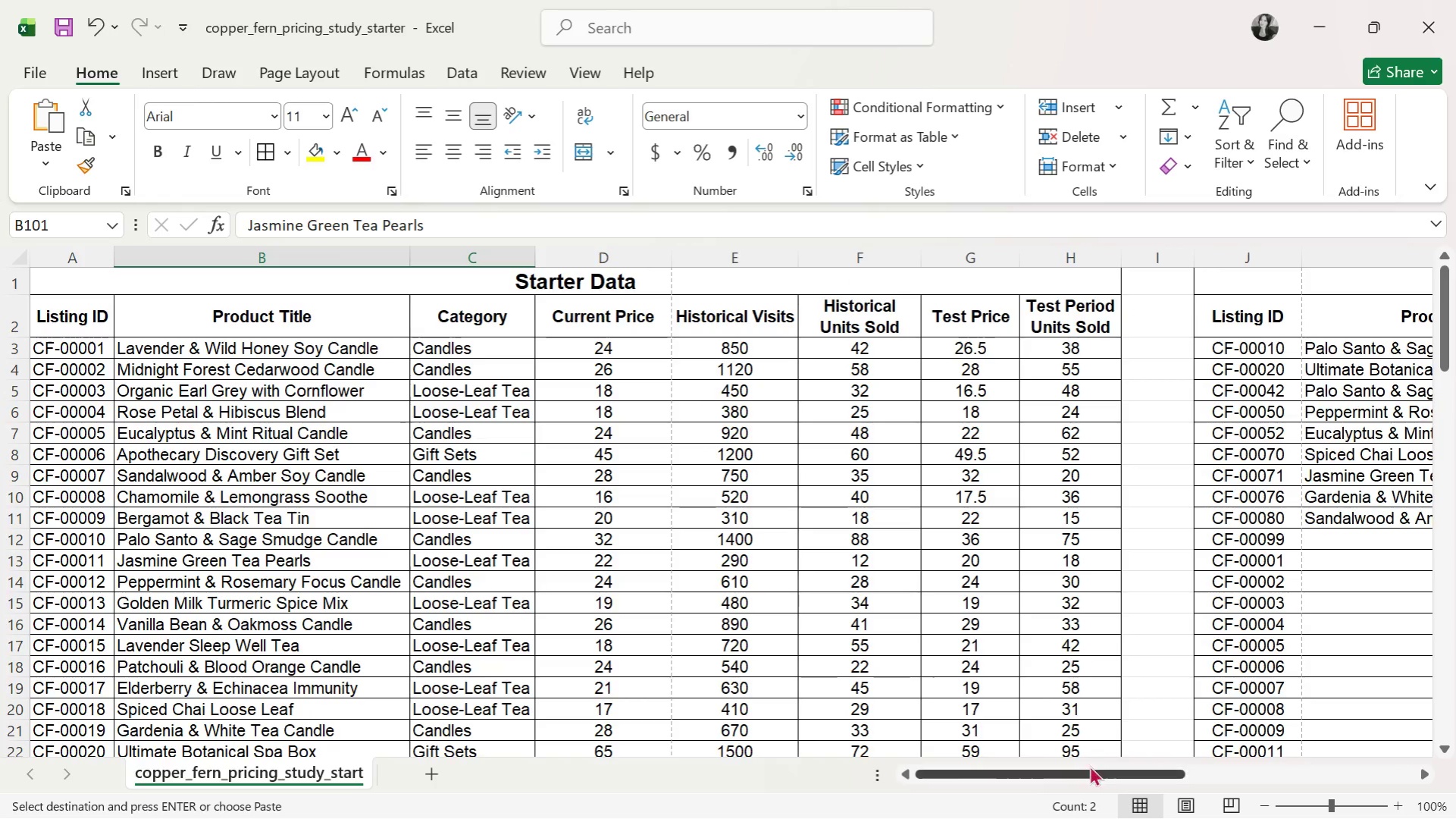 
left_click_drag(start_coordinate=[1076, 775], to_coordinate=[1210, 774])
 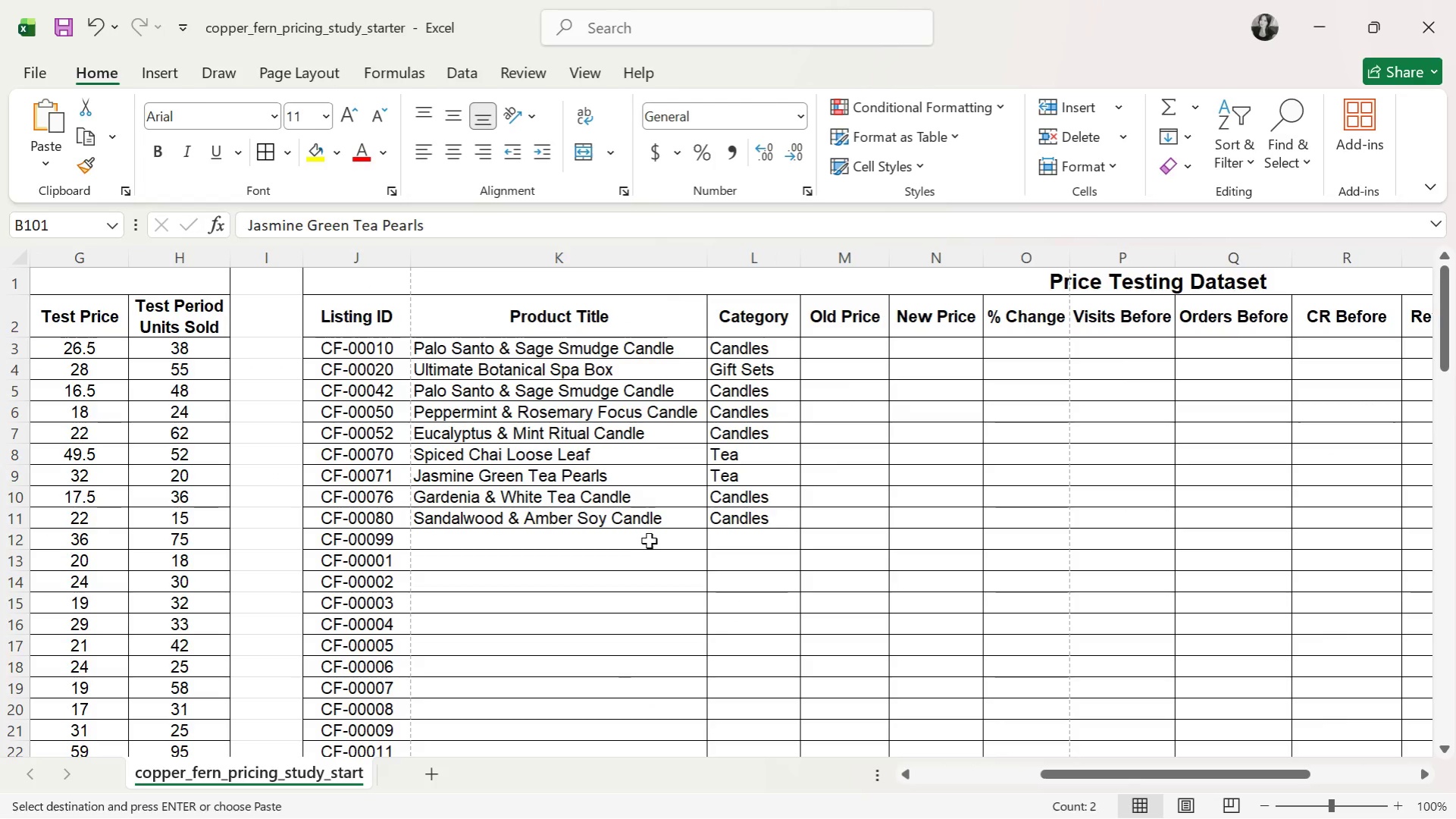 
key(Control+ControlLeft)
 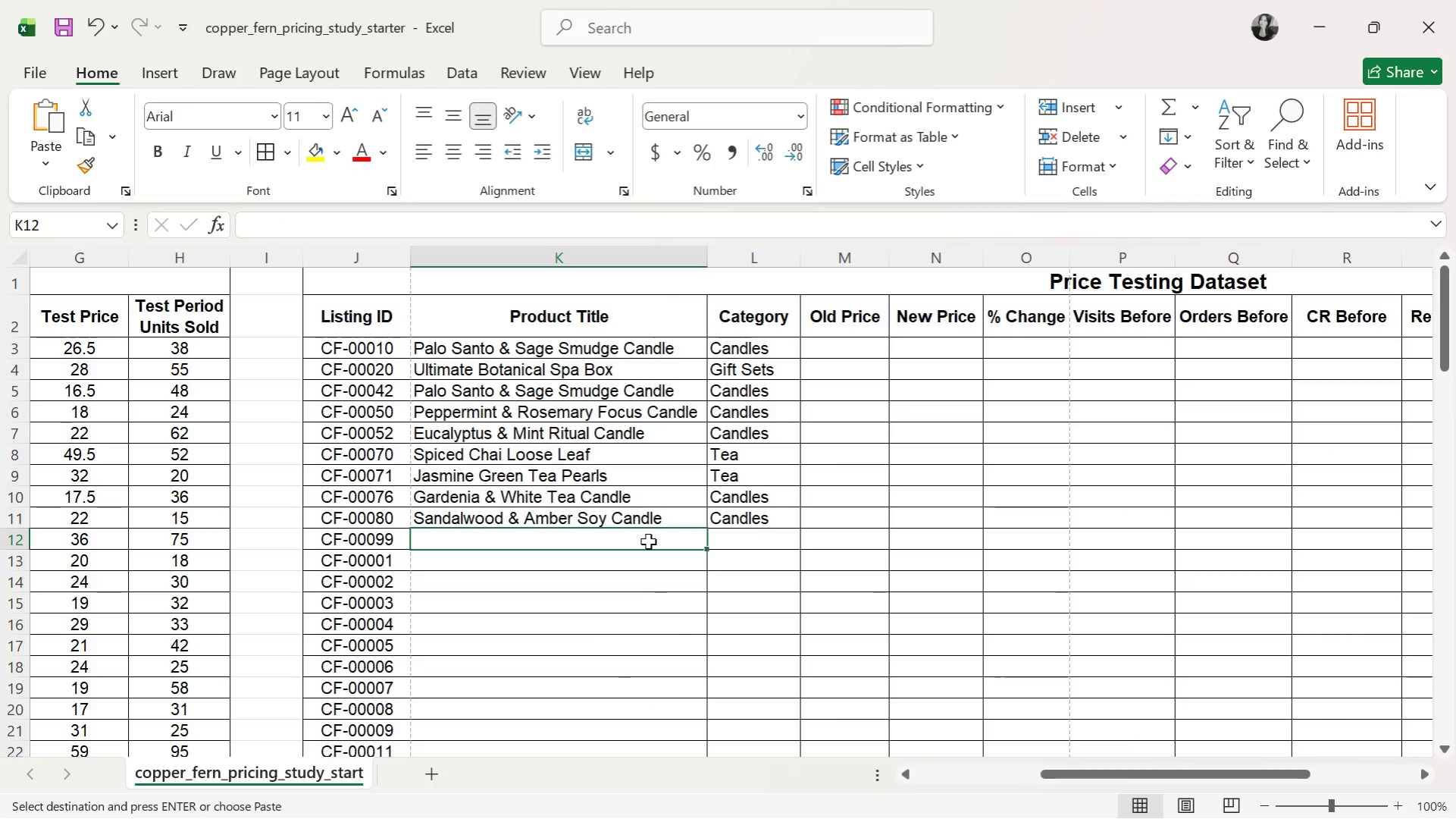 
key(Control+V)
 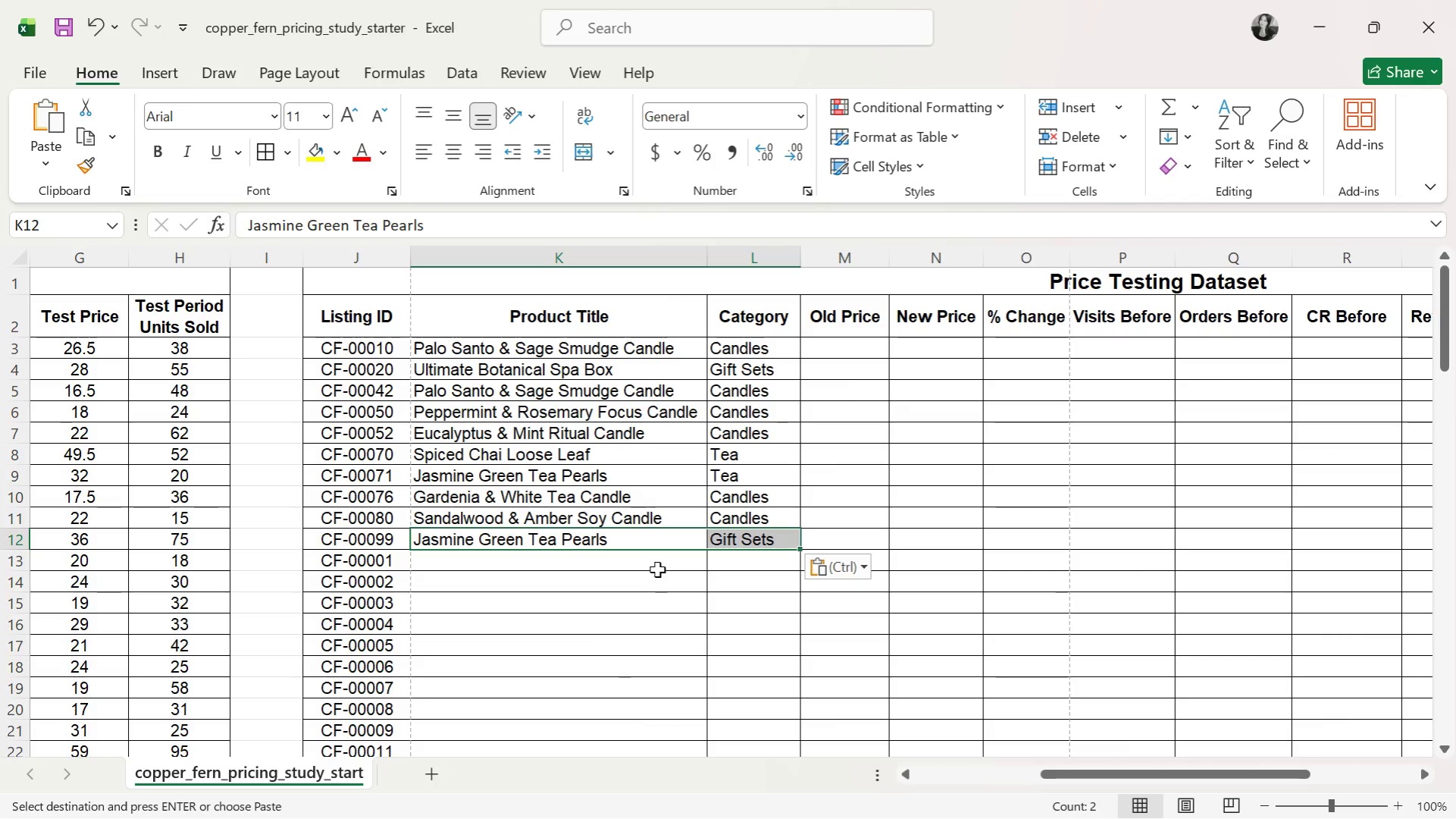 
wait(7.83)
 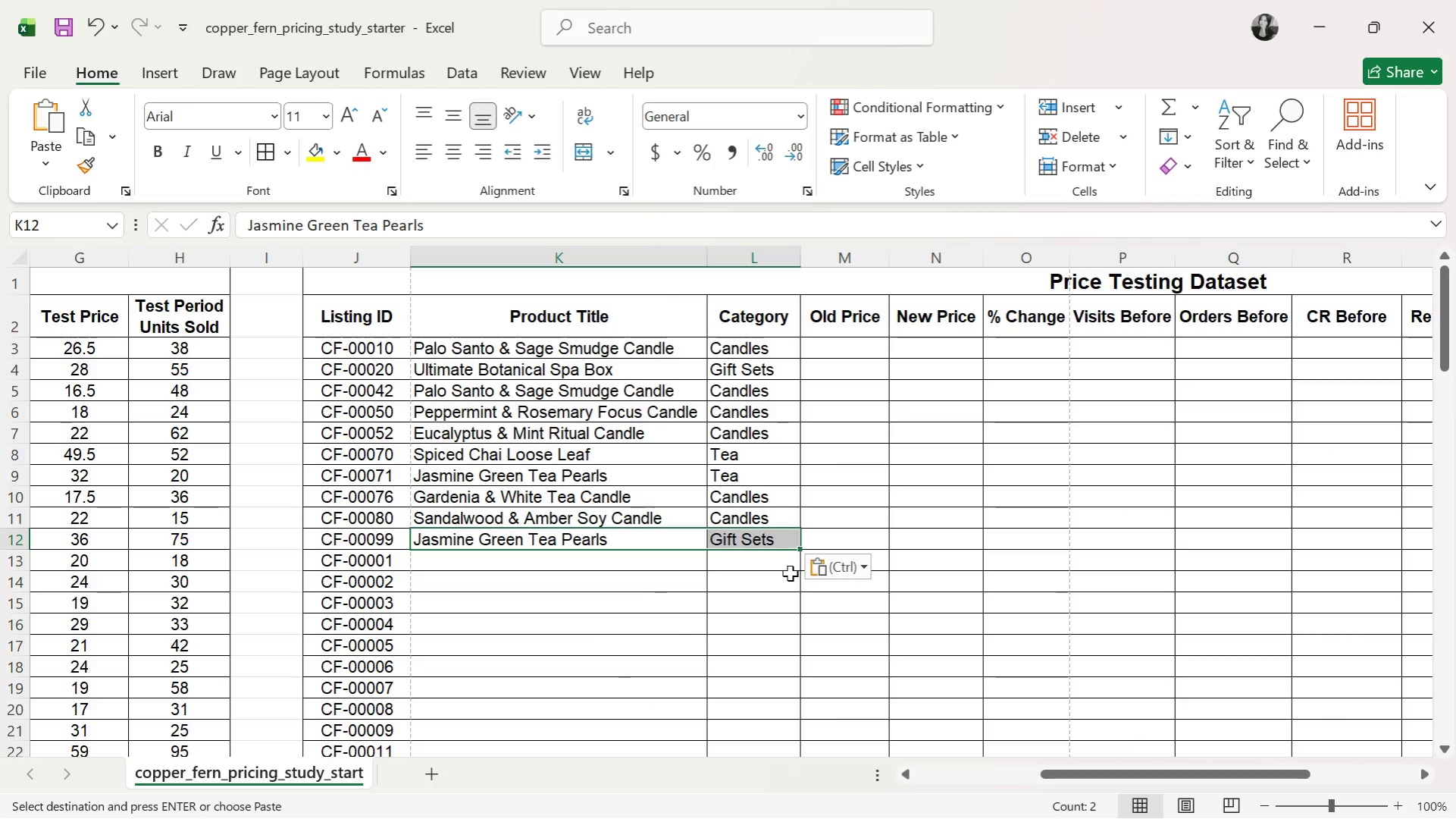 
left_click([562, 563])
 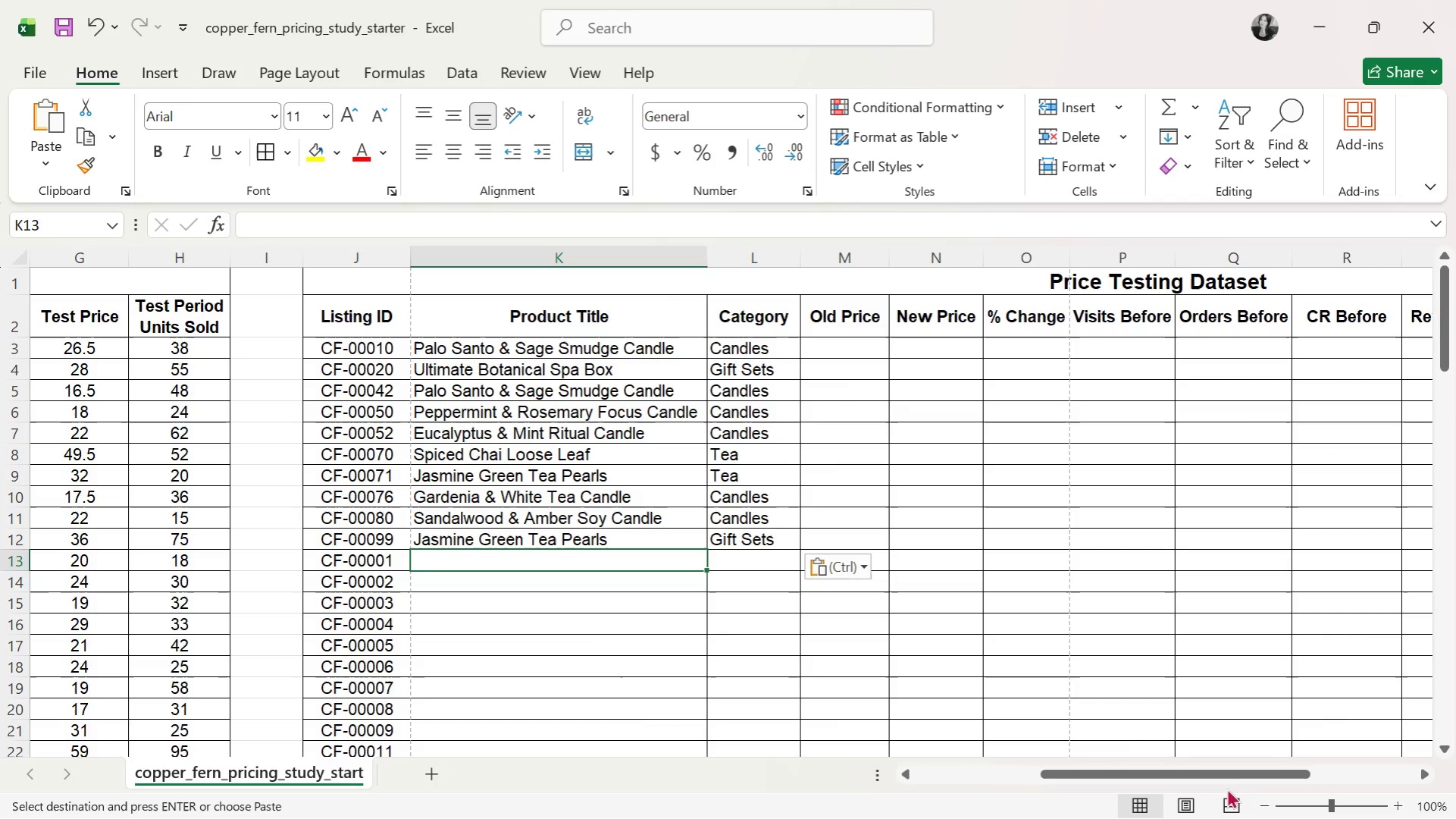 
left_click_drag(start_coordinate=[1237, 773], to_coordinate=[737, 717])
 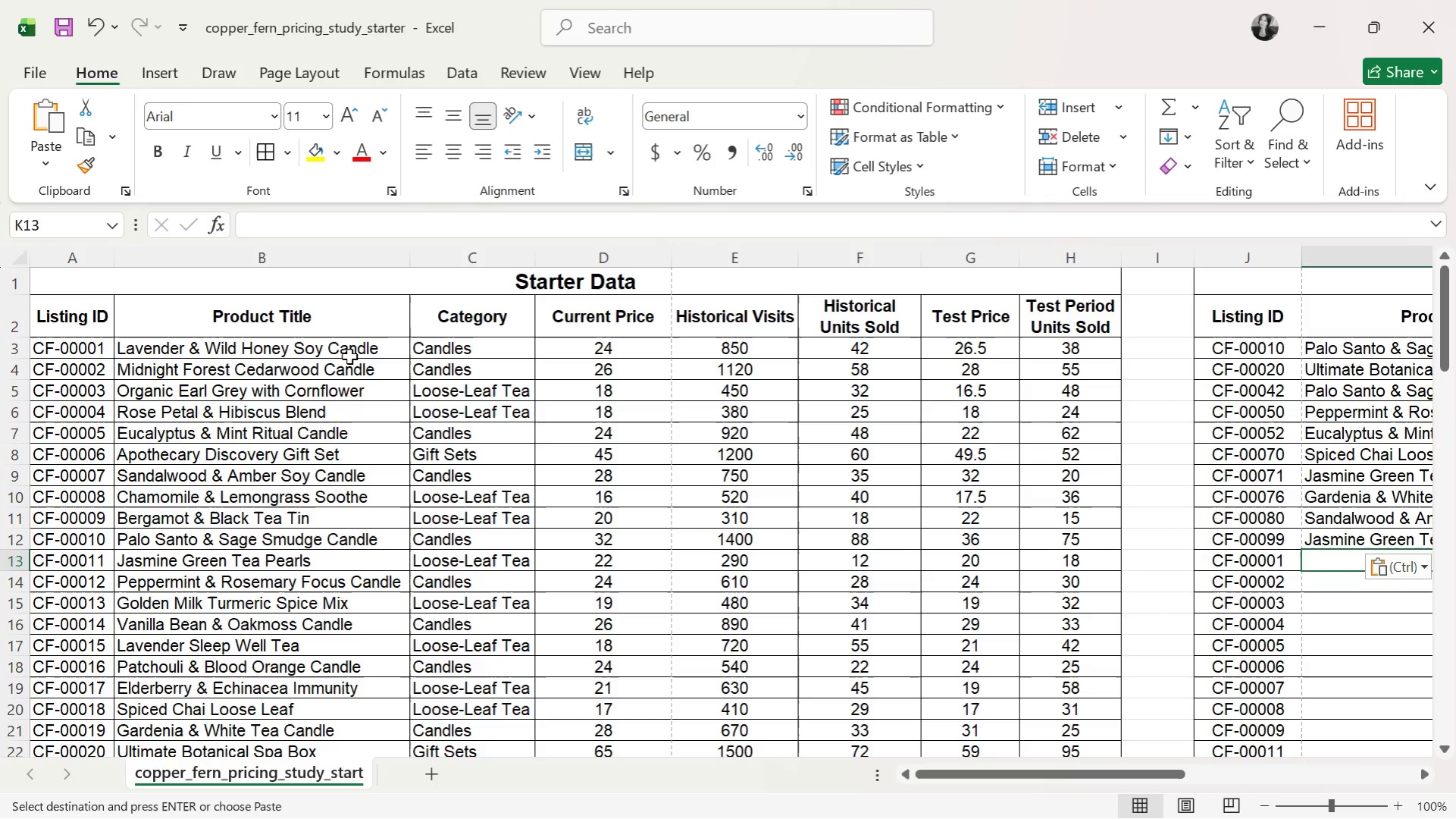 
left_click_drag(start_coordinate=[347, 350], to_coordinate=[430, 356])
 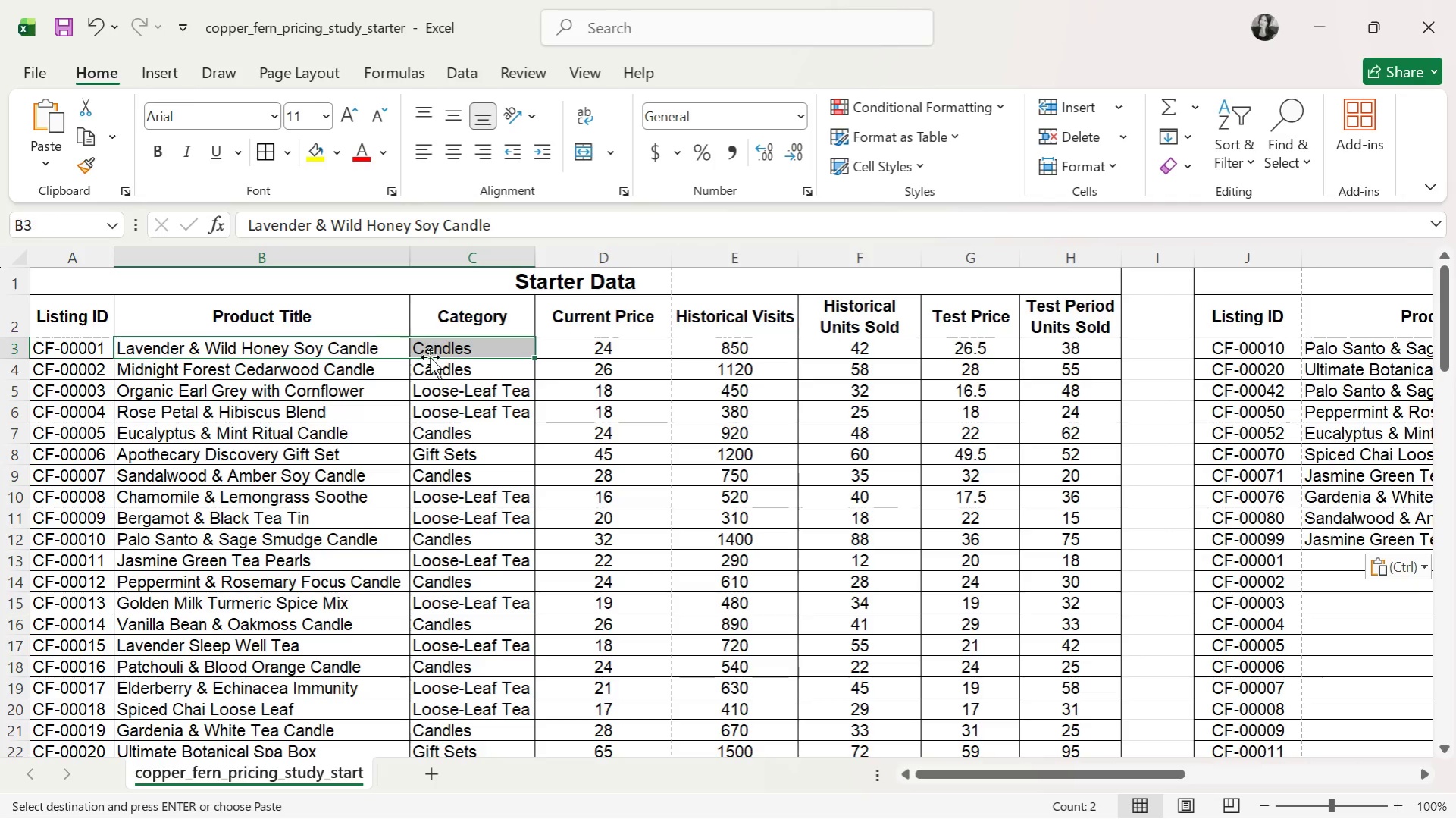 
key(Control+C)
 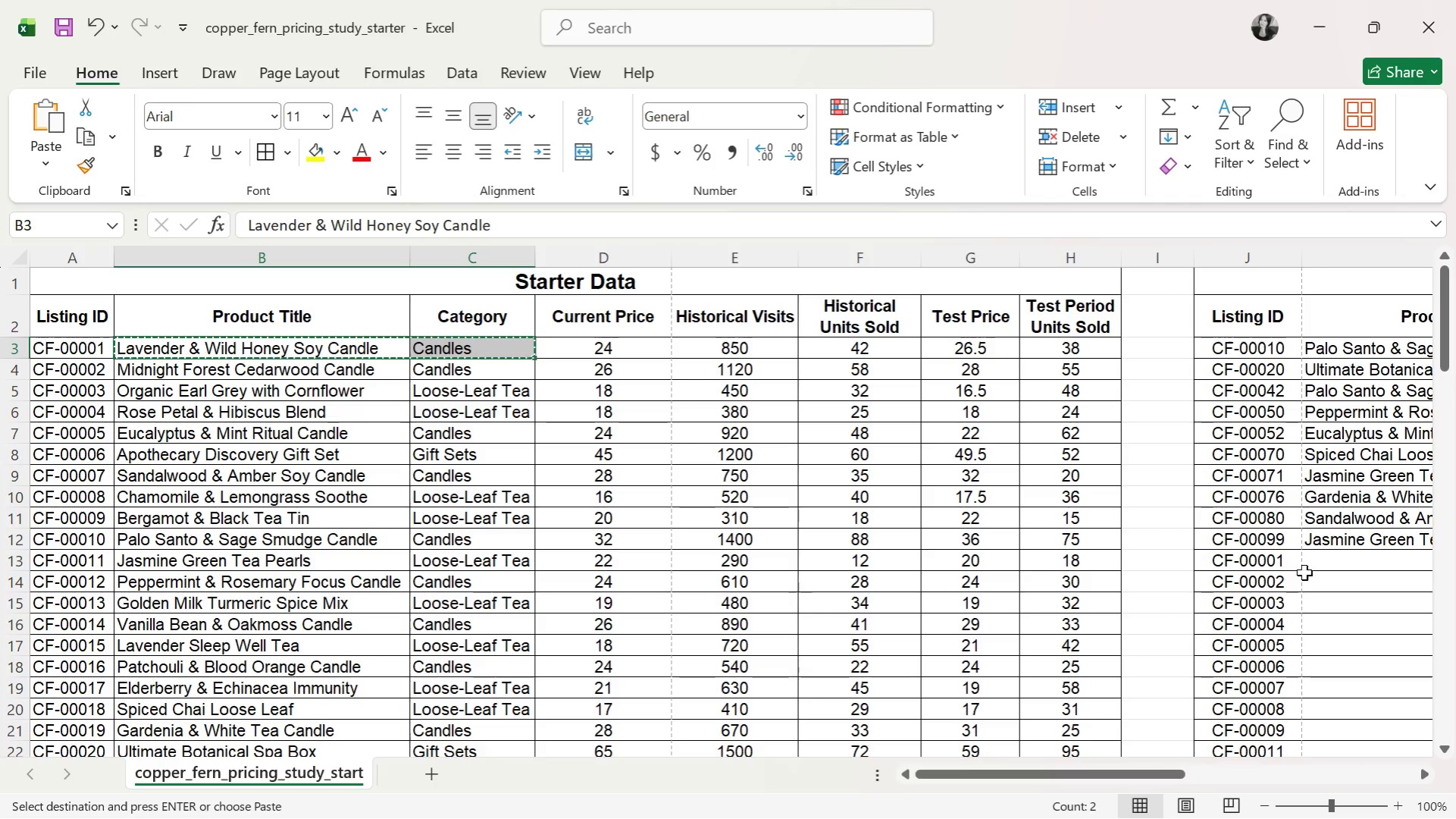 
left_click([1320, 569])
 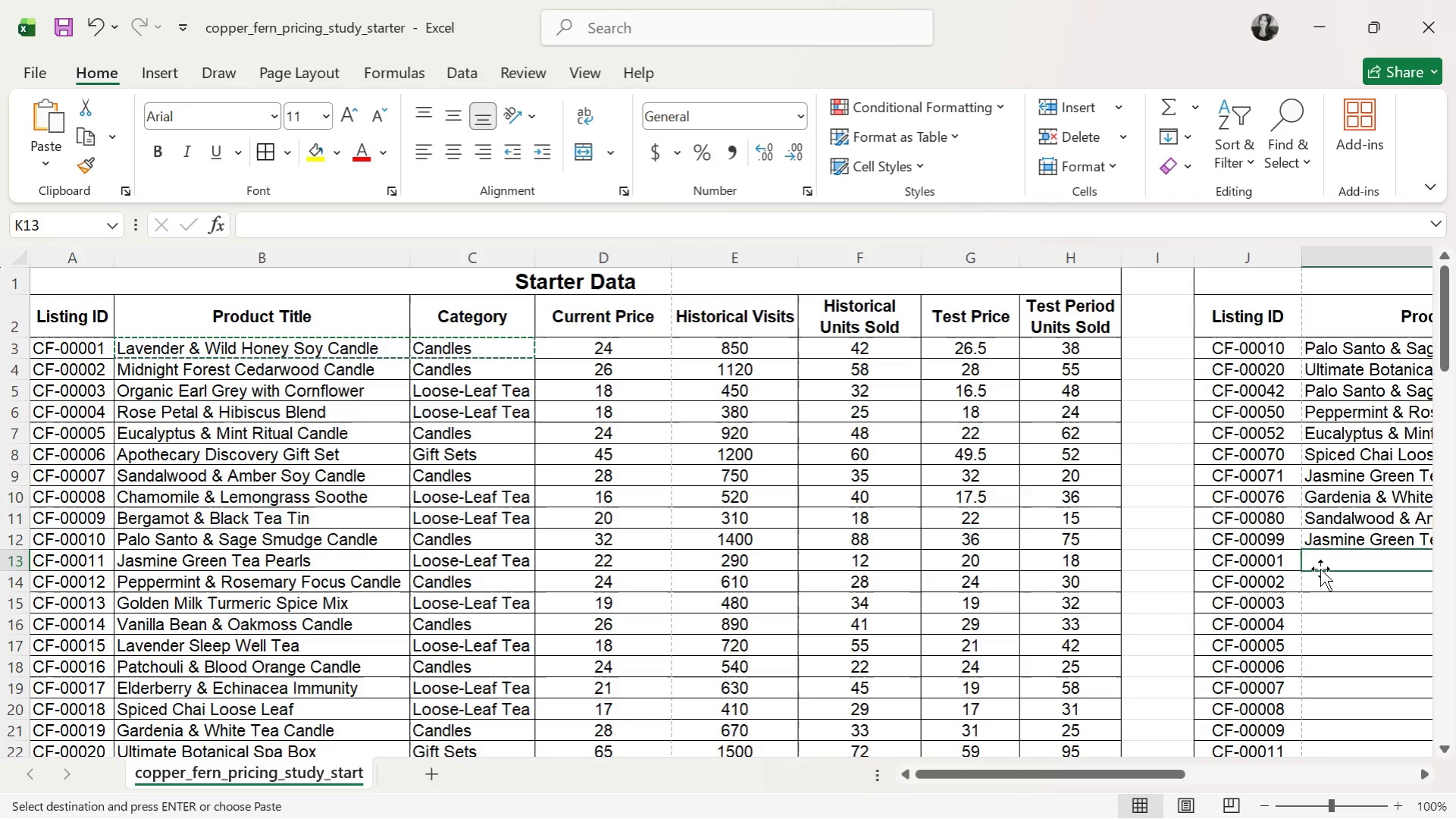 
key(Control+V)
 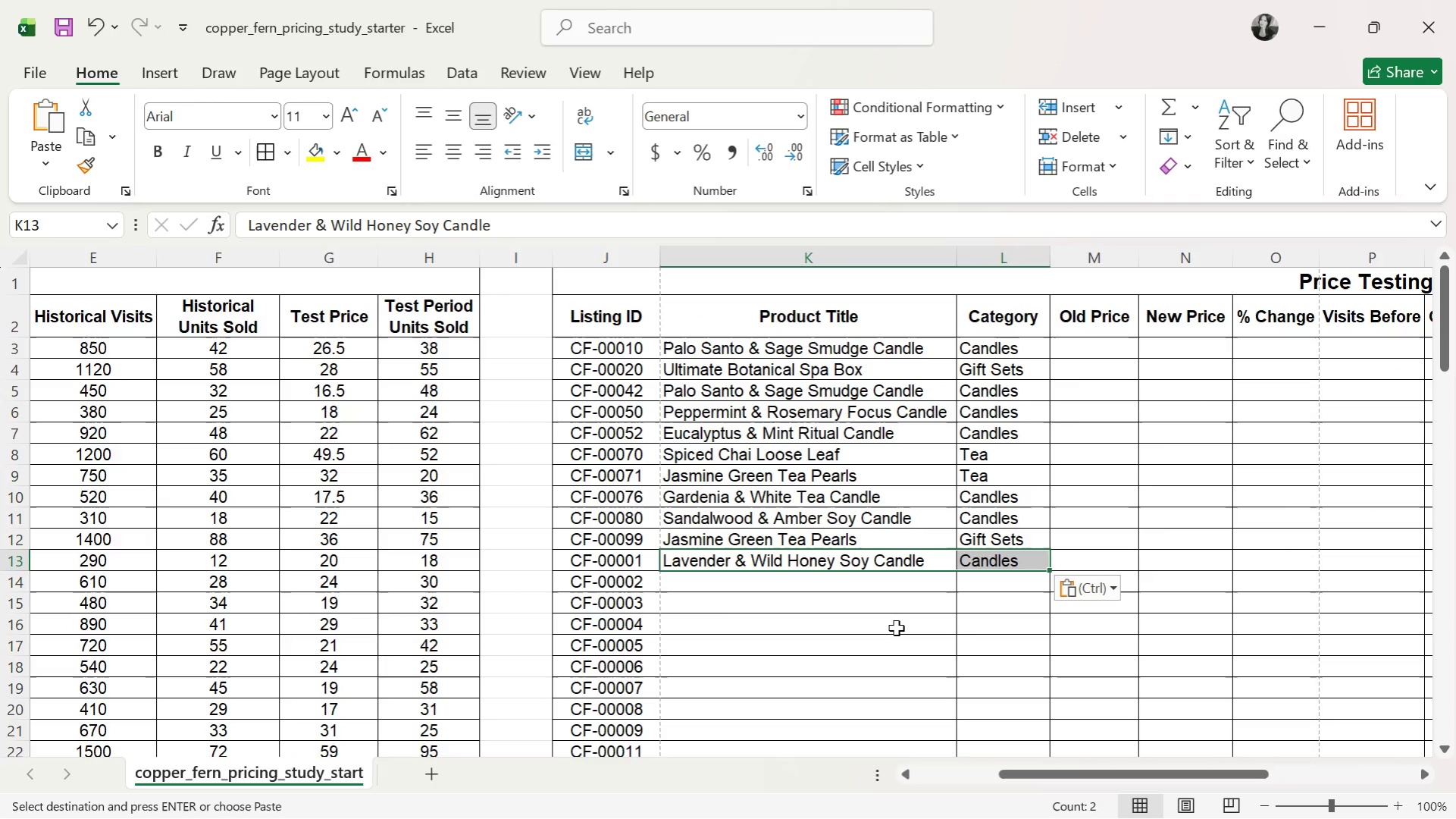 
wait(6.89)
 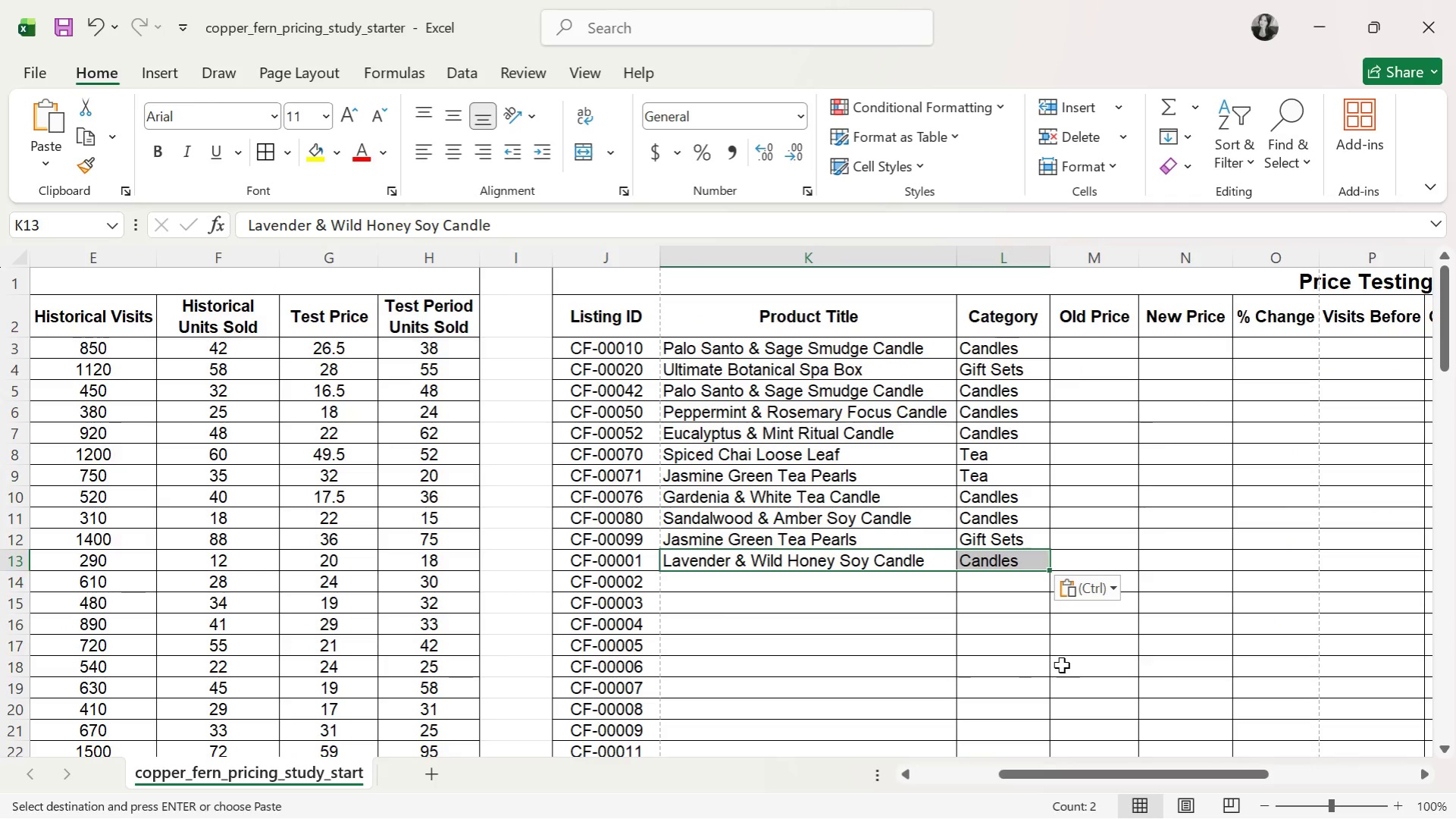 
left_click_drag(start_coordinate=[1105, 769], to_coordinate=[919, 748])
 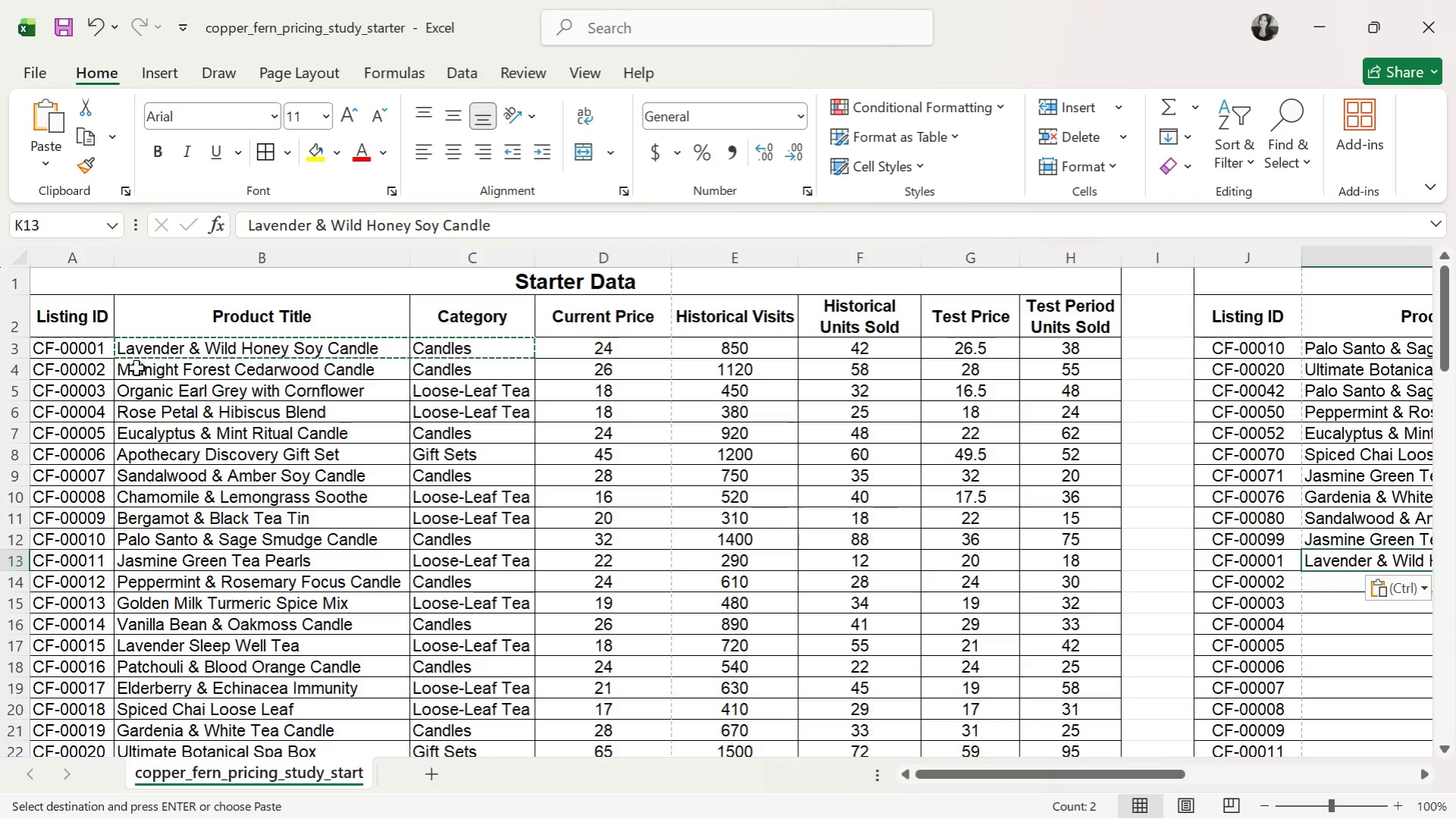 
left_click([158, 392])
 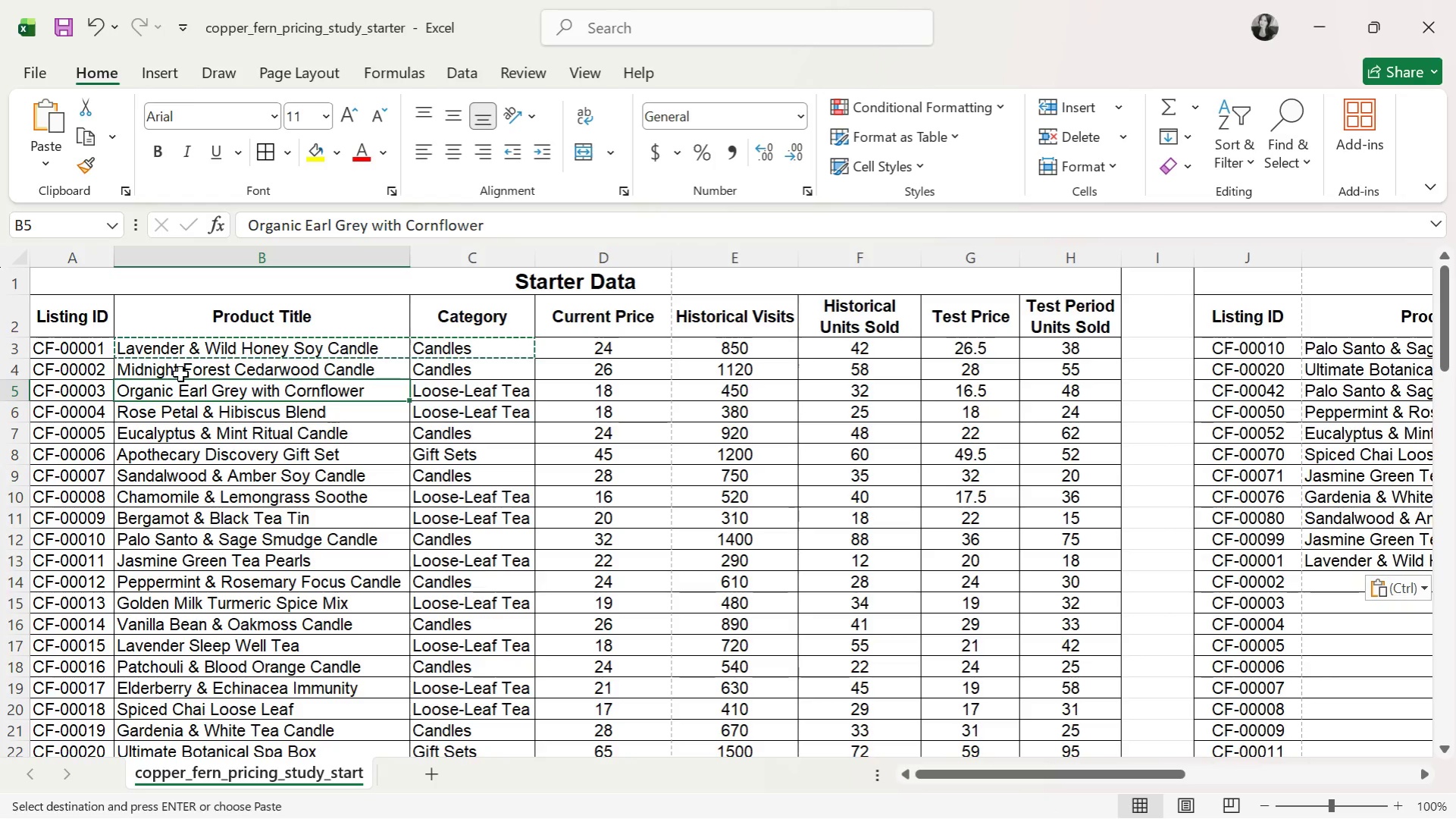 
left_click_drag(start_coordinate=[186, 372], to_coordinate=[445, 379])
 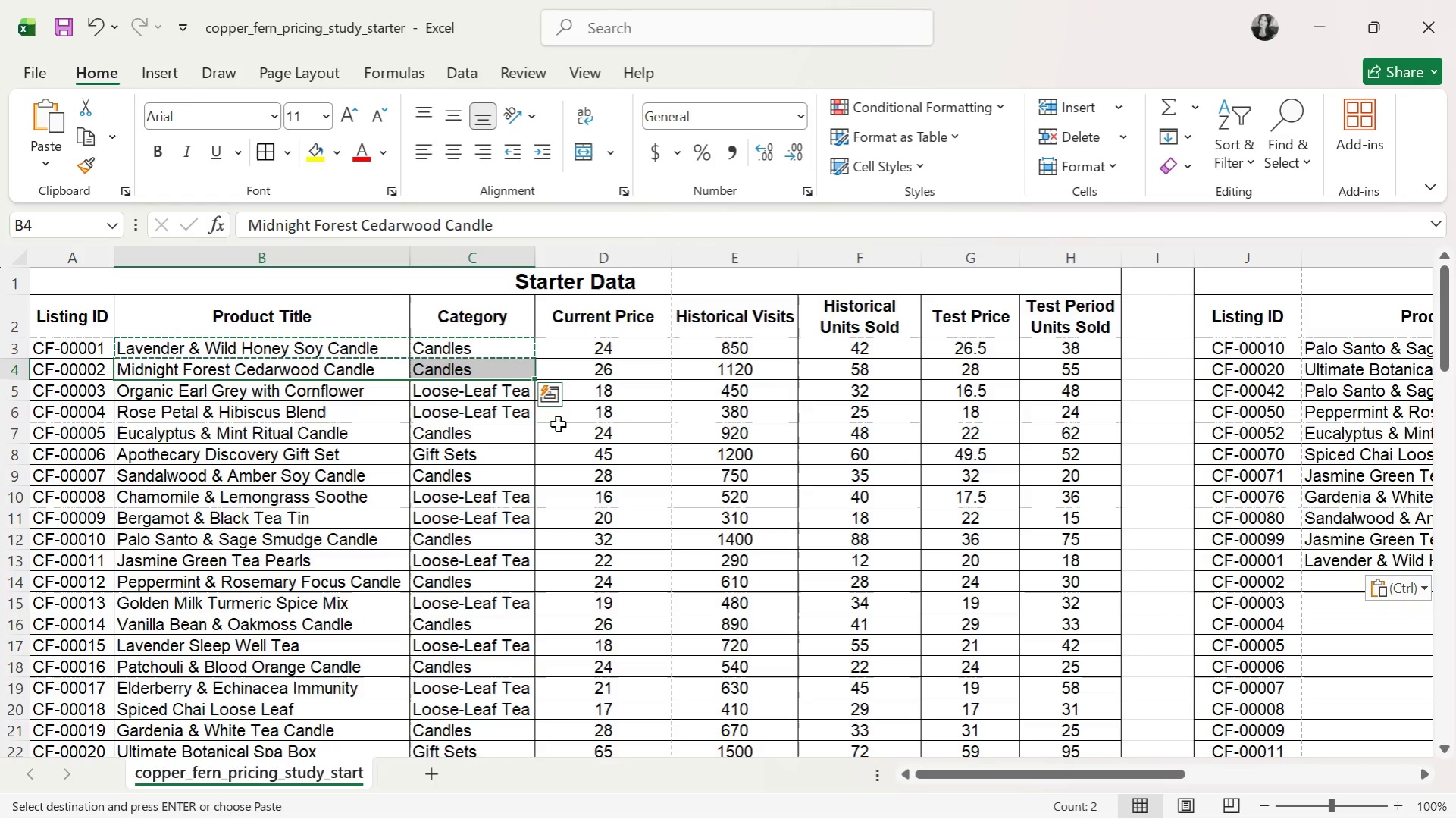 
key(Control+C)
 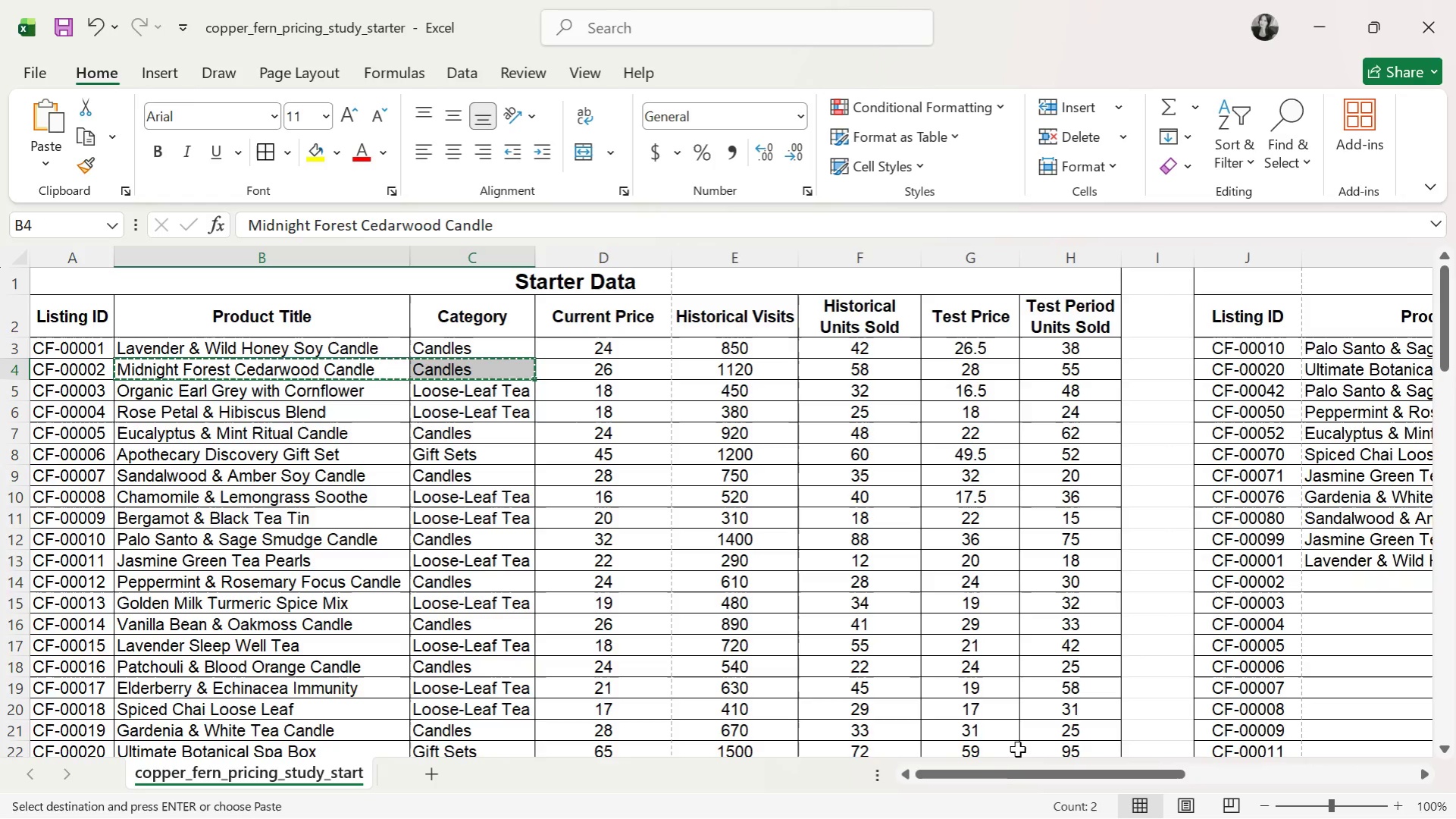 
left_click_drag(start_coordinate=[1000, 777], to_coordinate=[1113, 774])
 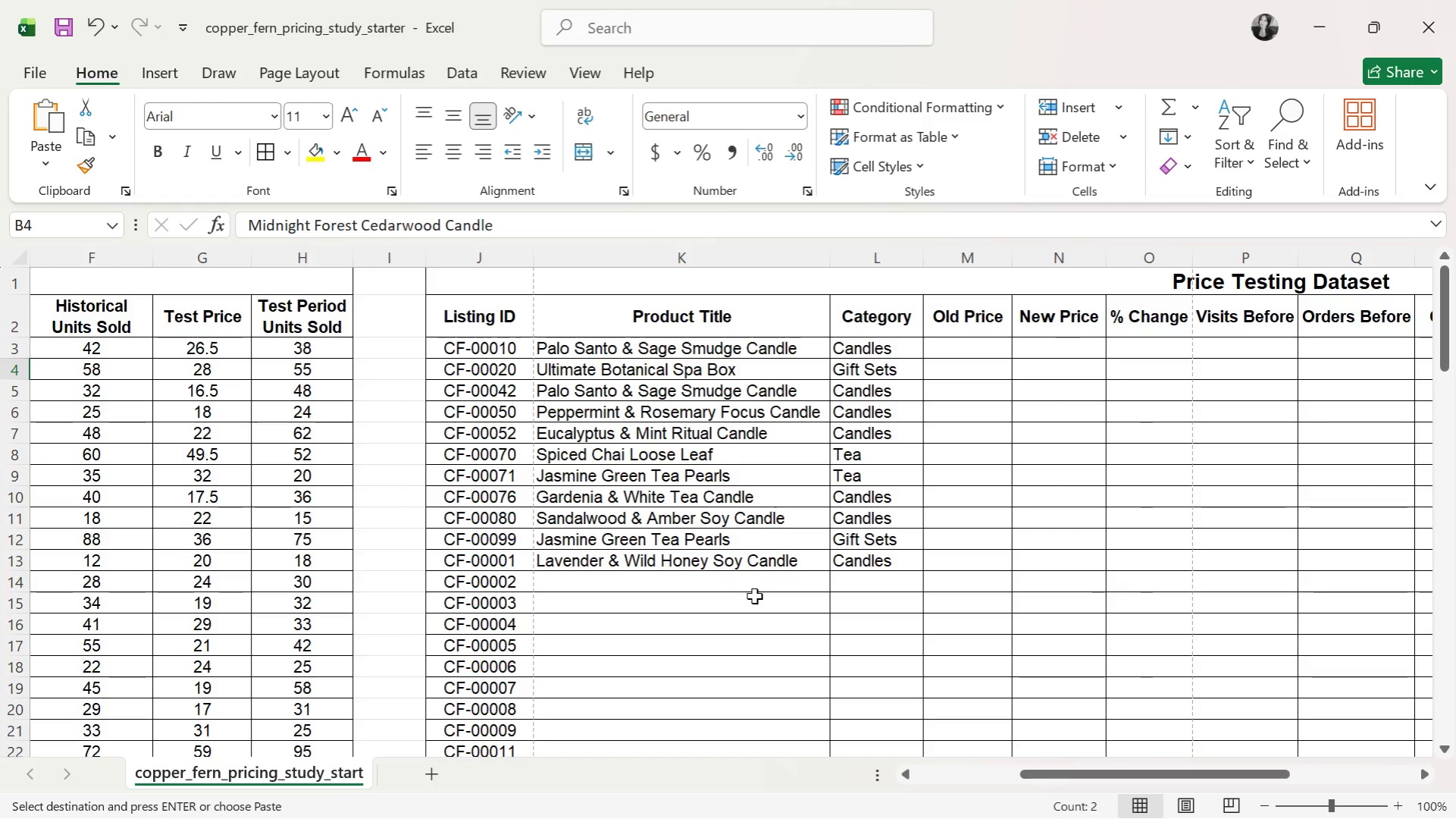 
left_click([754, 586])
 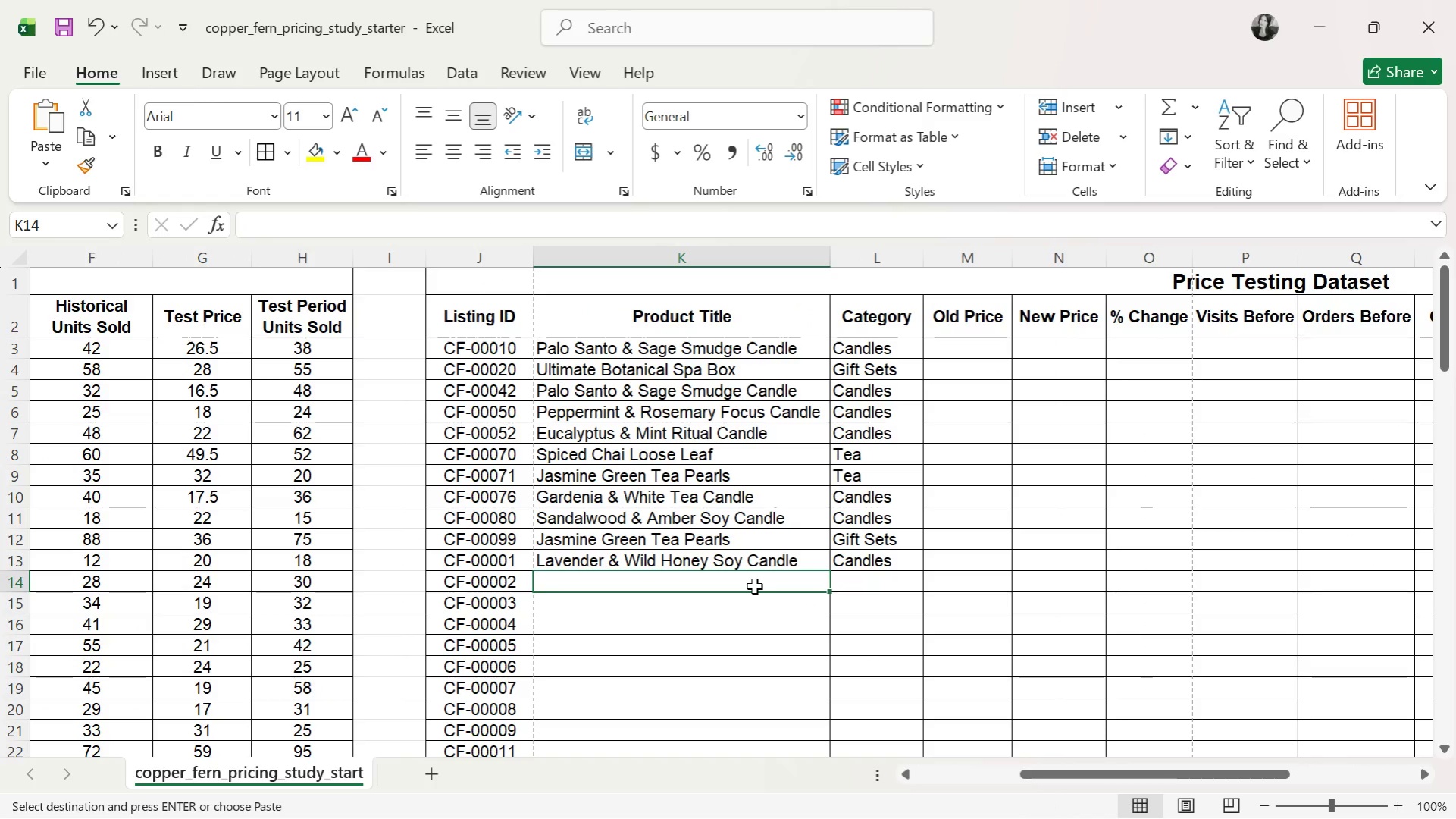 
key(Control+V)
 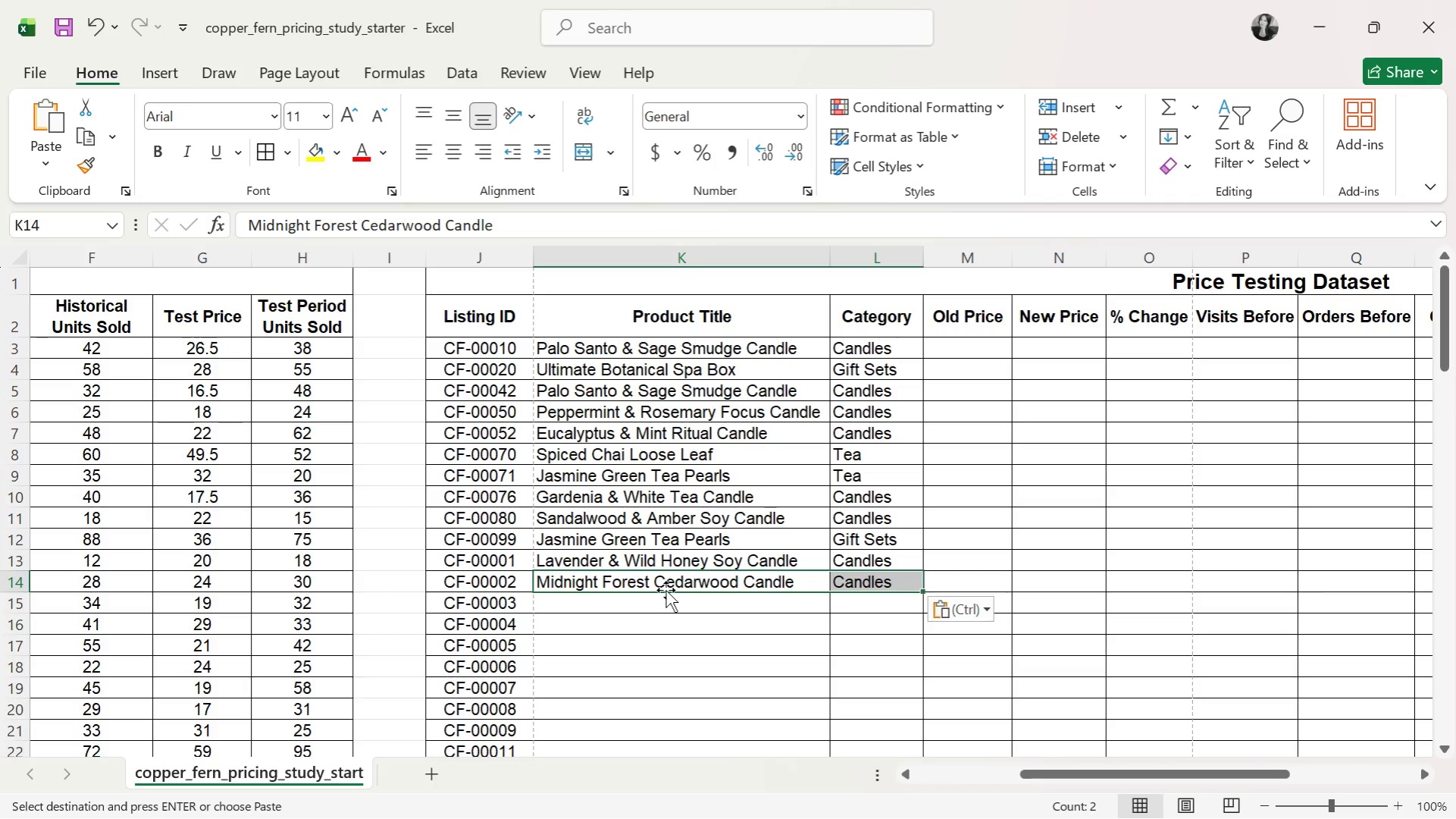 
wait(6.78)
 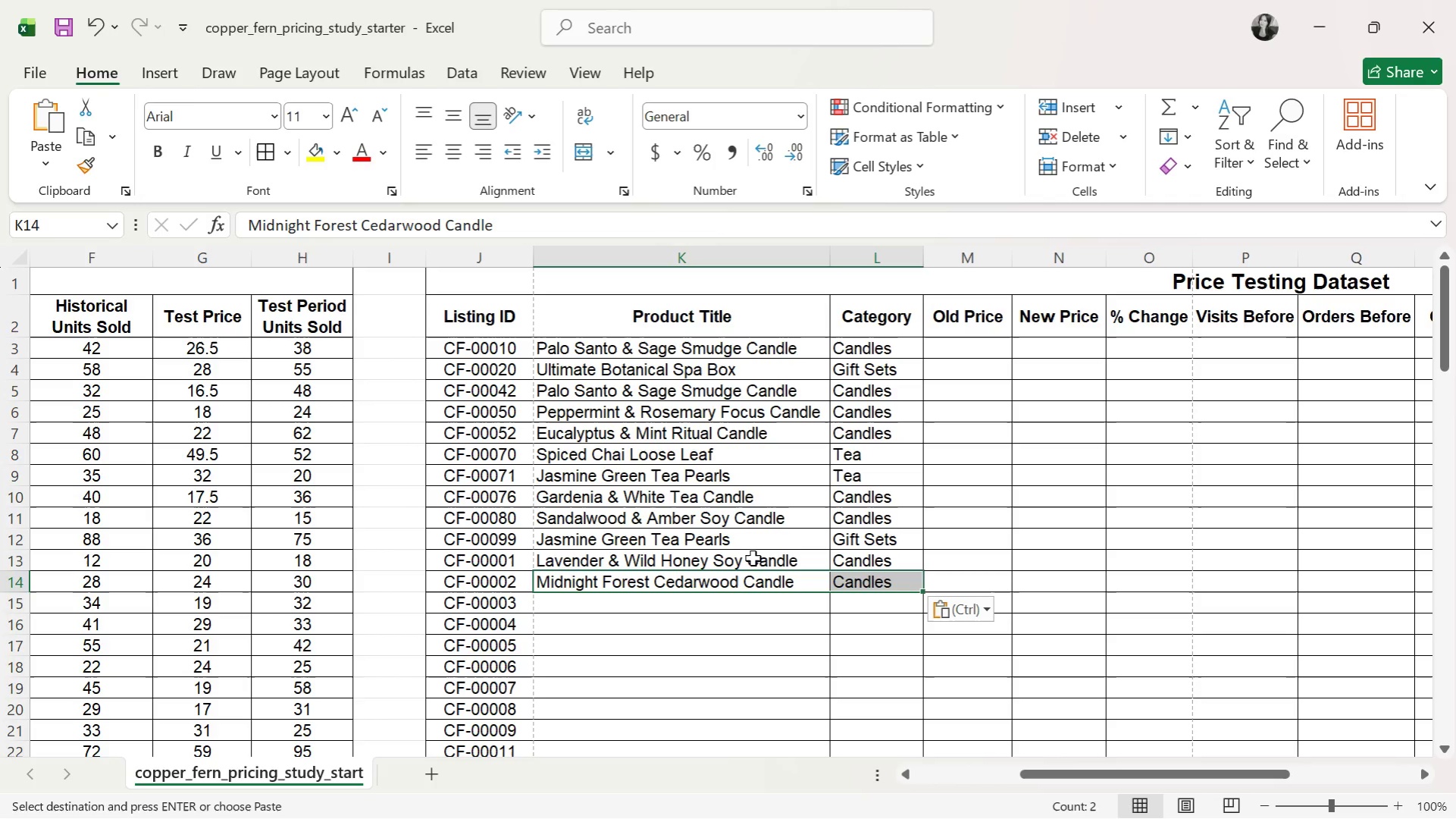 
left_click([676, 601])
 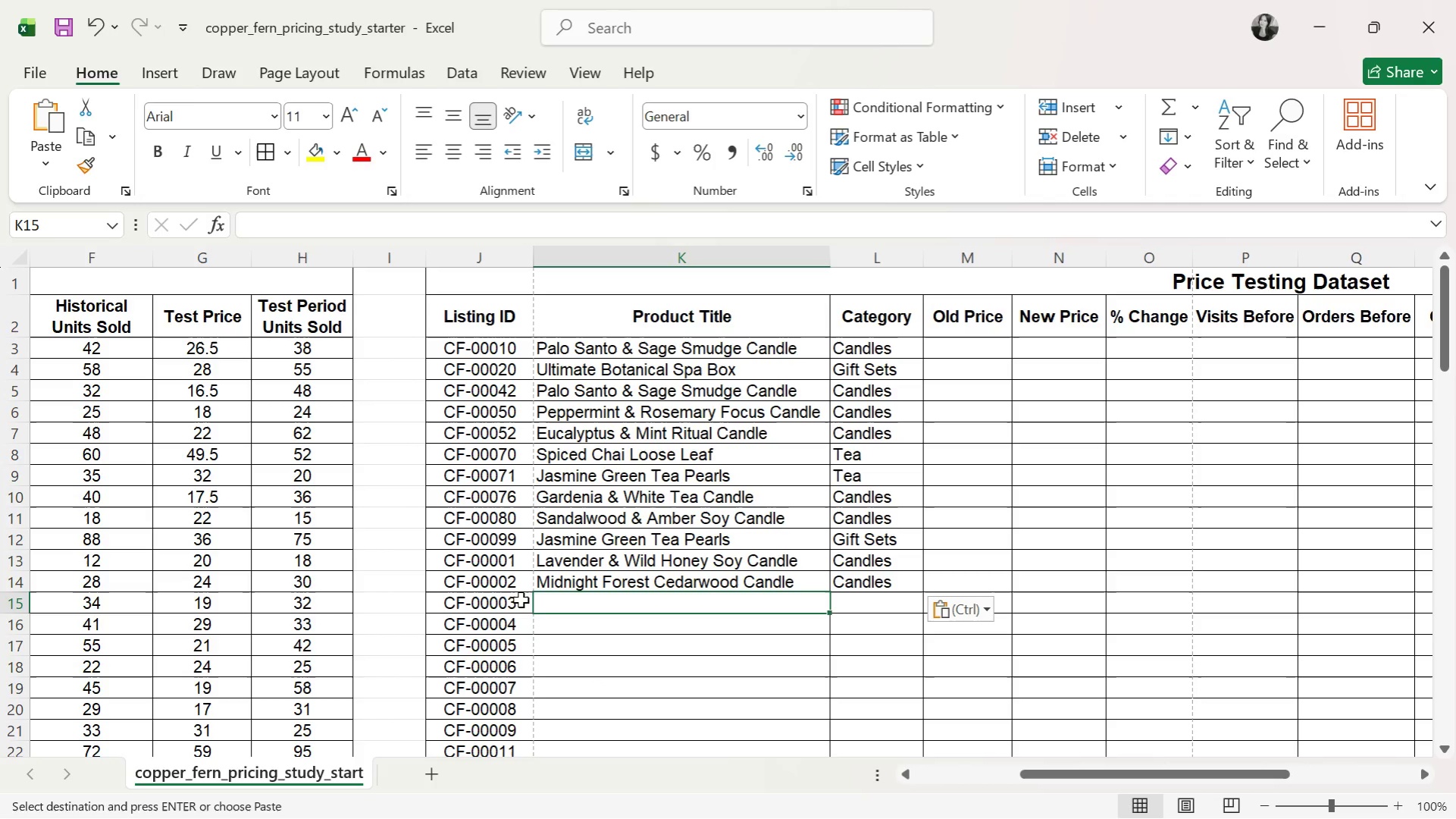 
wait(7.67)
 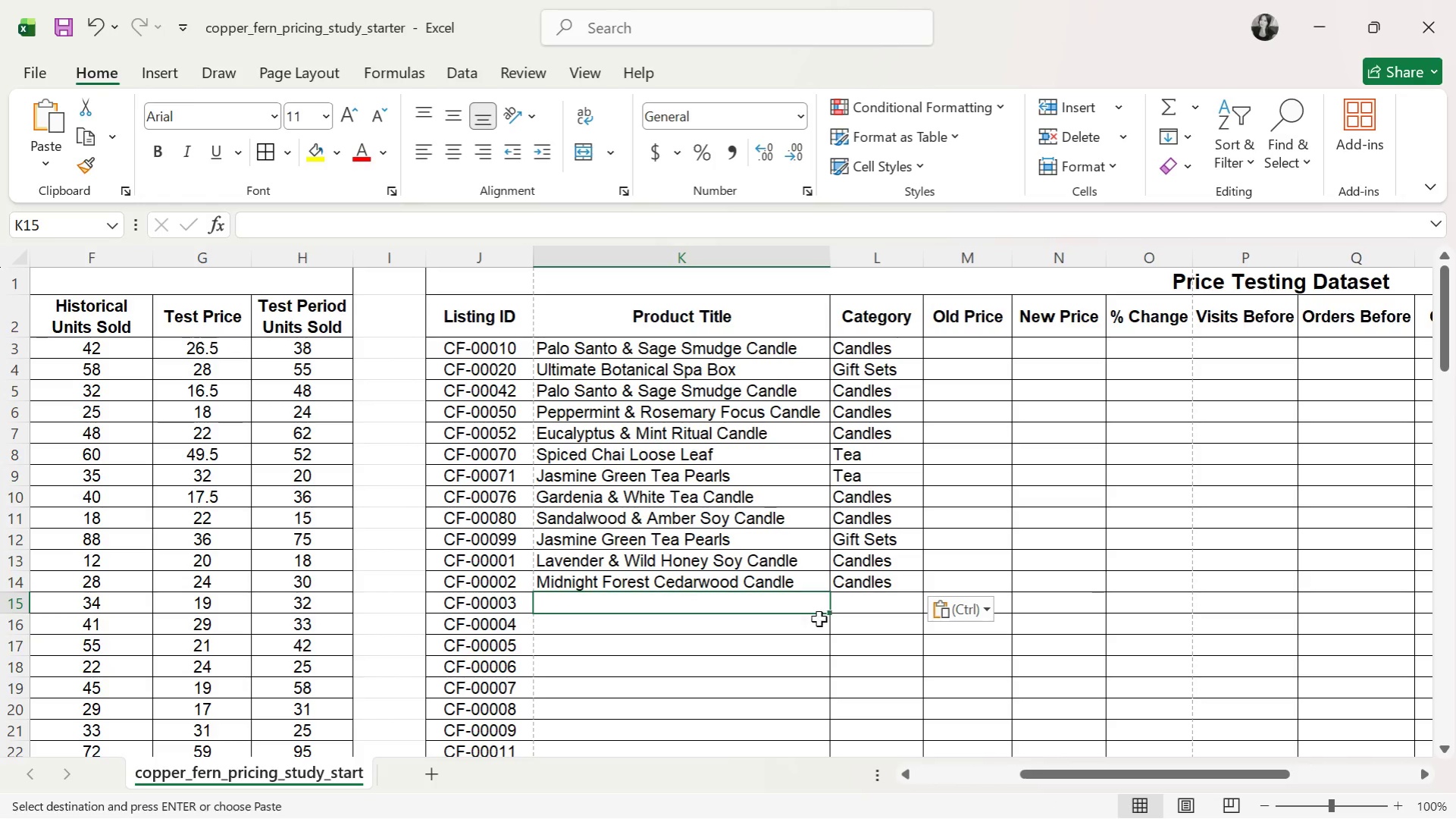 
left_click_drag(start_coordinate=[1104, 771], to_coordinate=[984, 773])
 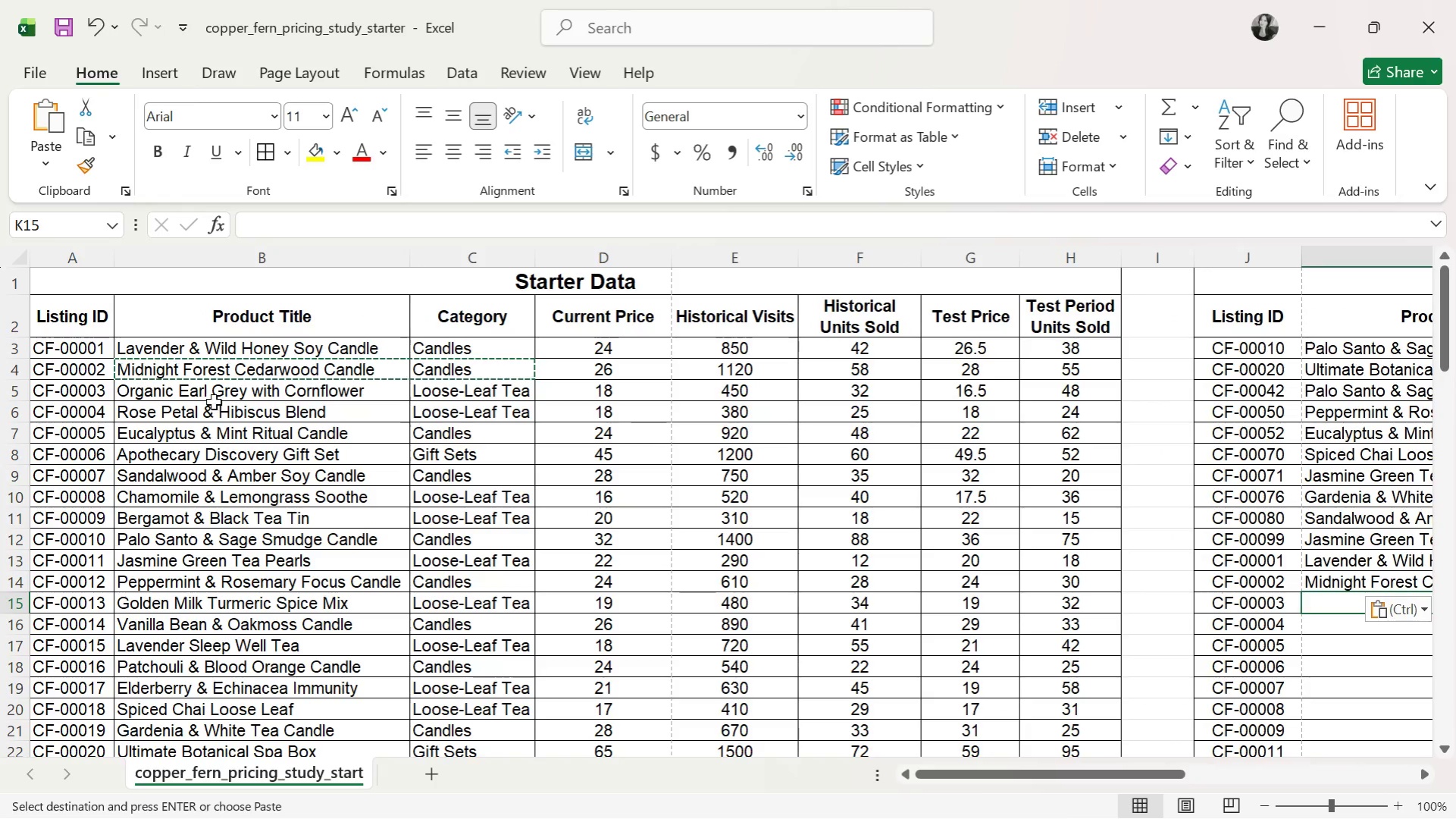 
left_click_drag(start_coordinate=[214, 398], to_coordinate=[206, 519])
 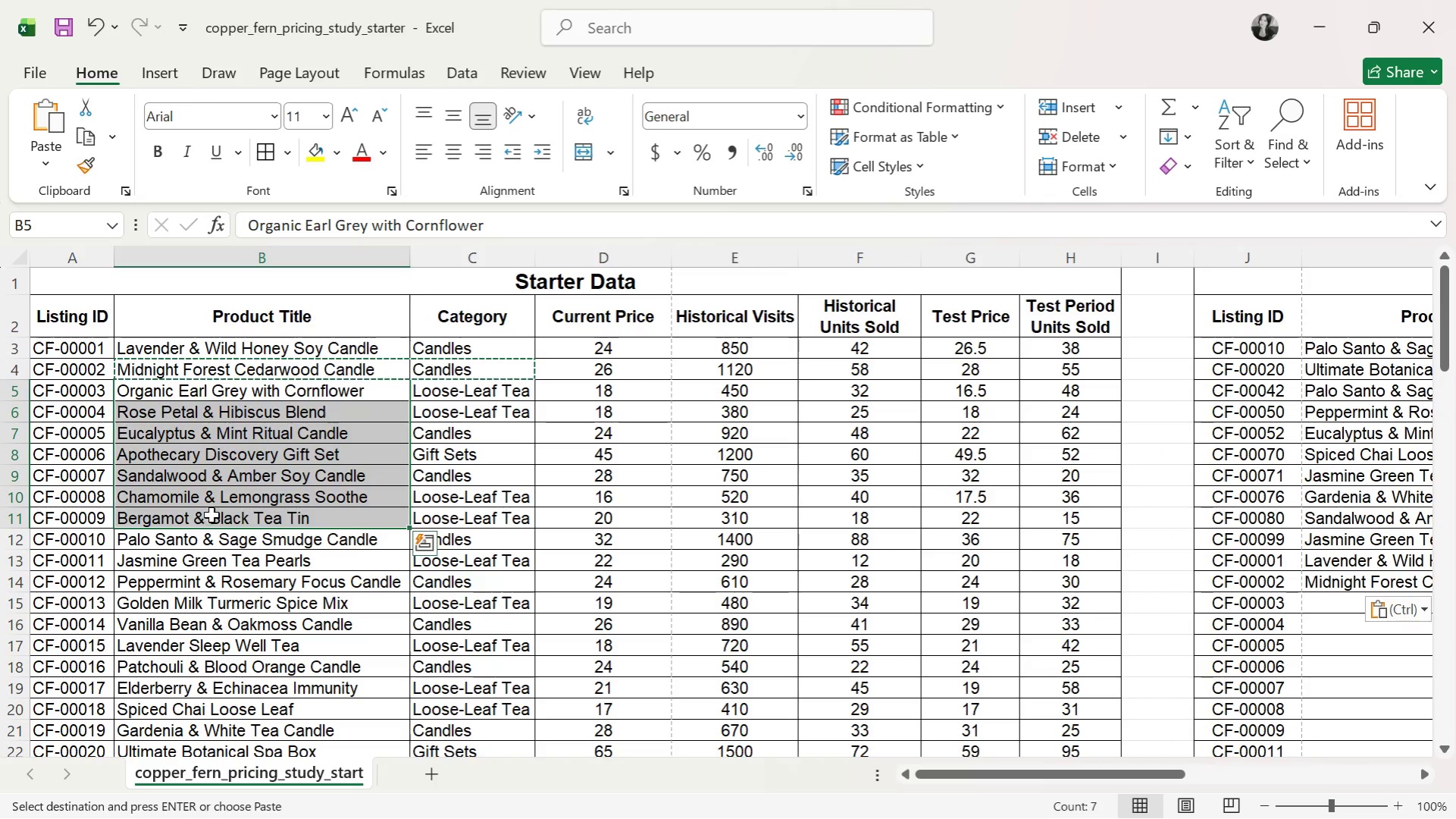 
hold_key(key=ControlLeft, duration=1.53)
 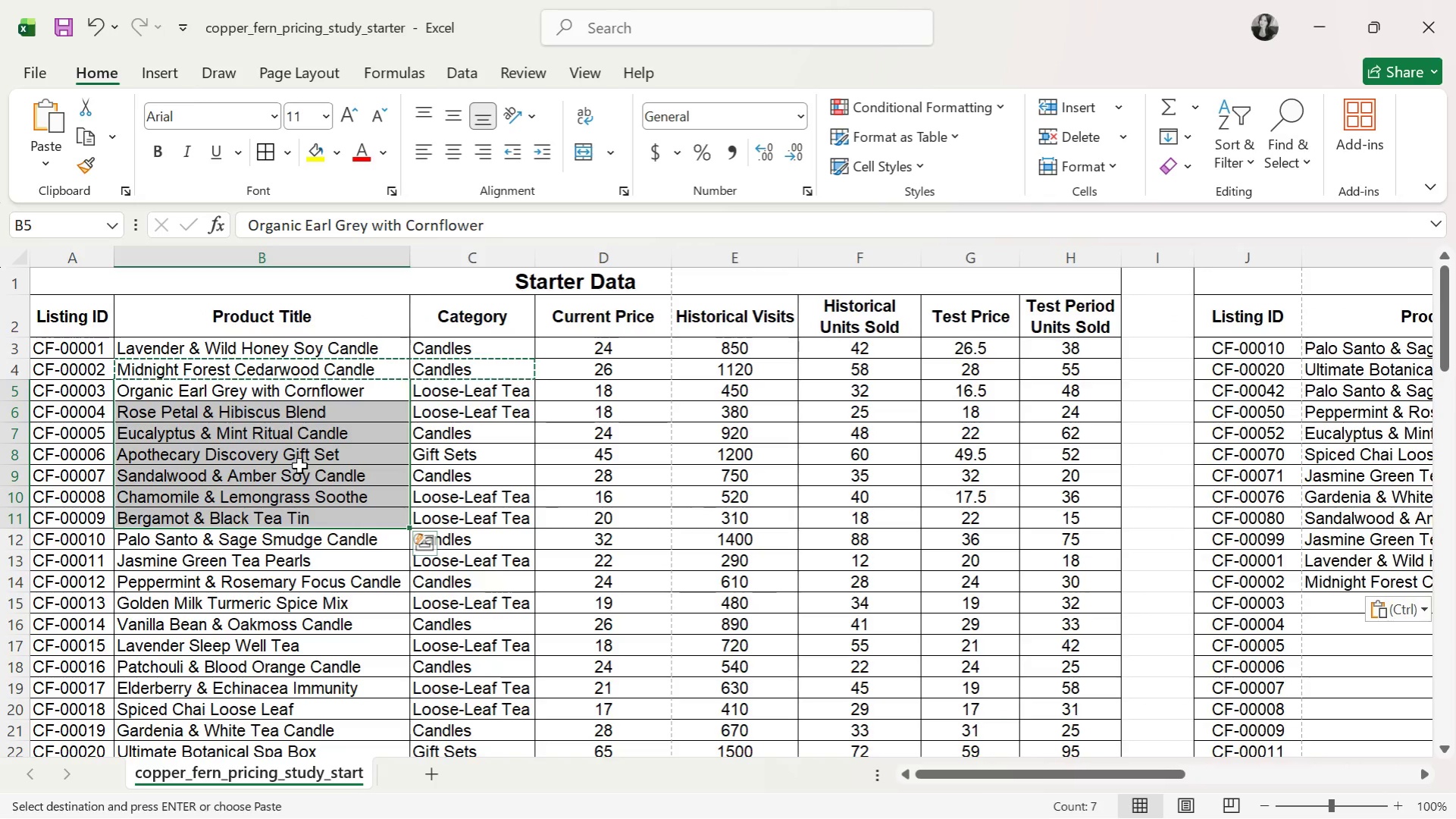 
key(Control+C)
 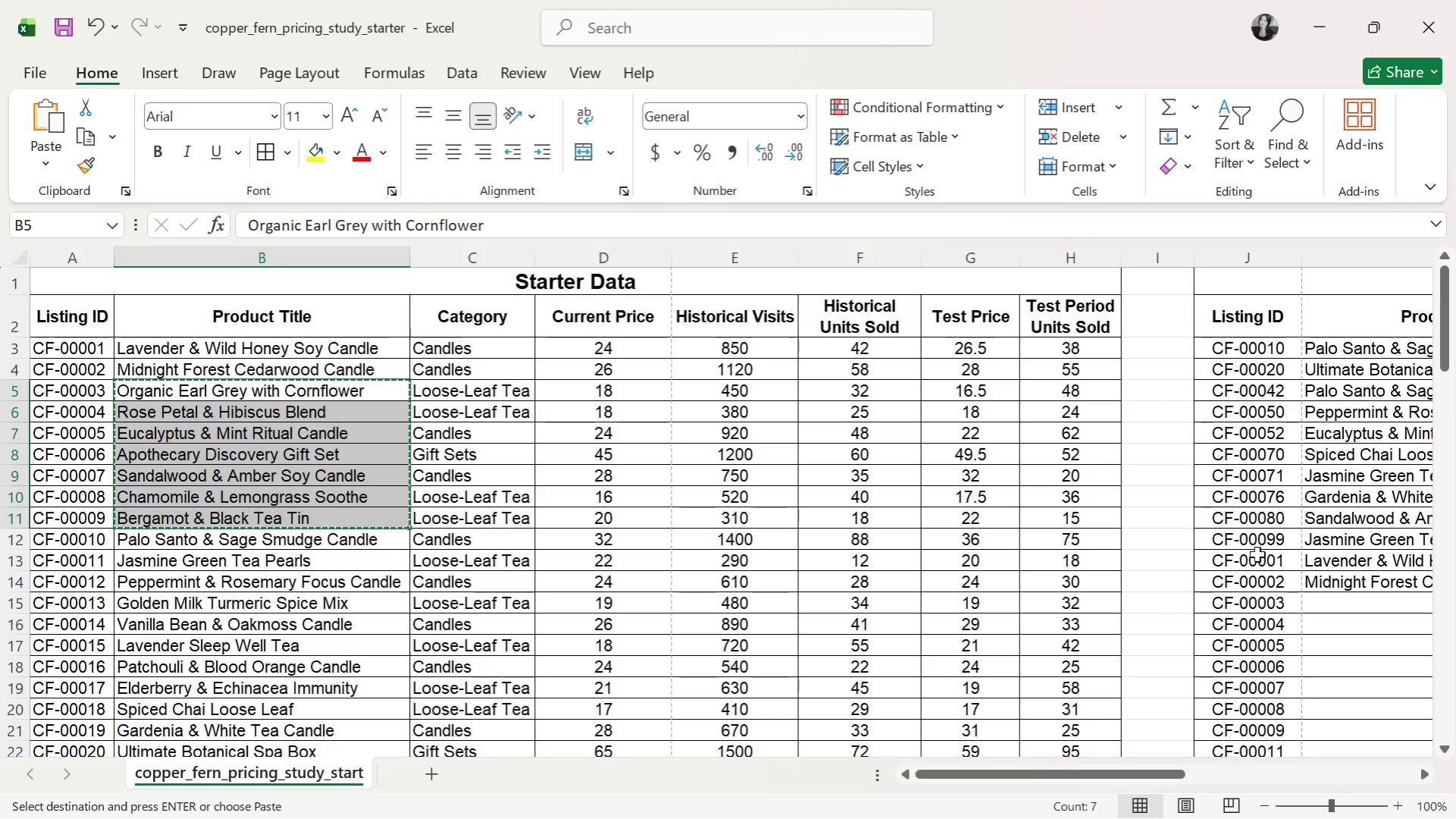 
left_click([1339, 604])
 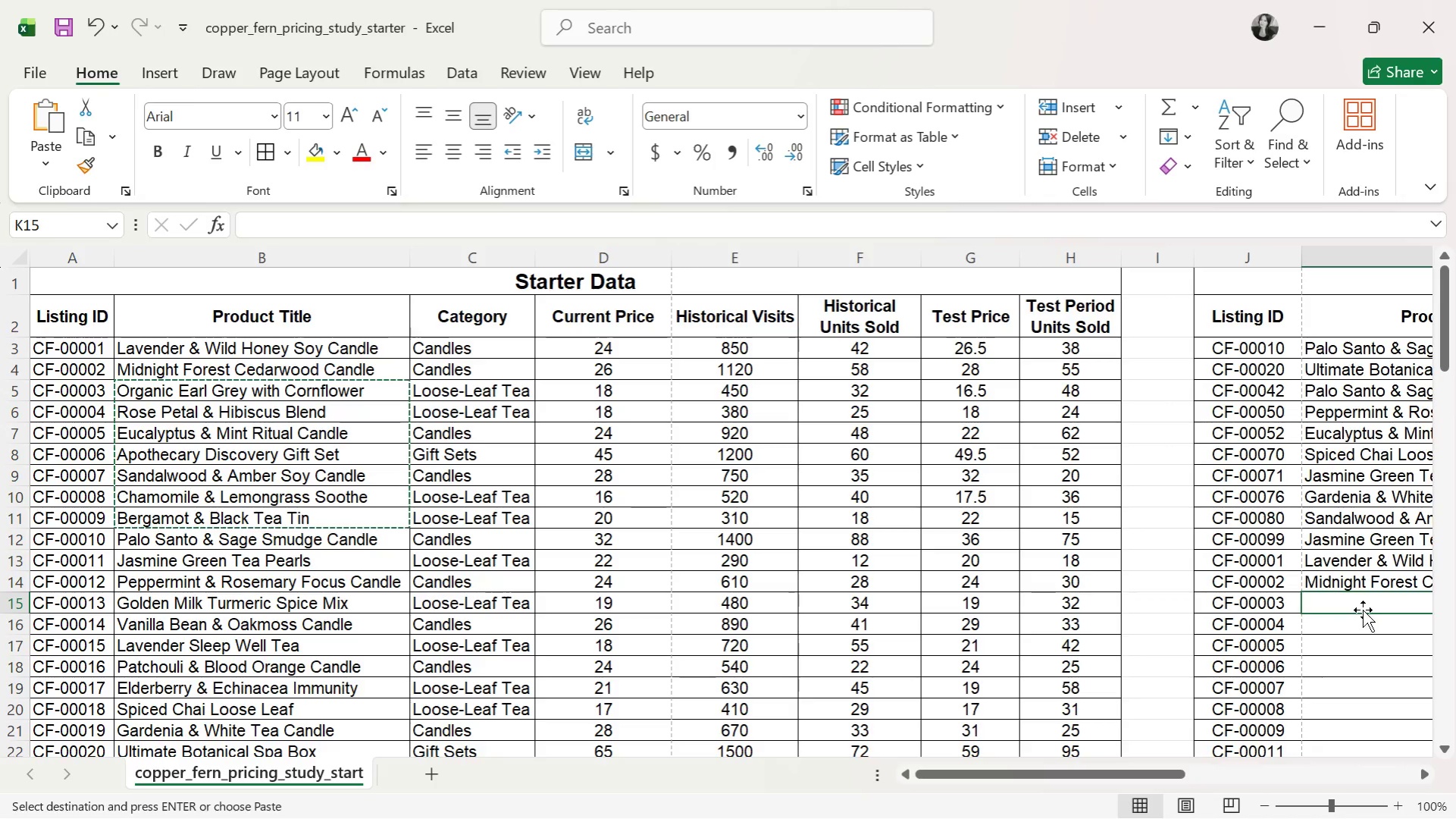 
key(Control+V)
 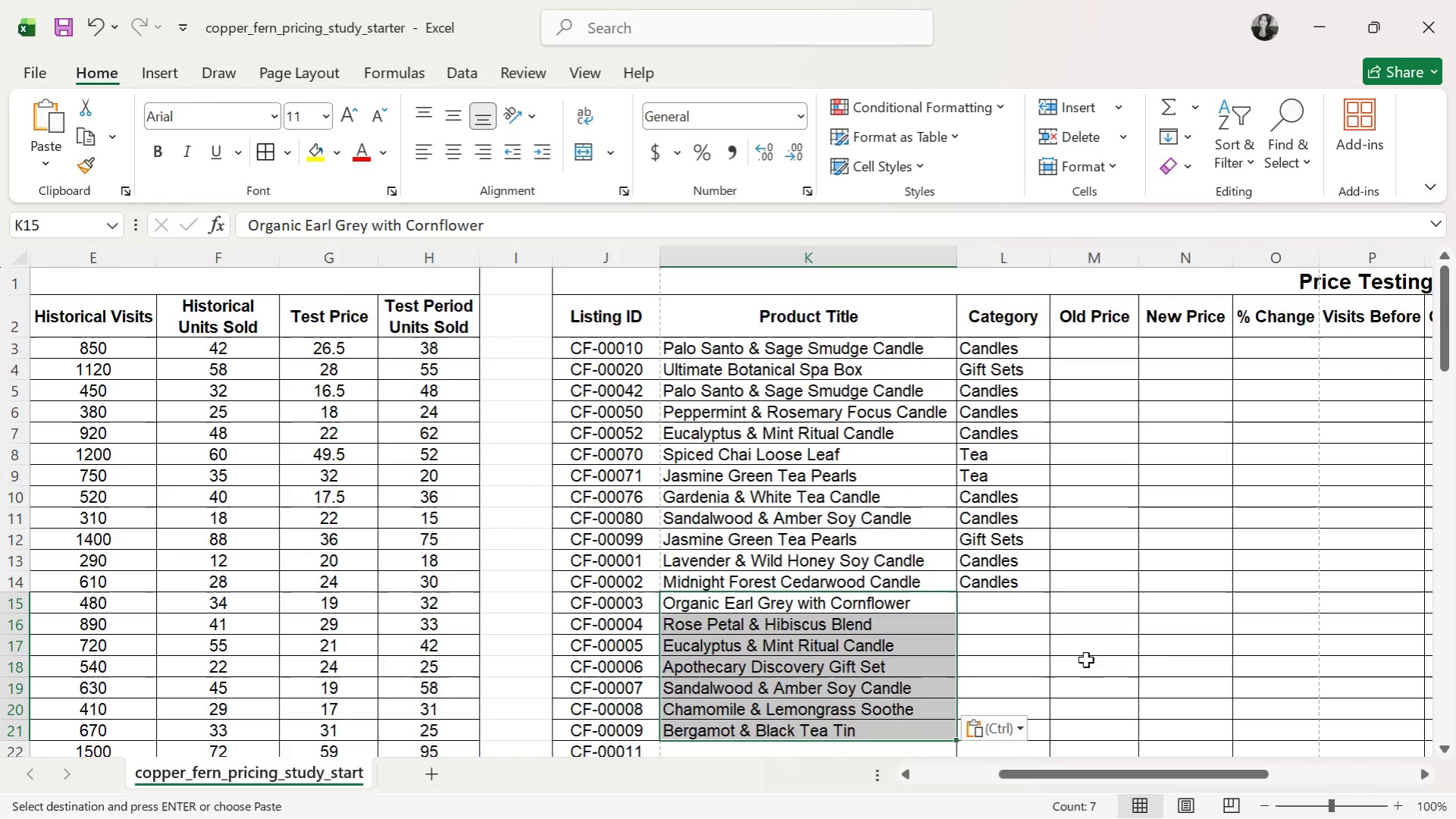 
scroll: coordinate [1085, 651], scroll_direction: down, amount: 1.0
 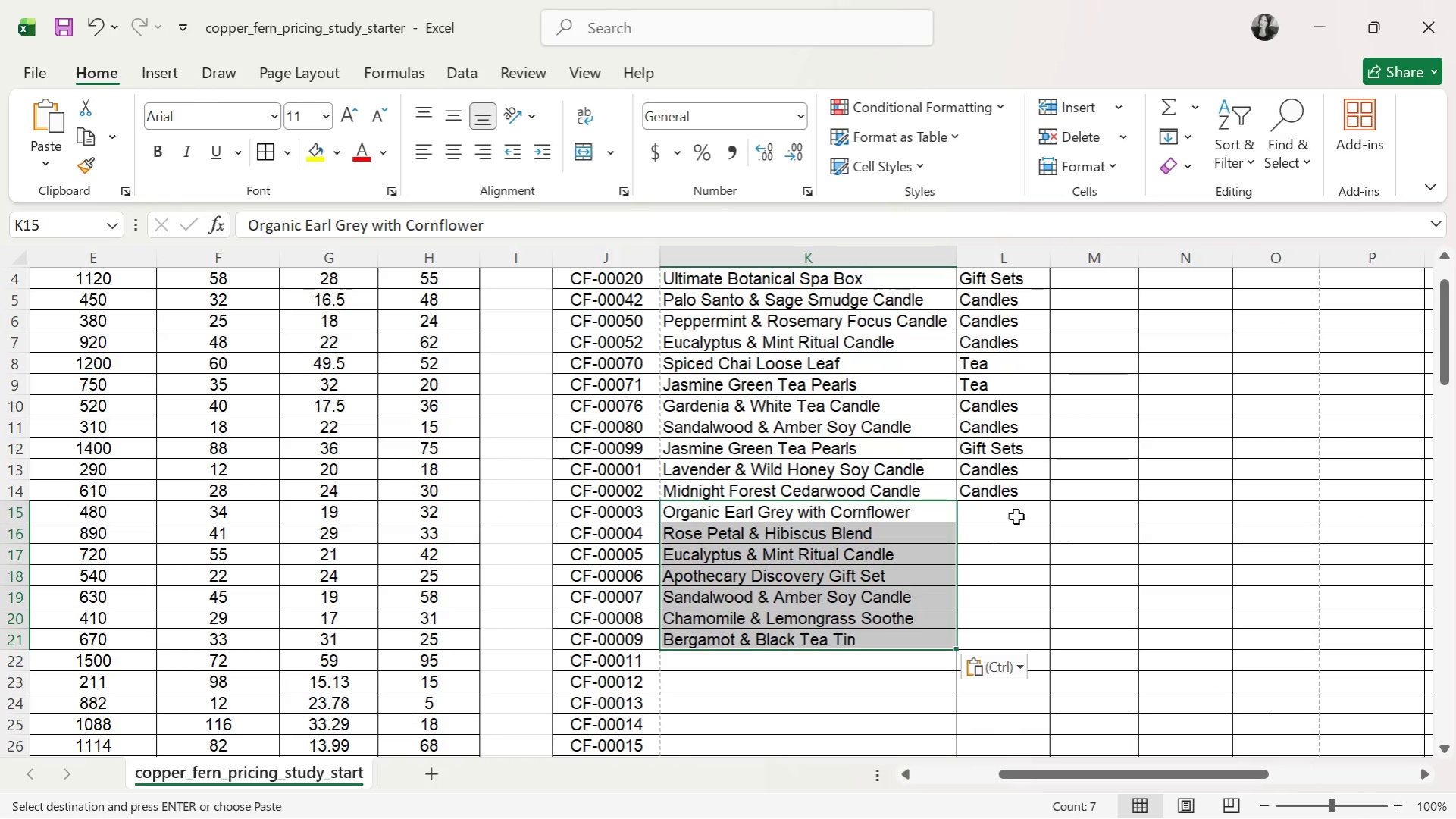 
left_click([1015, 515])
 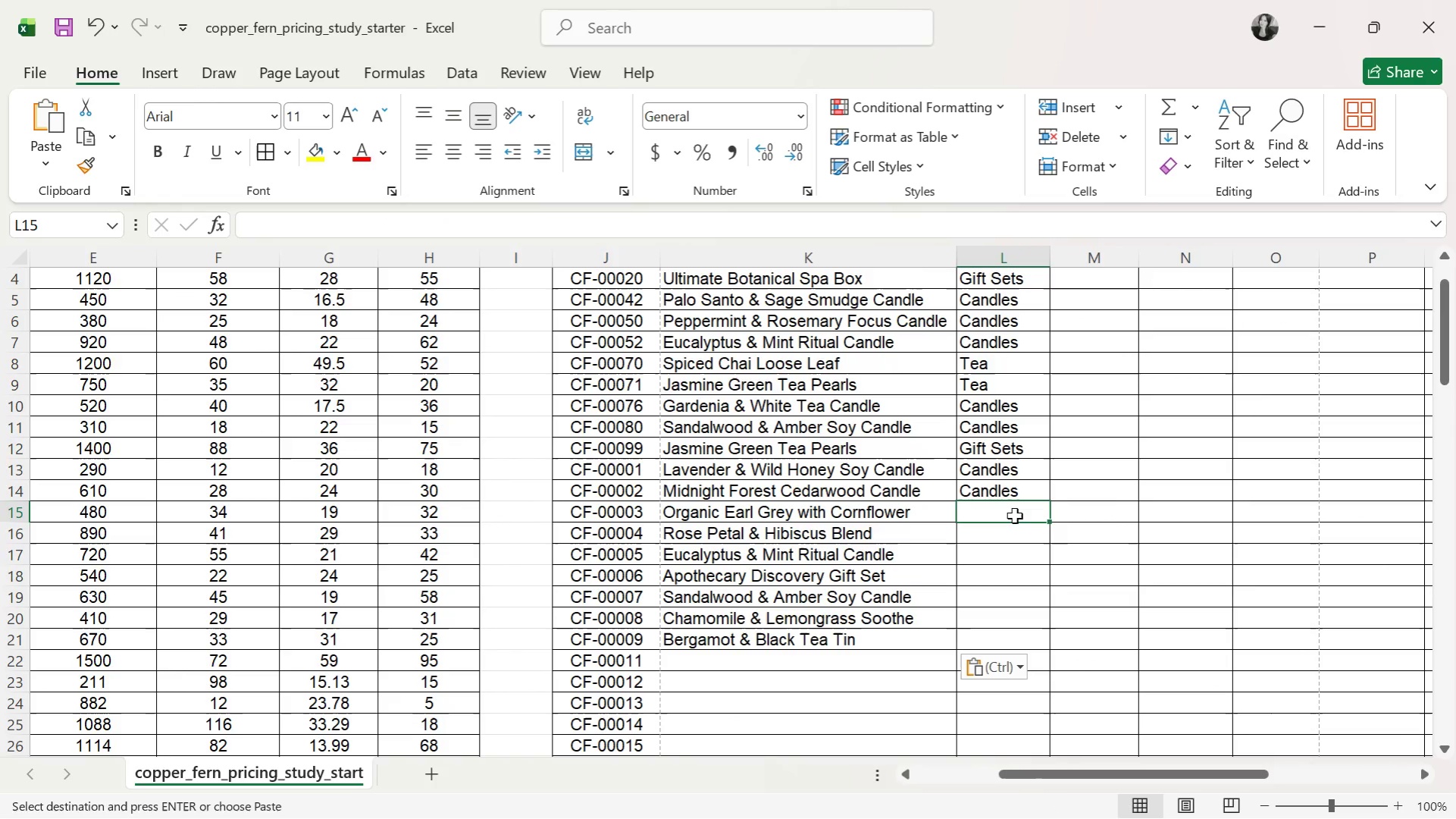 
key(CapsLock)
 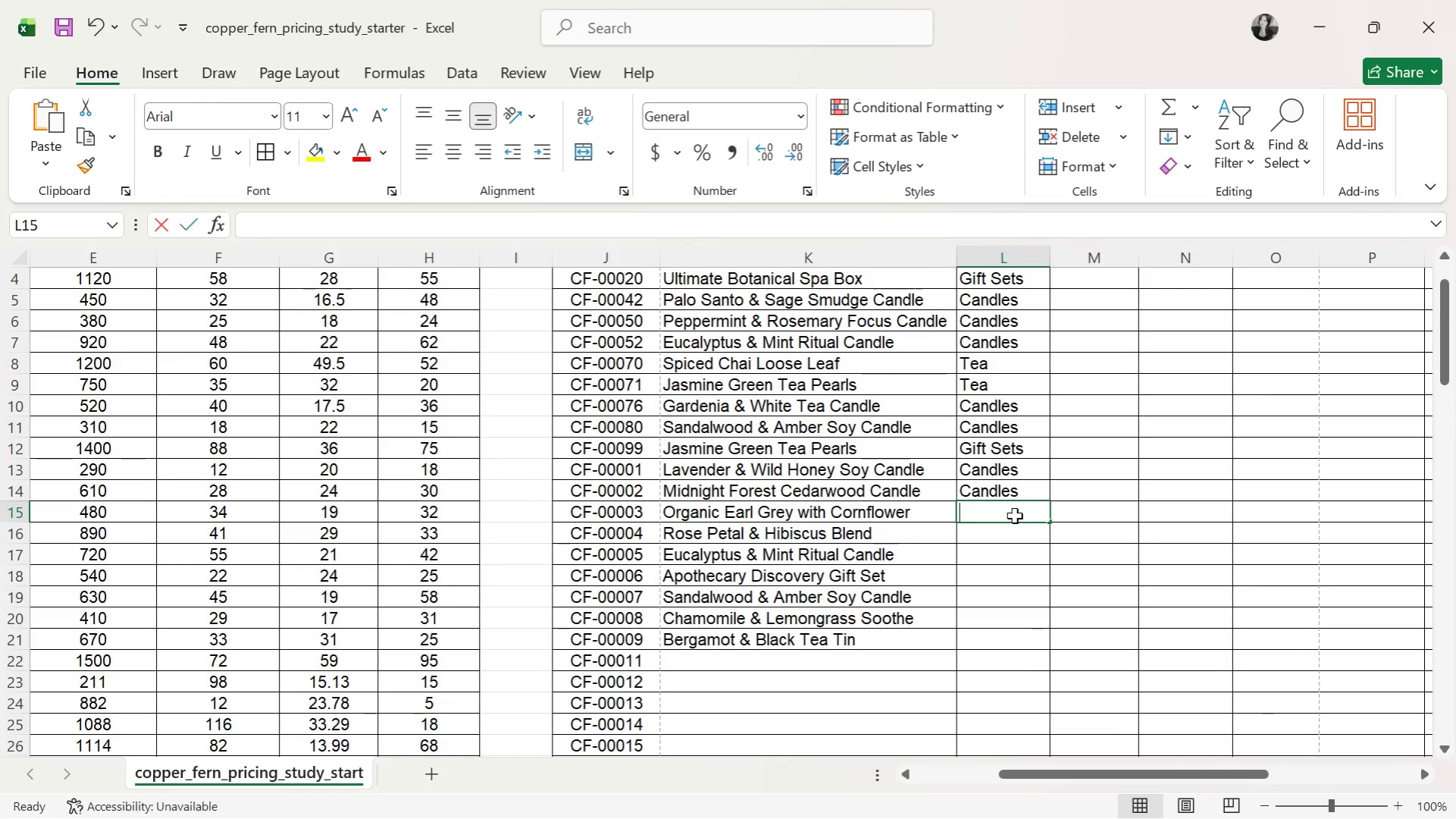 
key(T)
 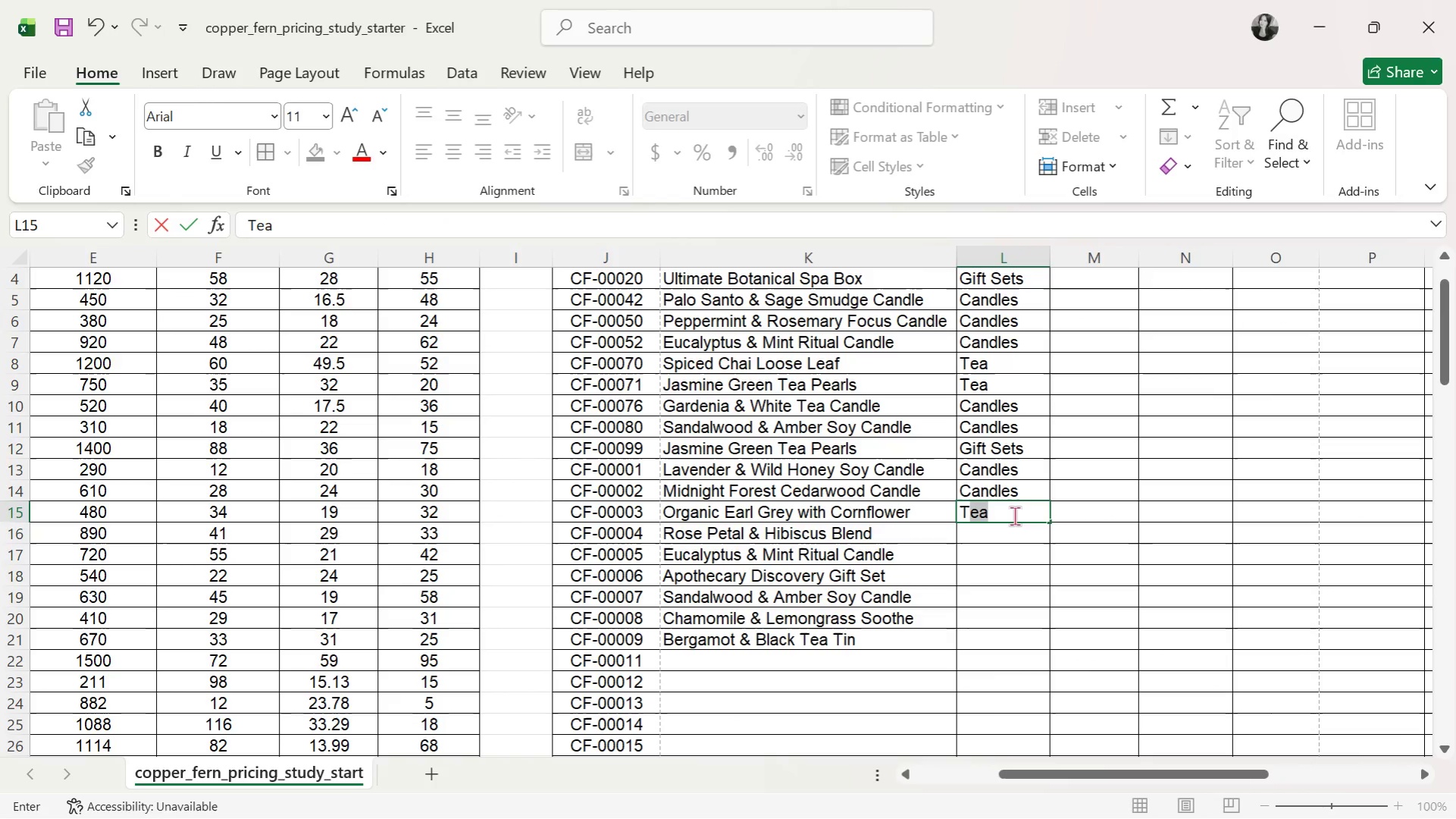 
key(Enter)
 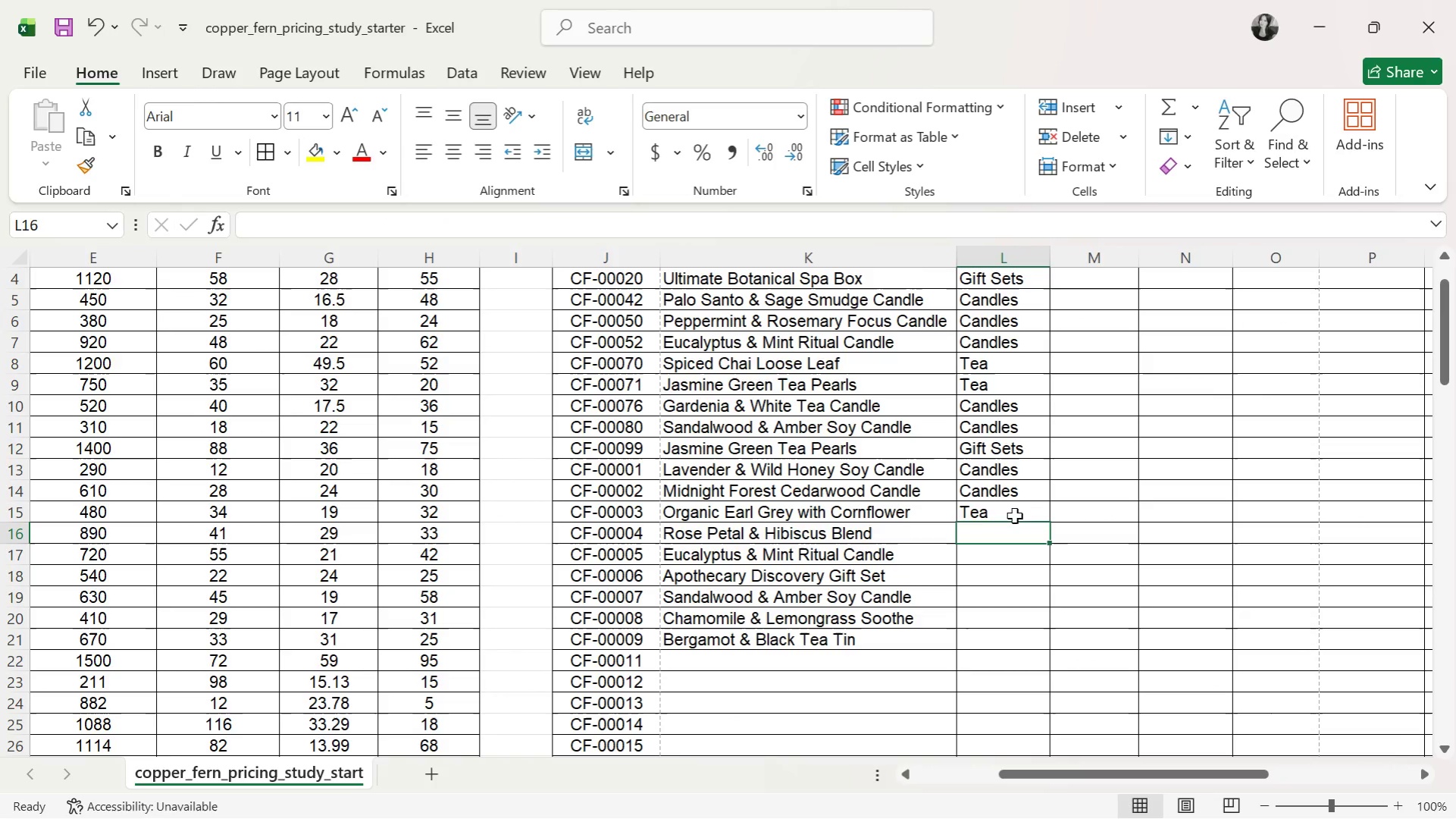 
key(T)
 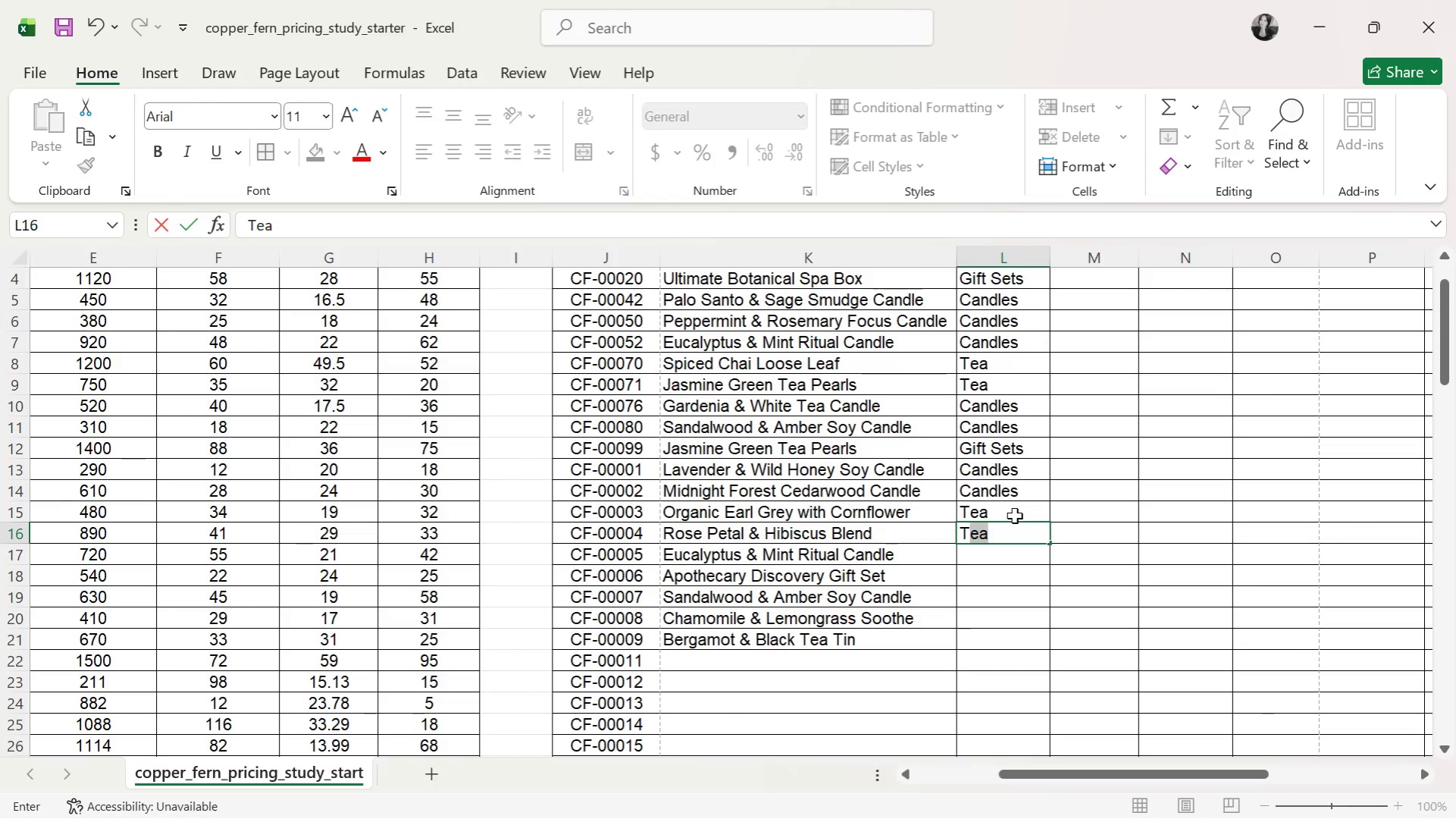 
key(Enter)
 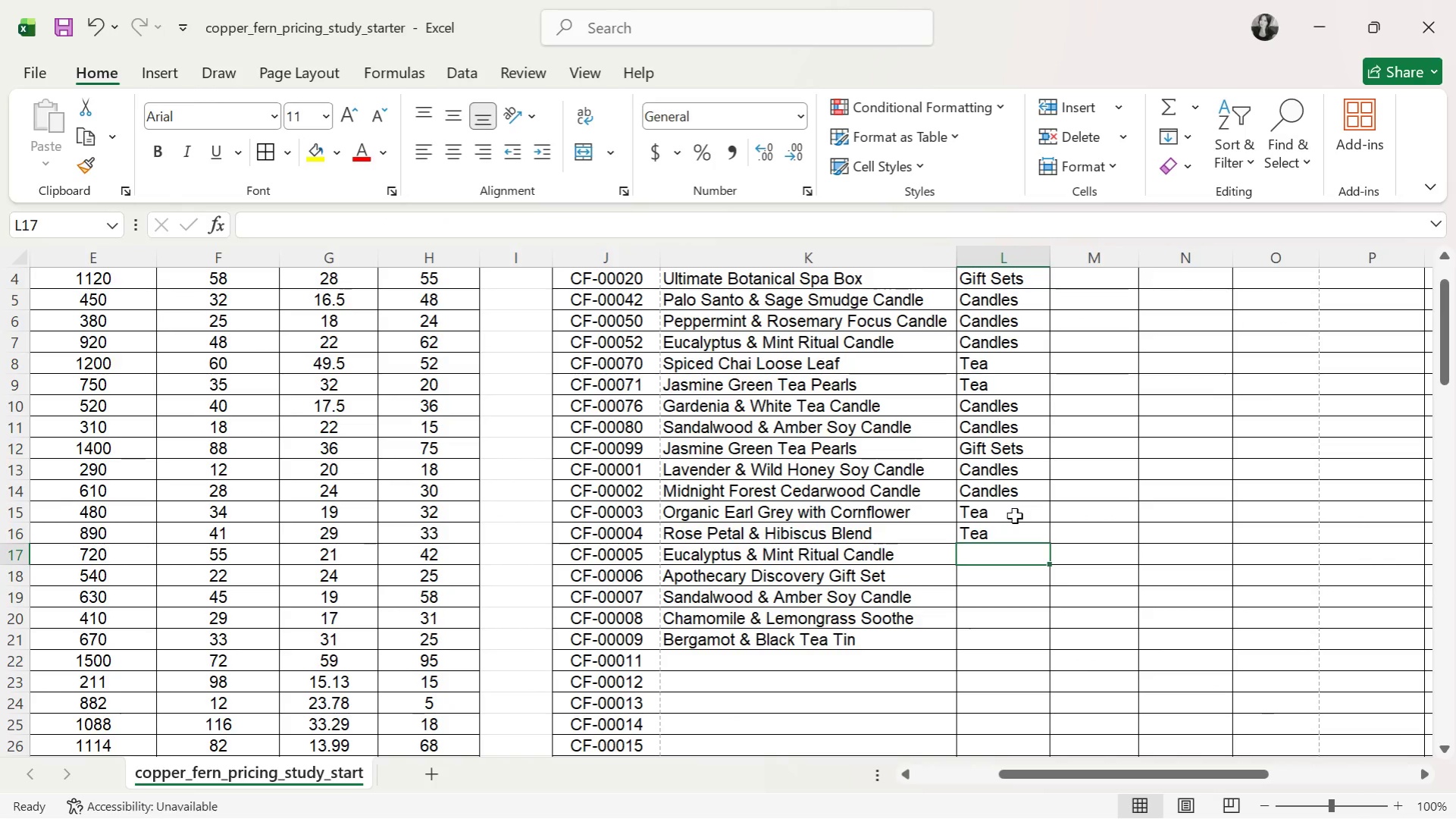 
type(CA)
key(Backspace)
type(andl)
 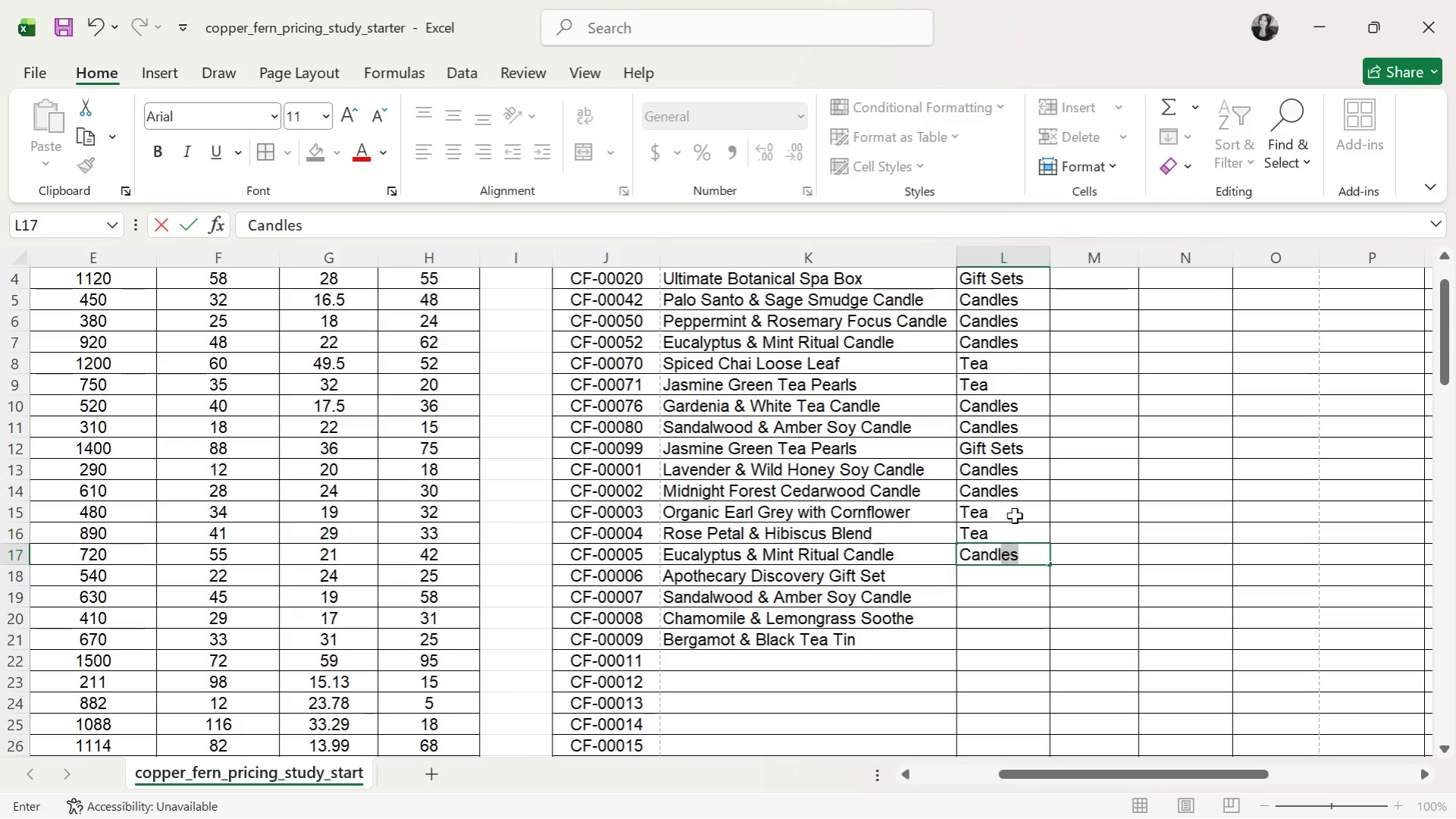 
key(Enter)
 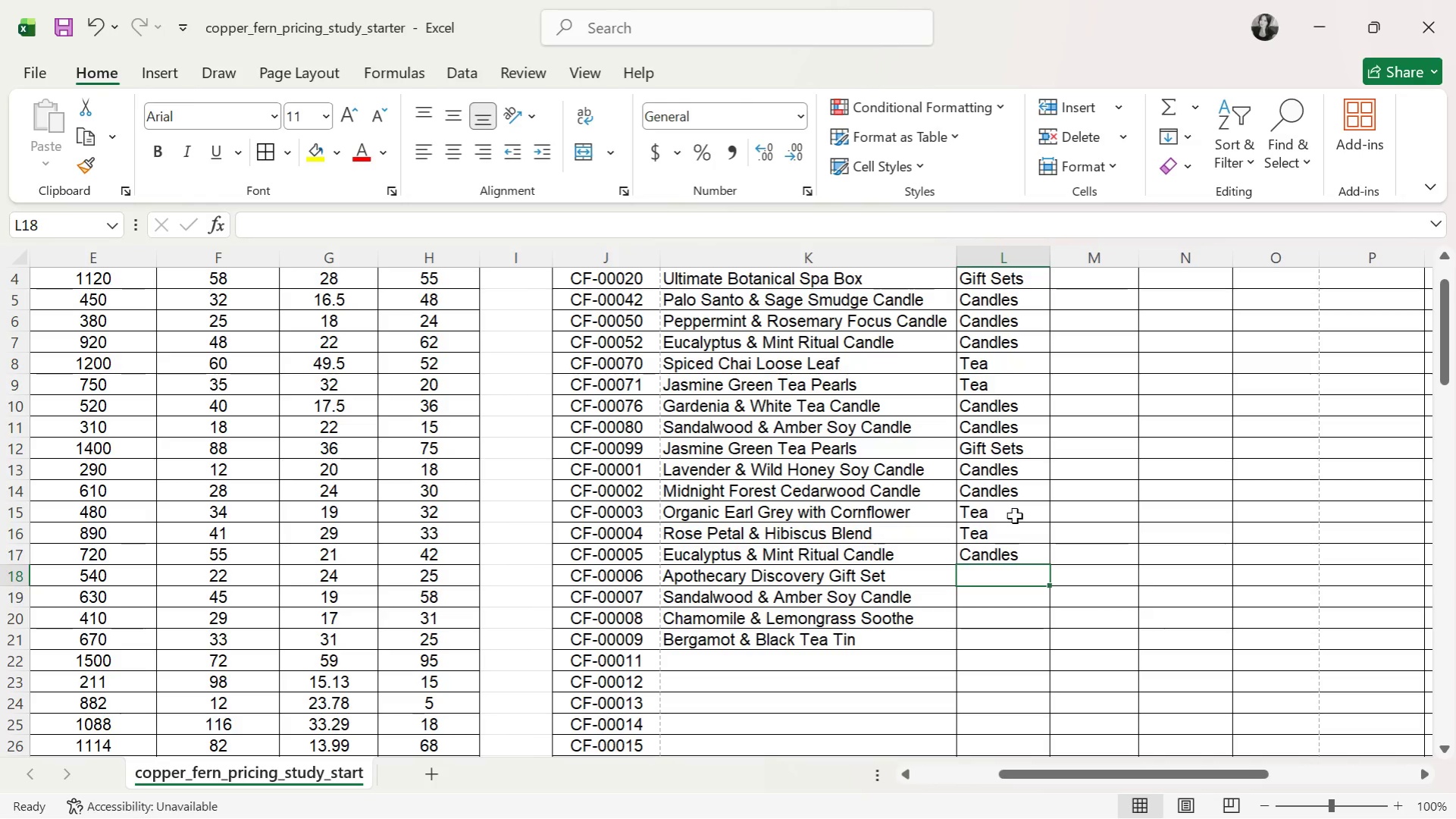 
key(CapsLock)
 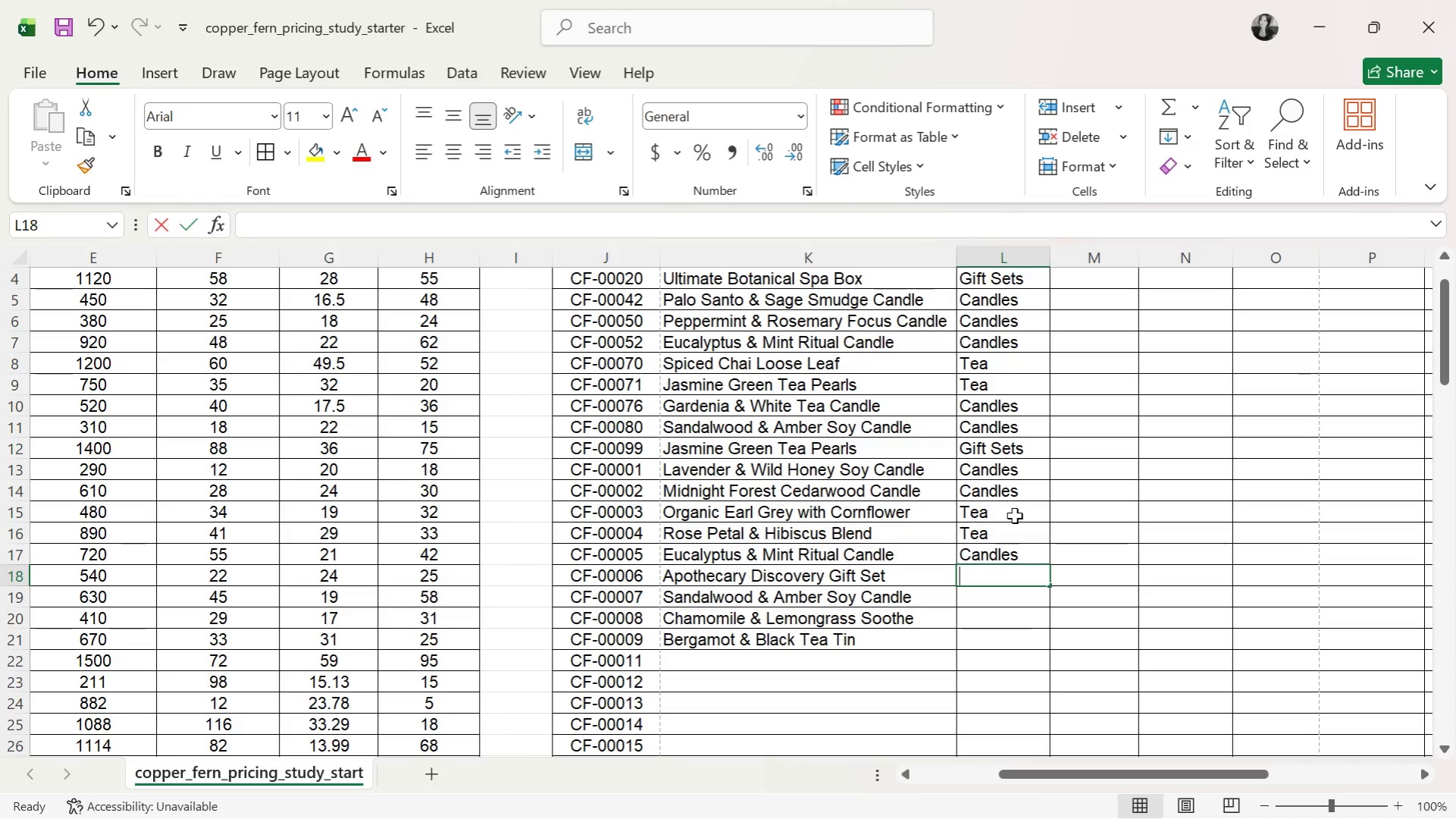 
key(G)
 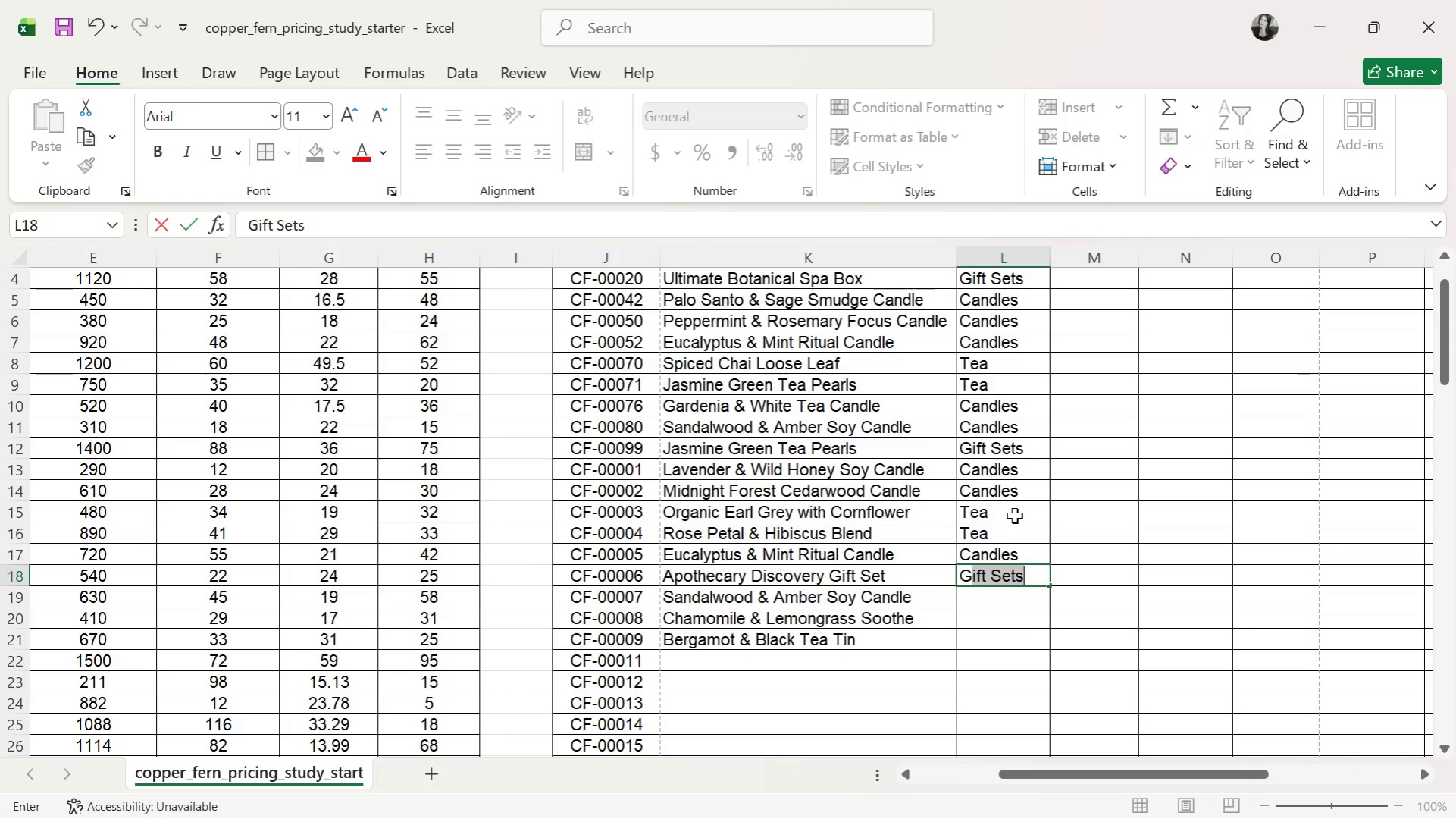 
key(CapsLock)
 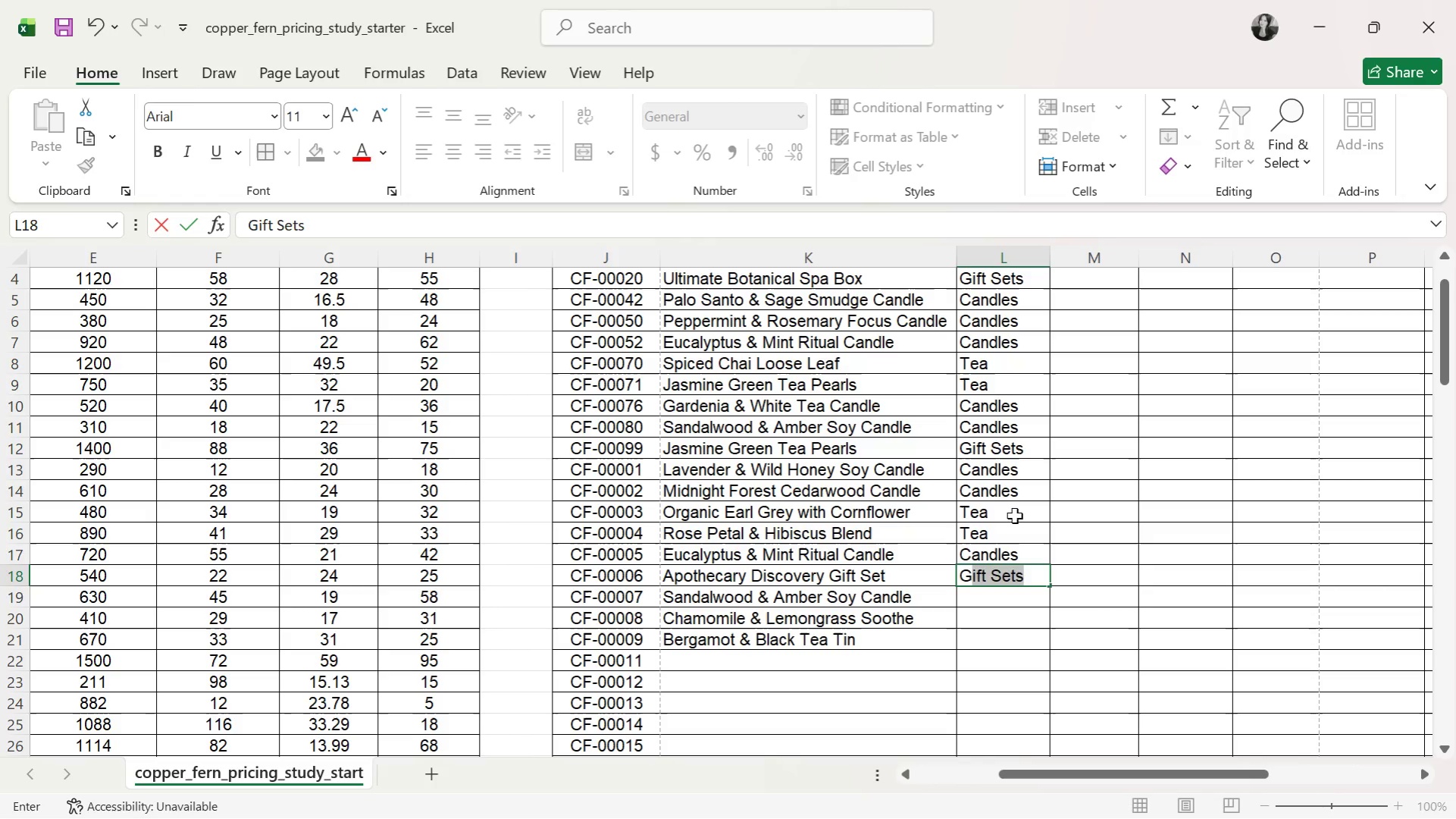 
key(Enter)
 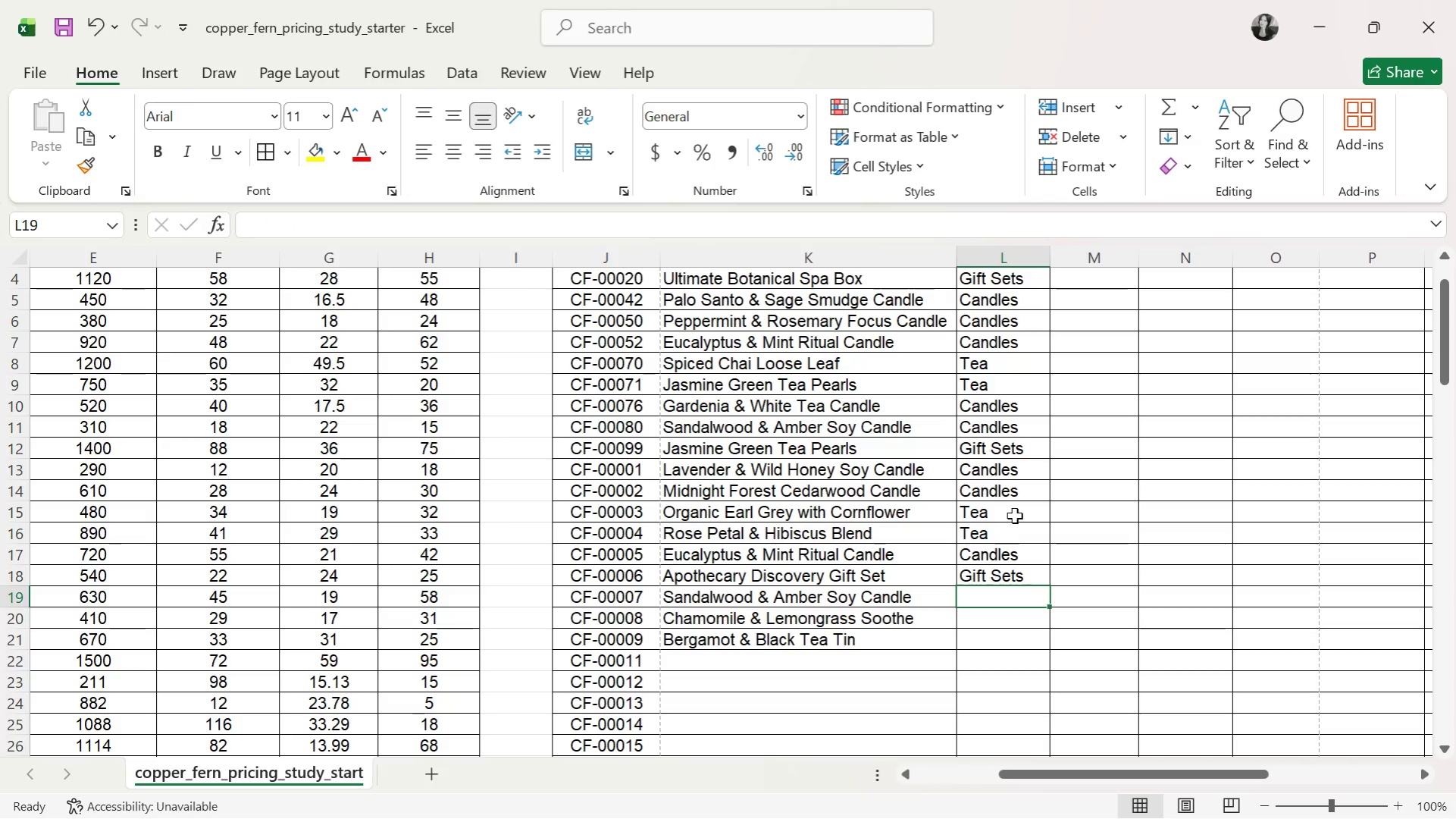 
type(Can)
 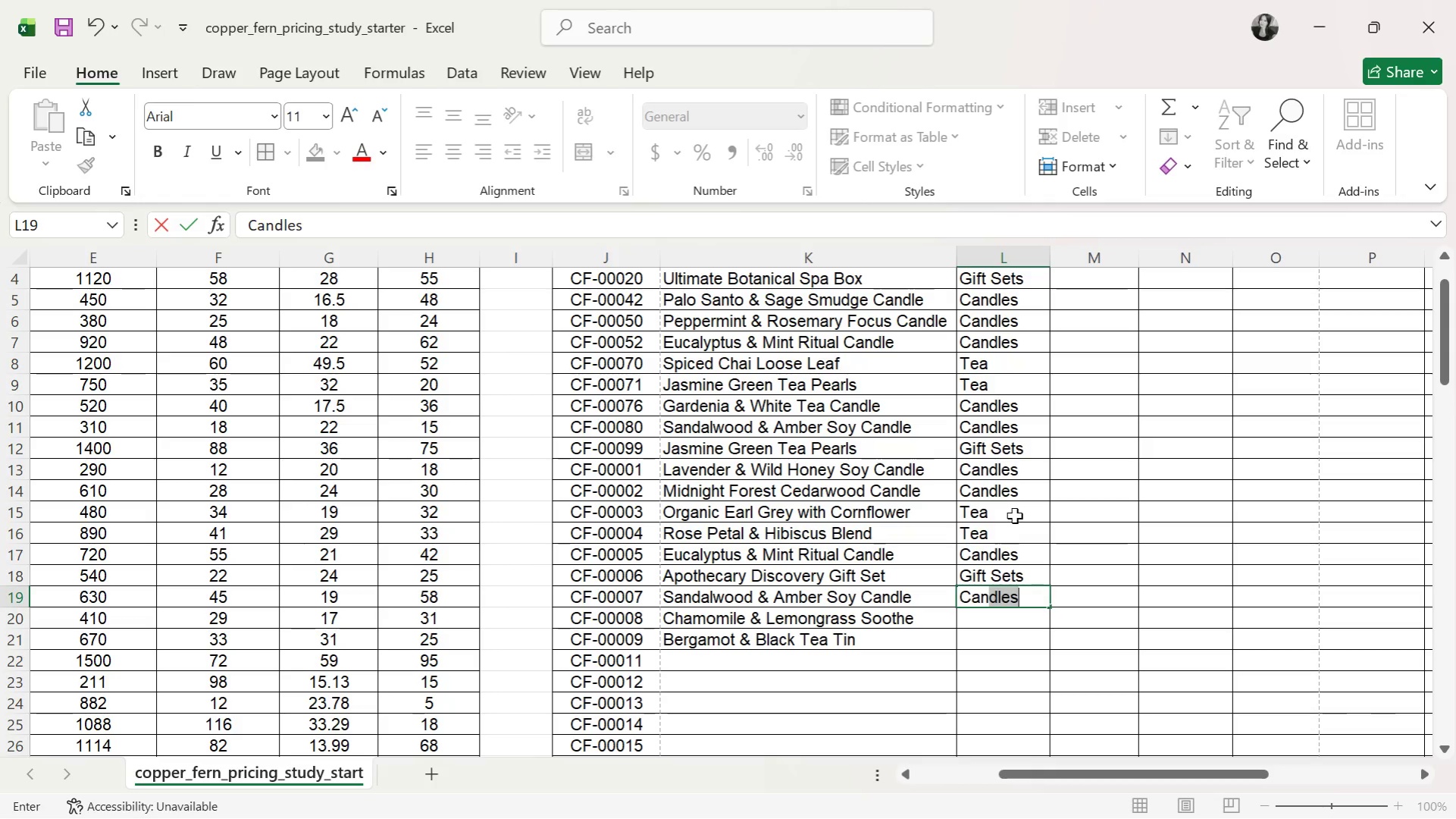 
key(Enter)
 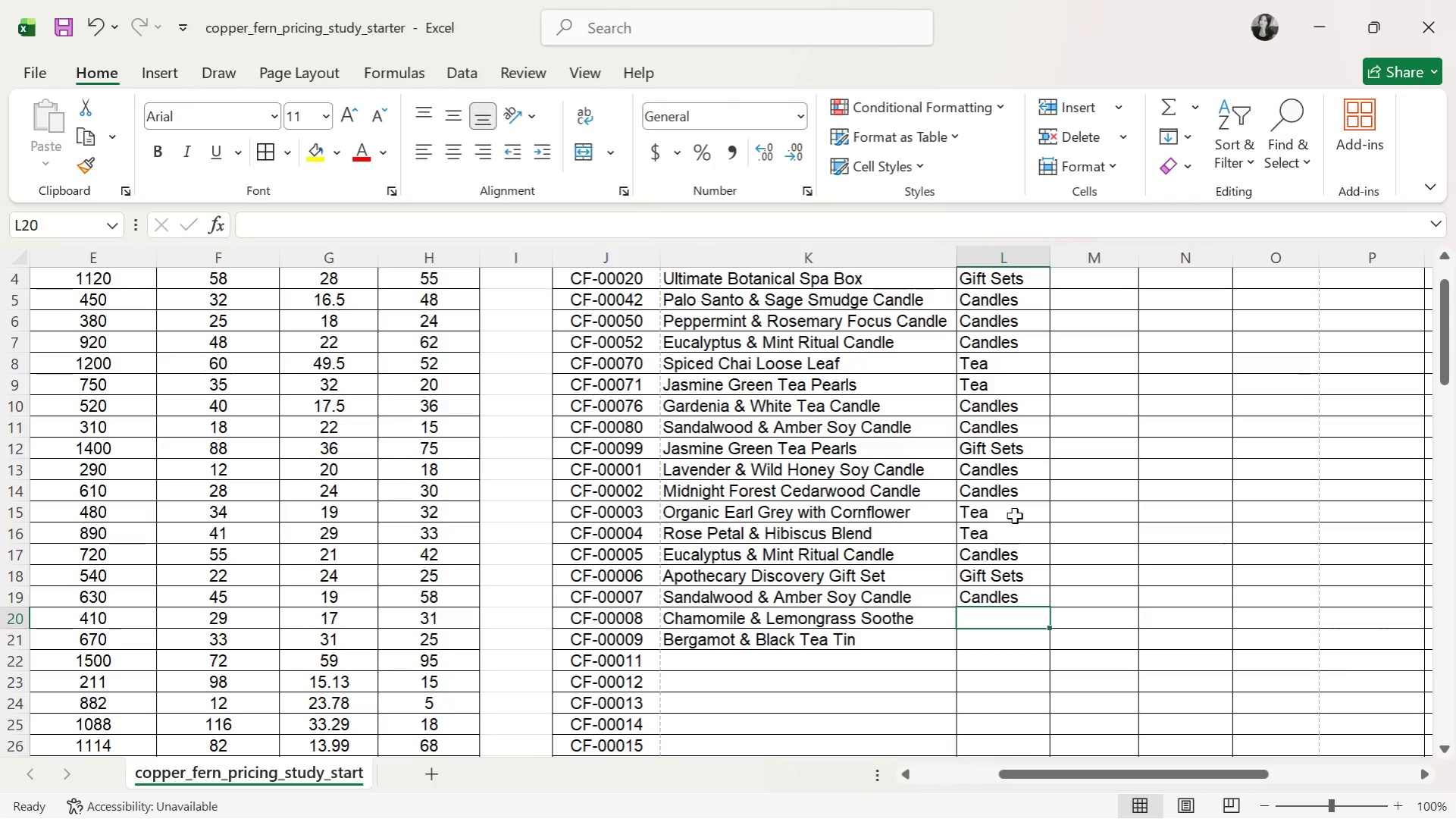 
key(CapsLock)
 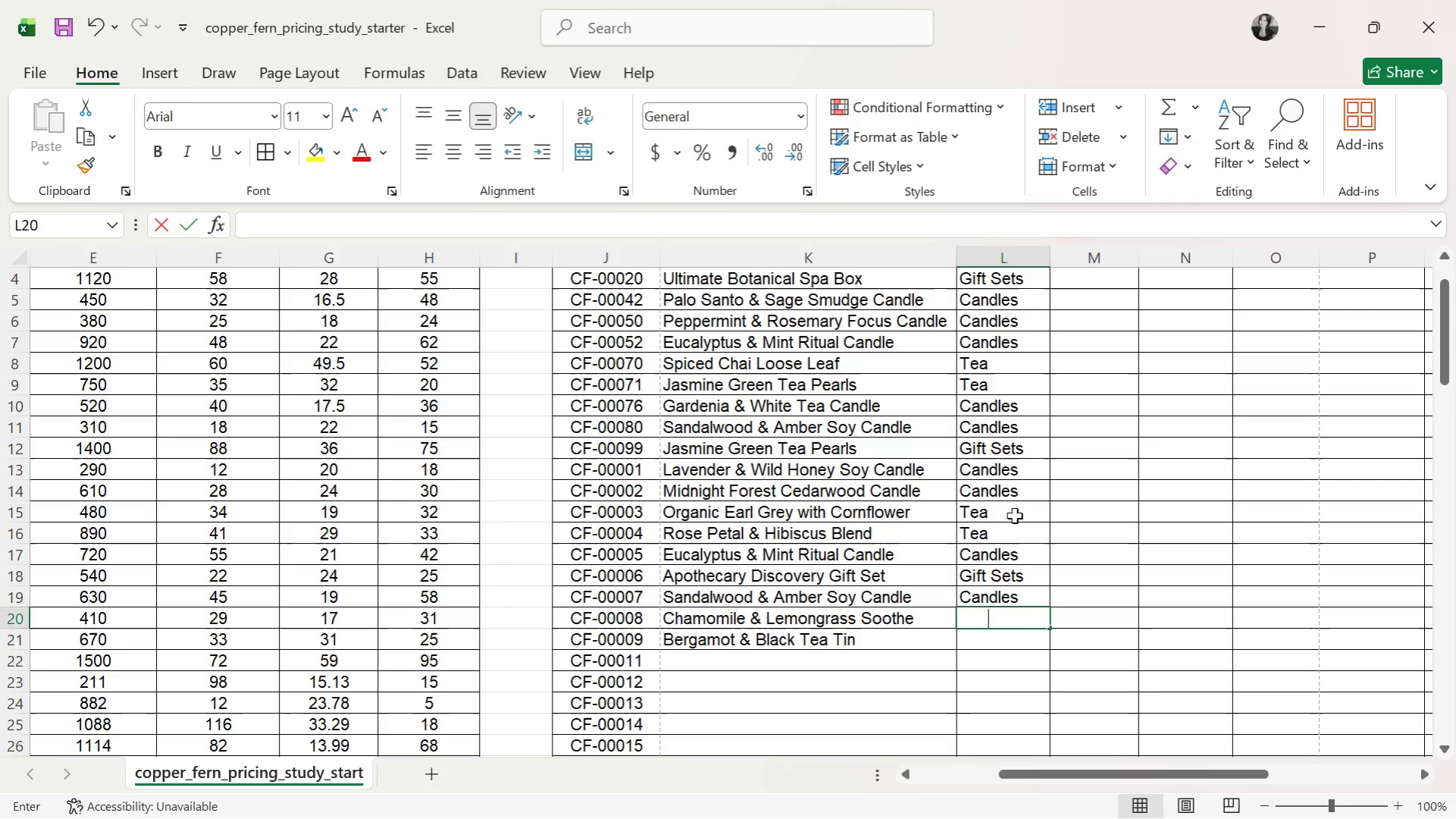 
key(T)
 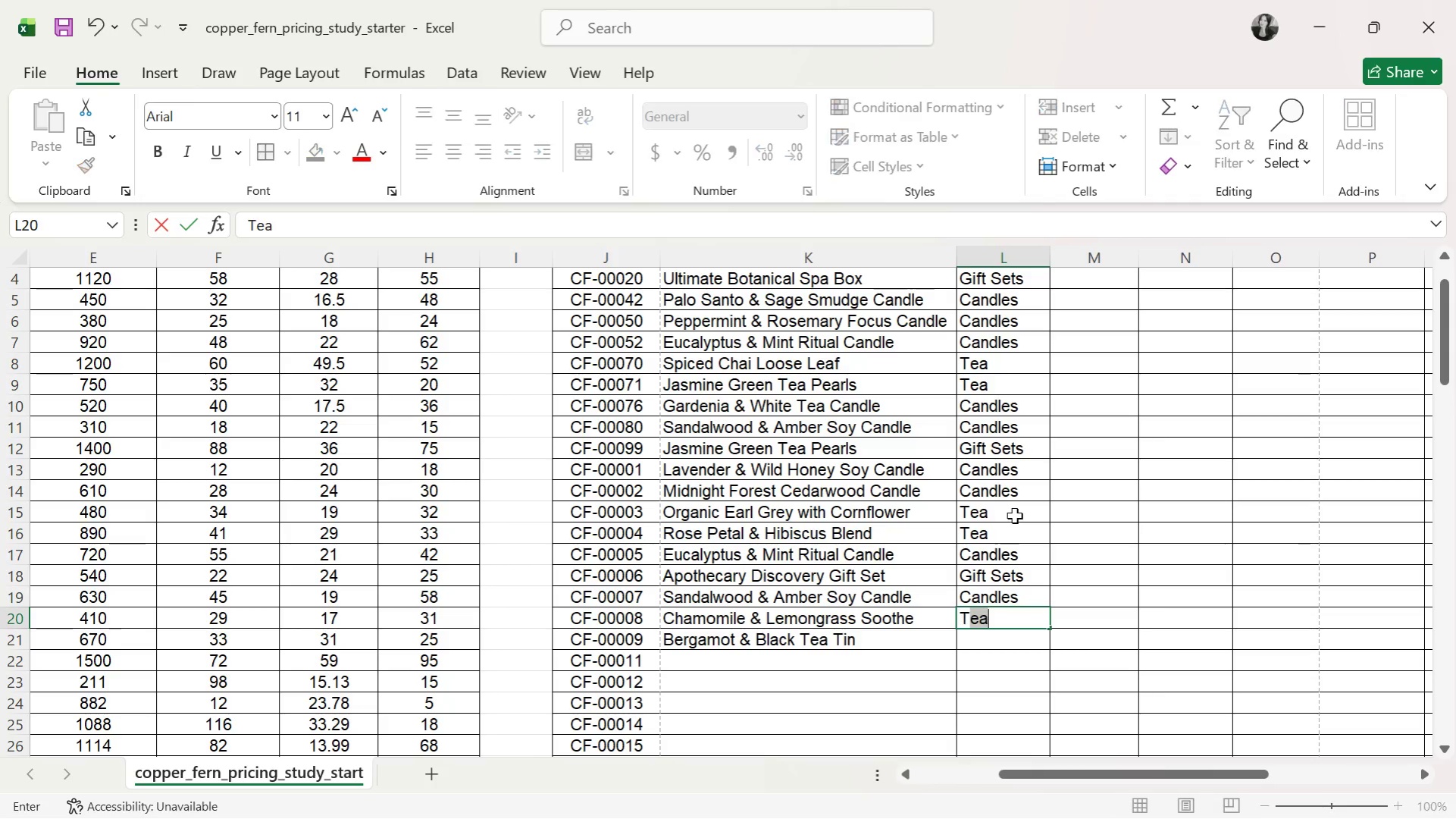 
key(CapsLock)
 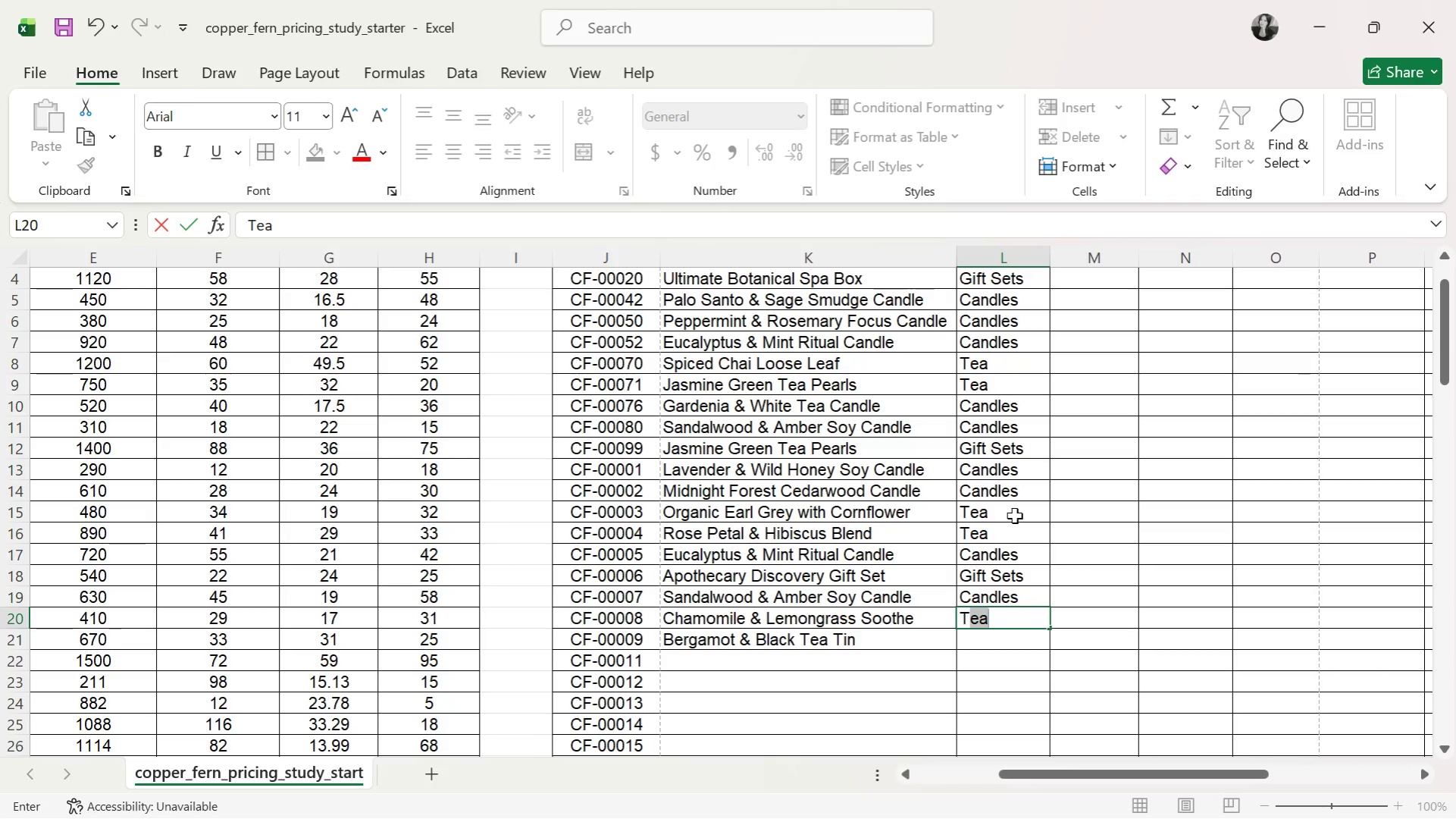 
key(Enter)
 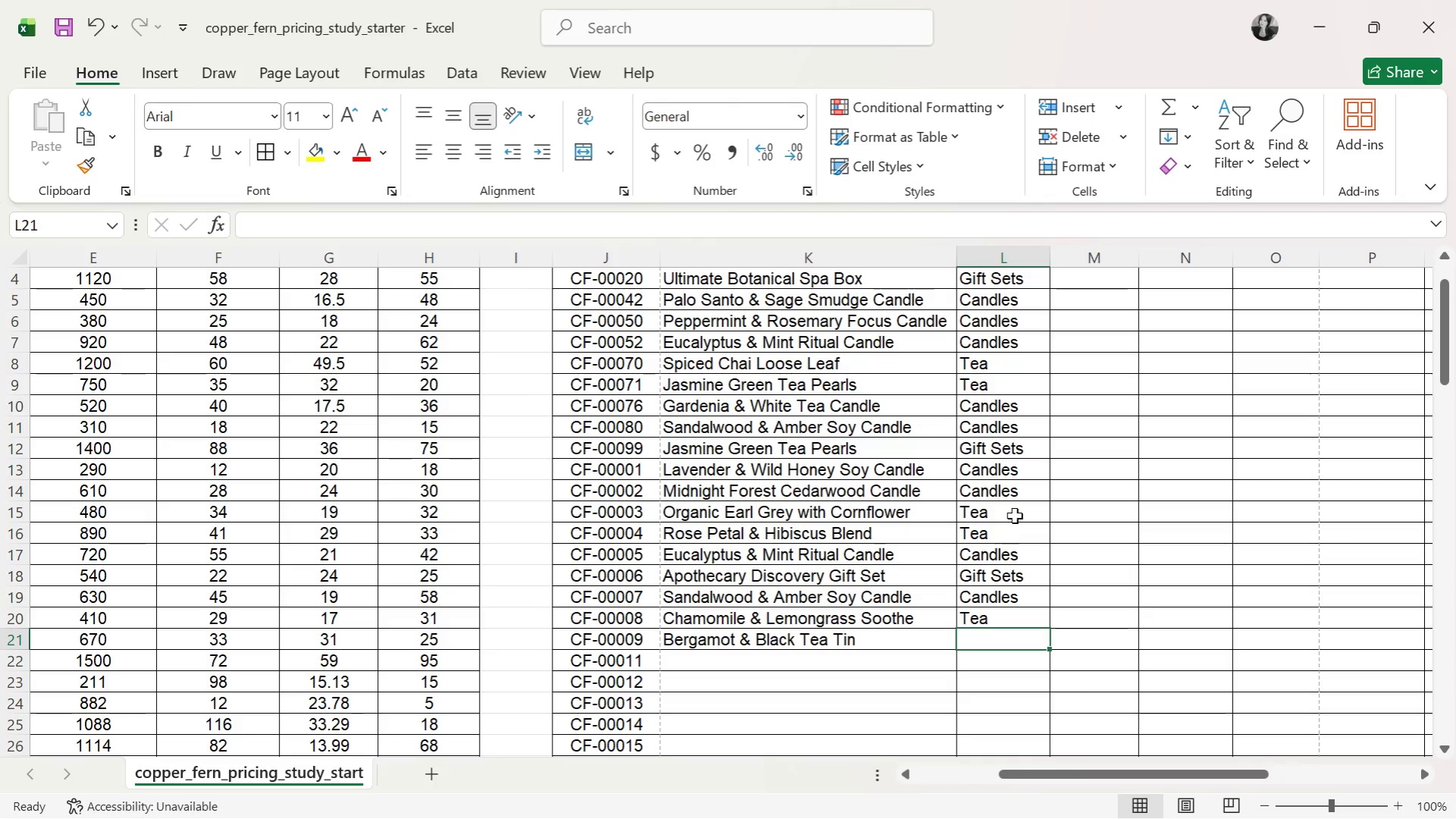 
key(CapsLock)
 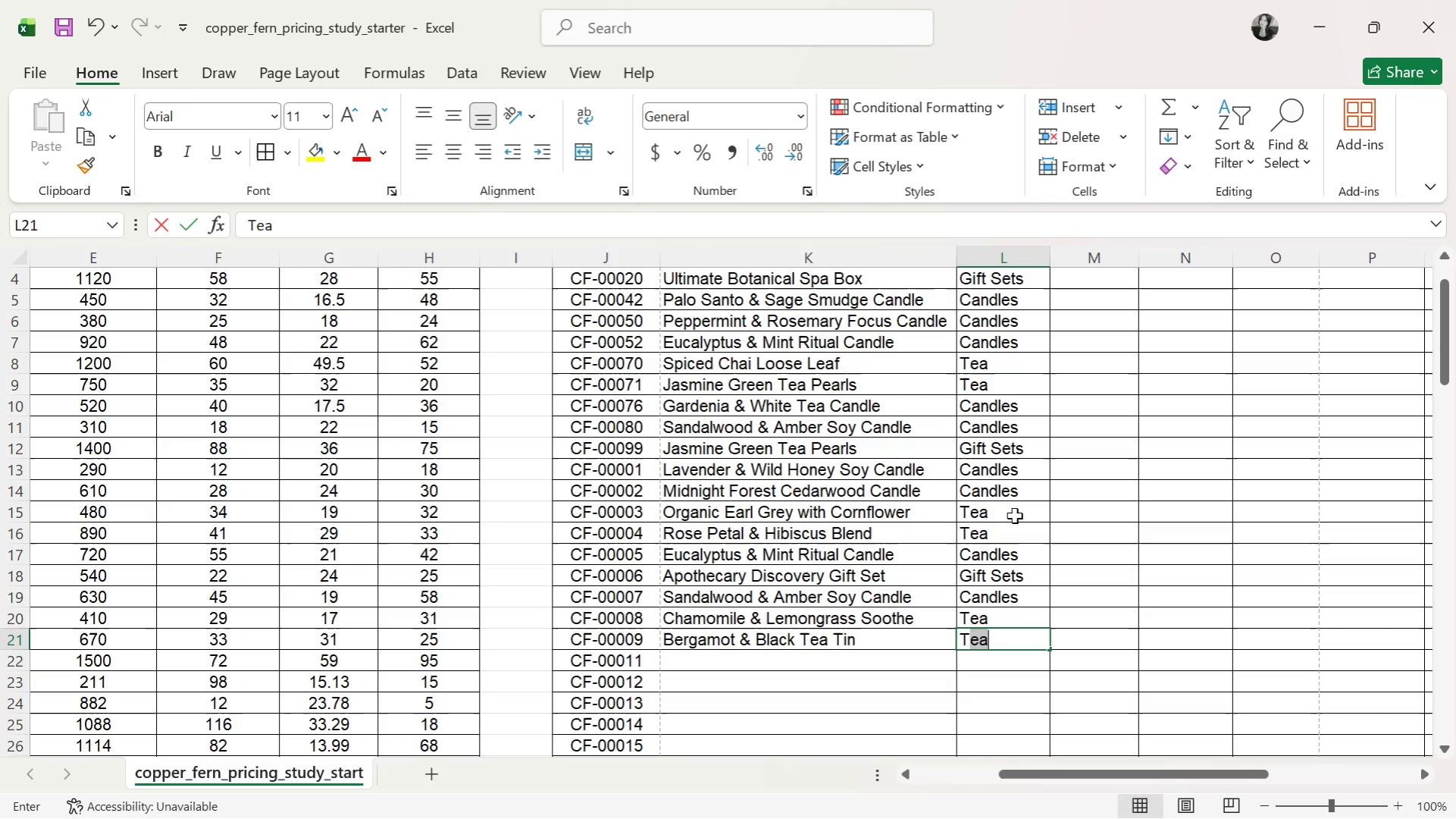 
key(T)
 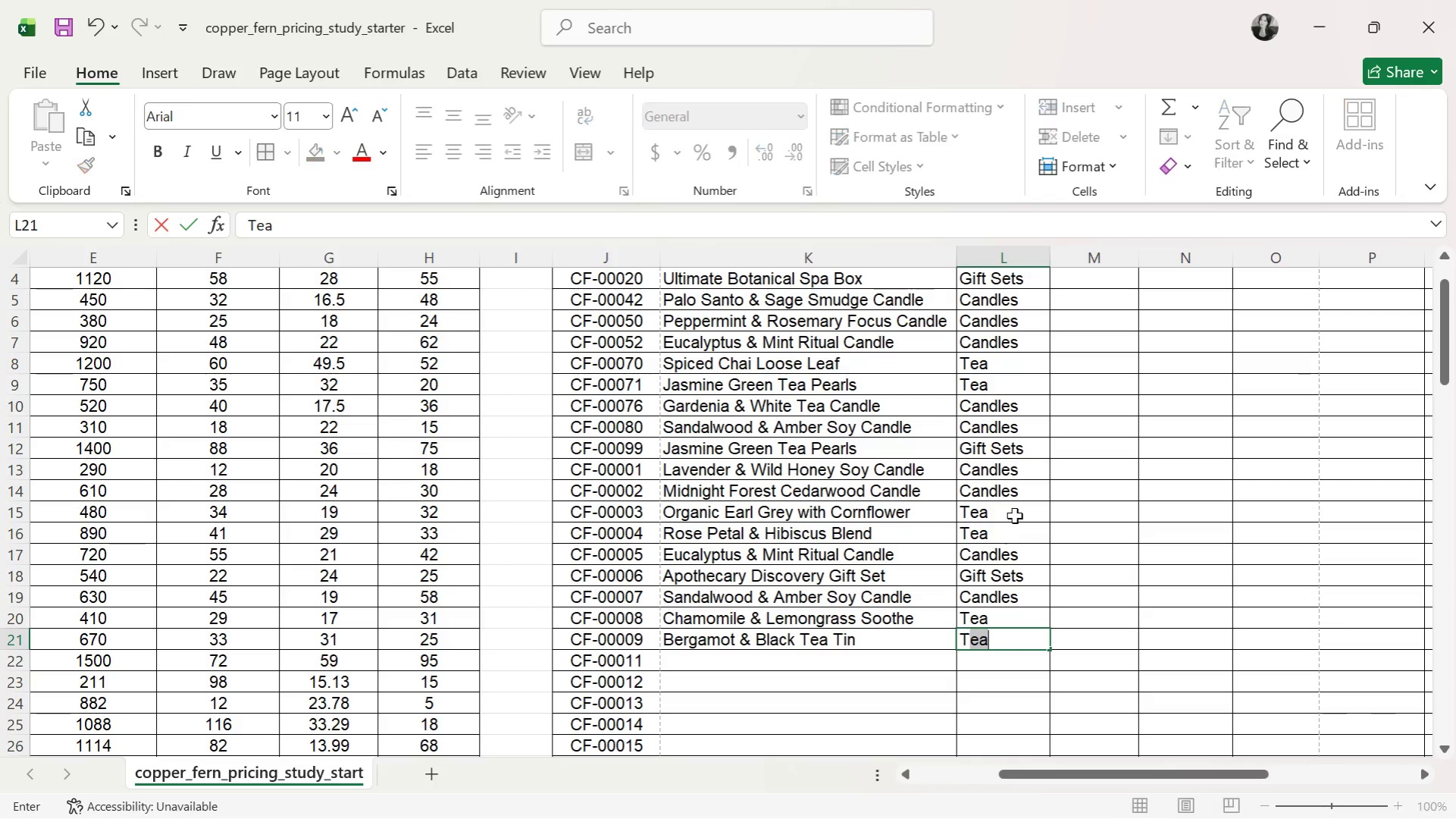 
key(CapsLock)
 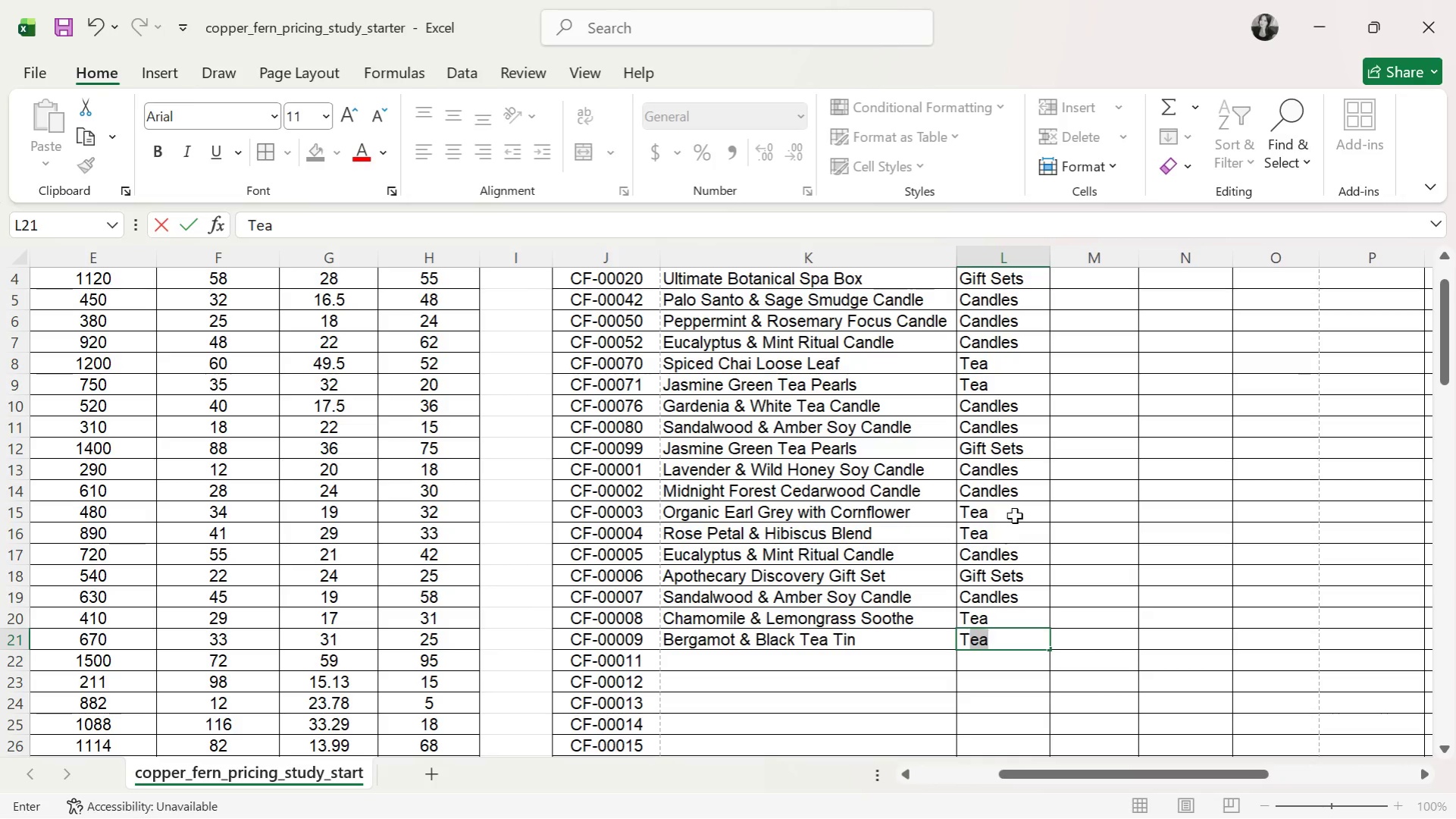 
key(Enter)
 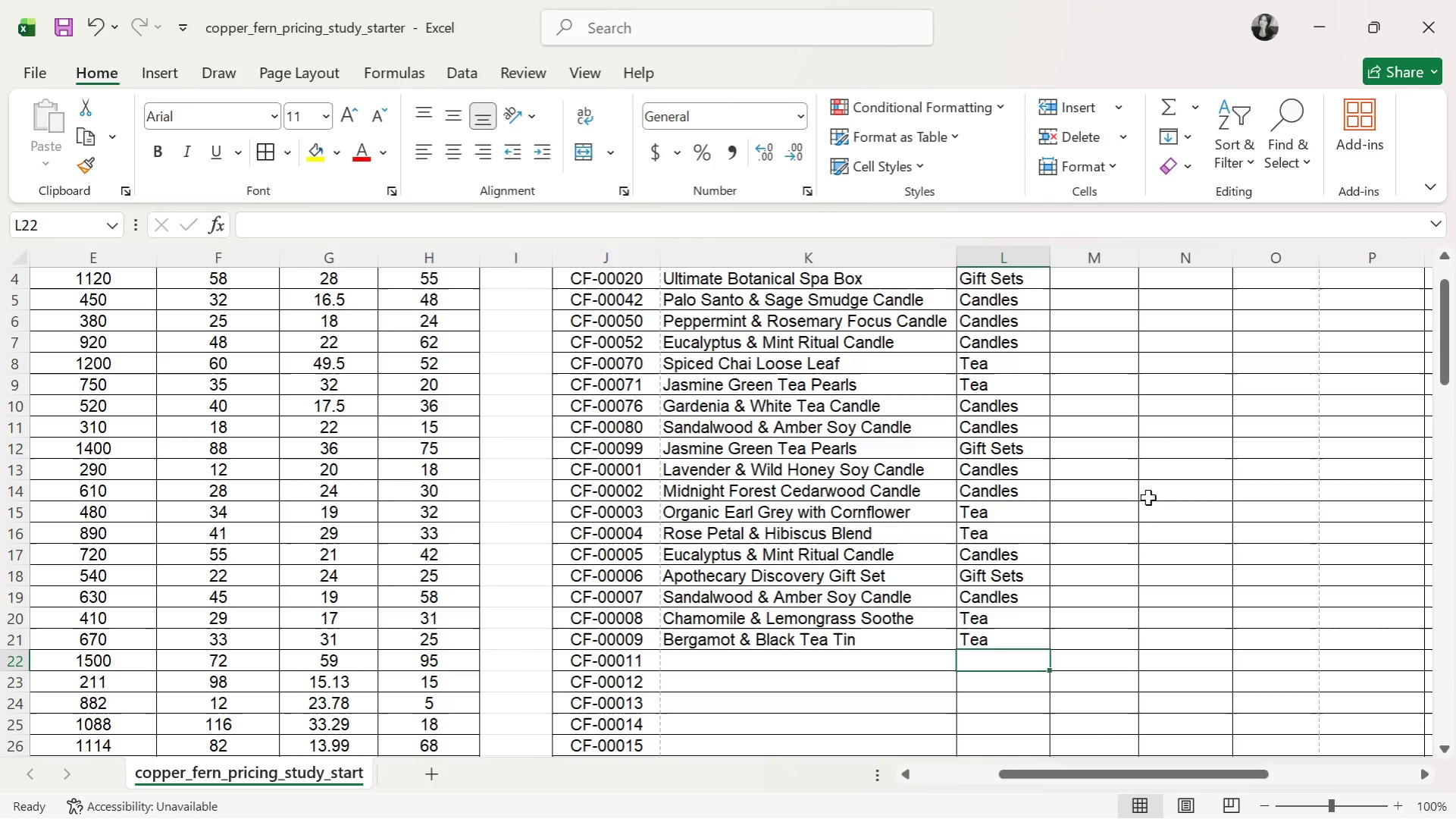 
key(Alt+AltLeft)
 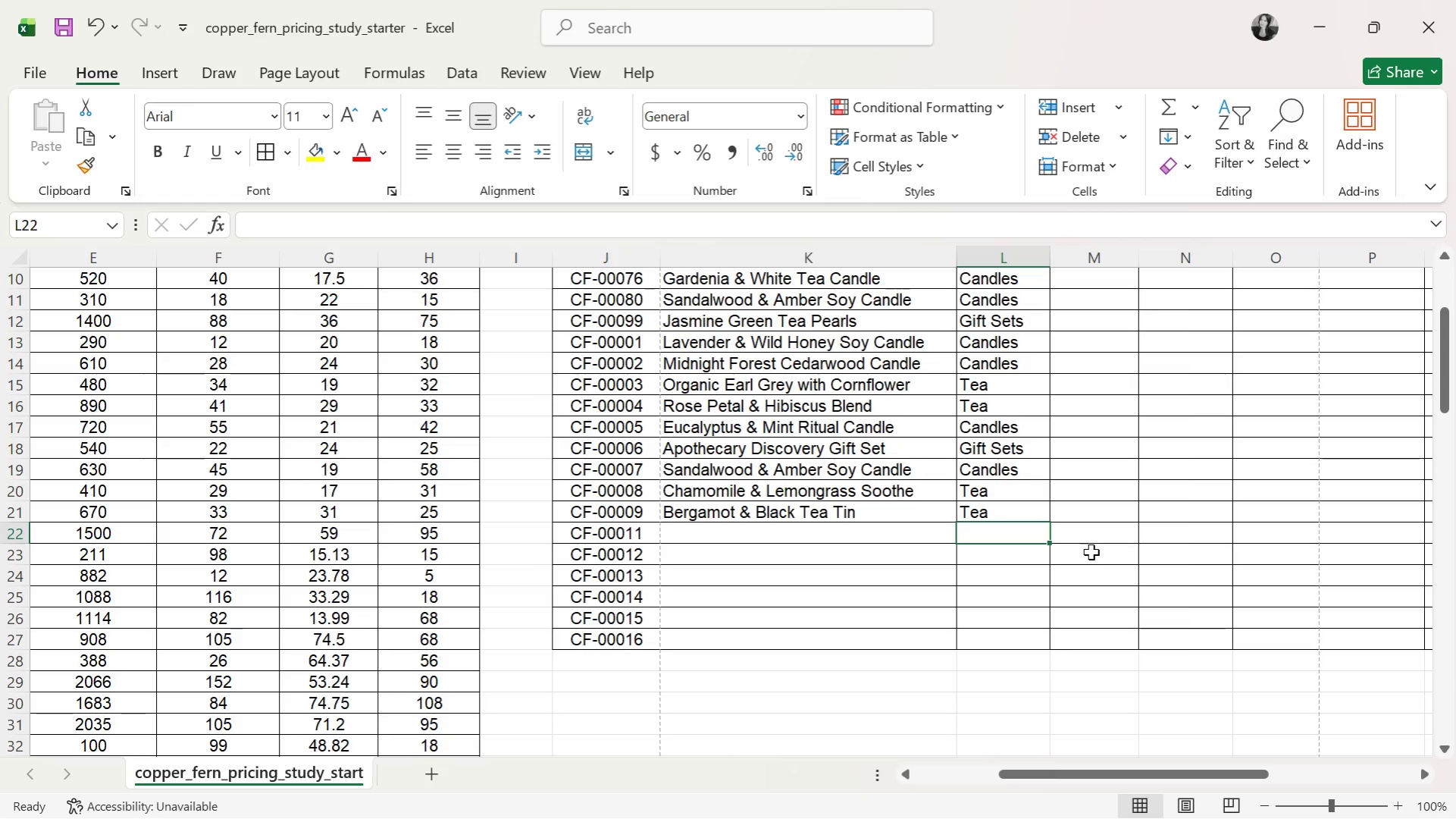 
key(Alt+Tab)
 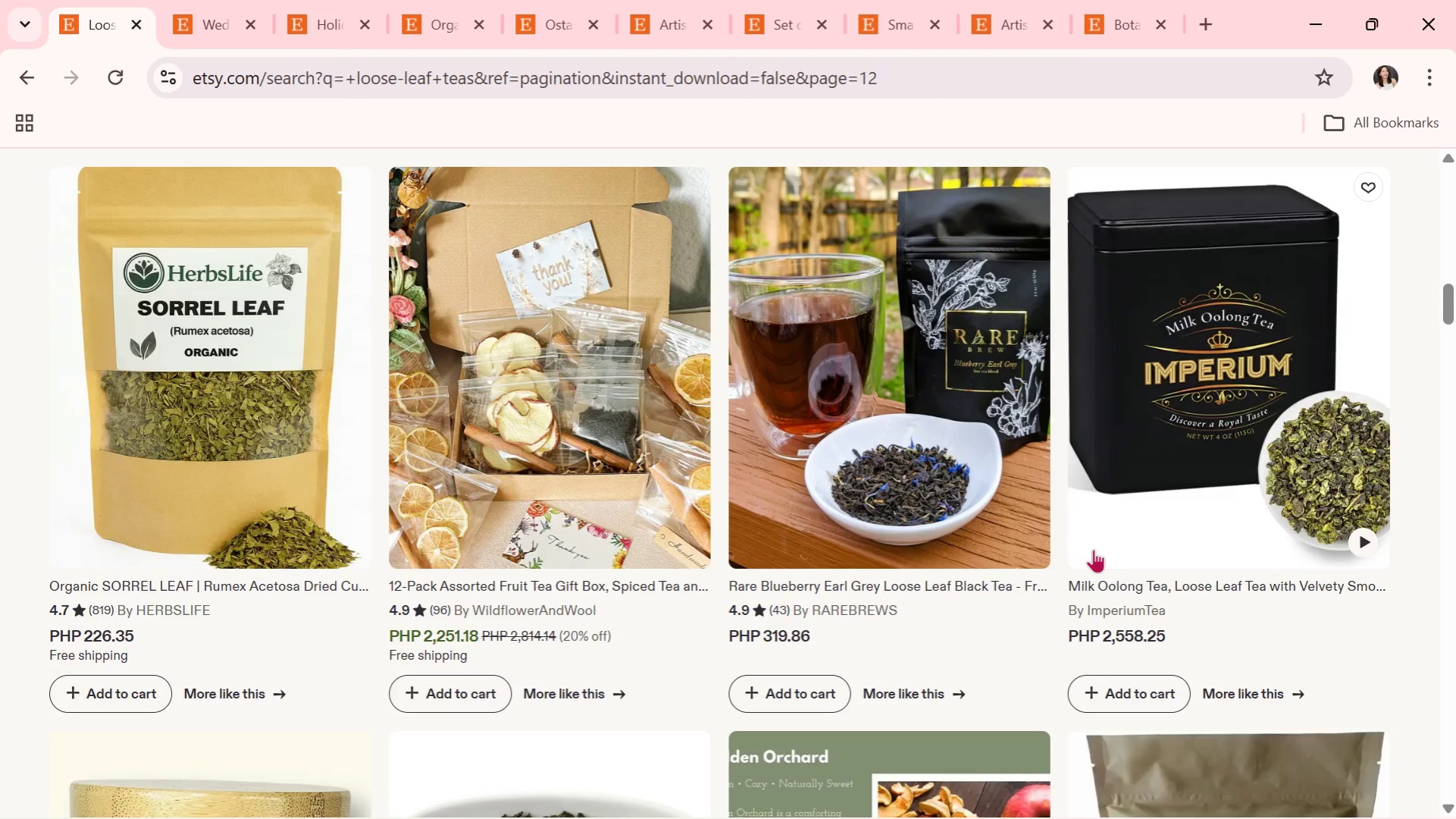 
scroll: coordinate [1076, 554], scroll_direction: up, amount: 3.0
 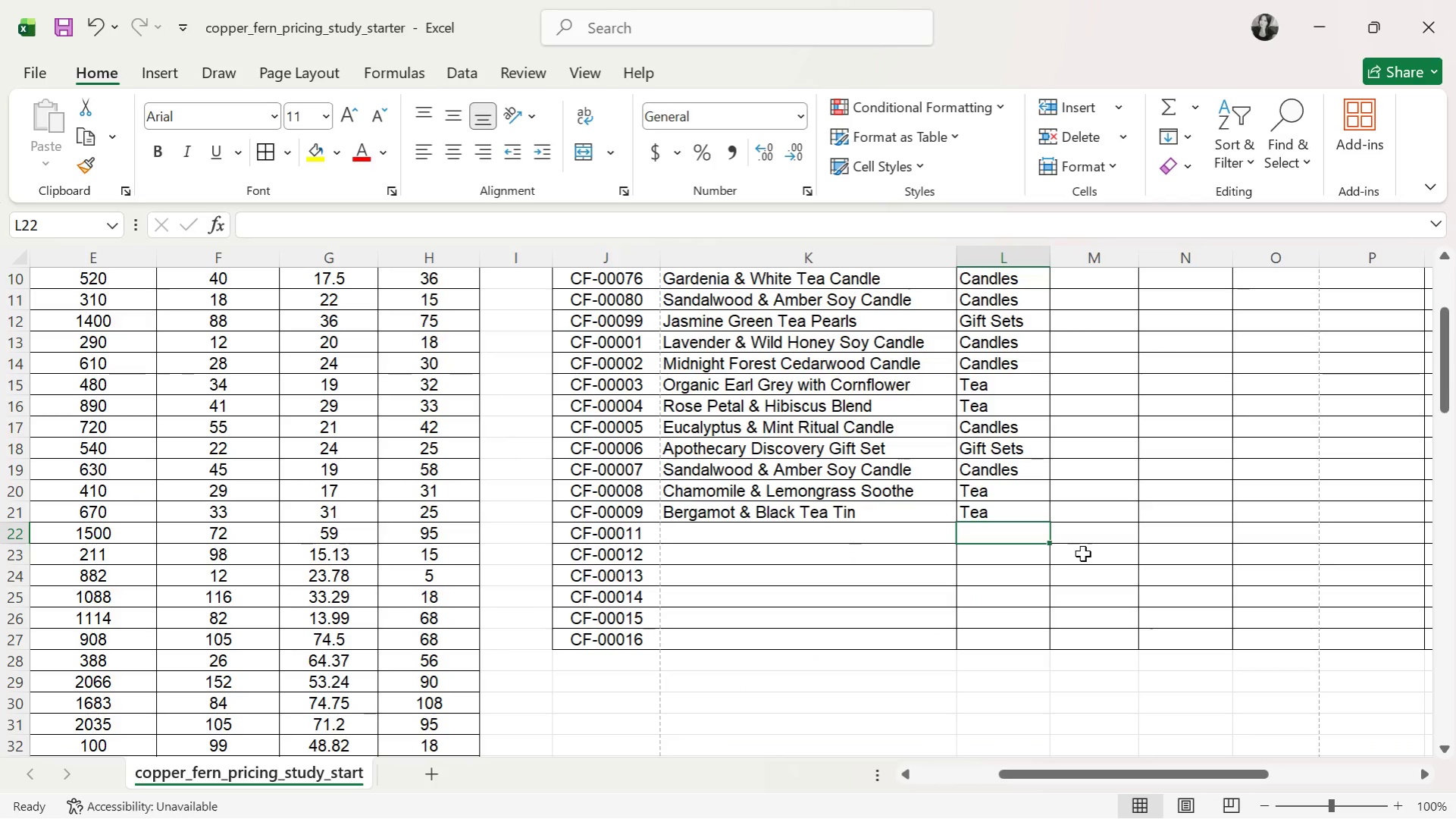 
scroll: coordinate [1091, 549], scroll_direction: down, amount: 3.0
 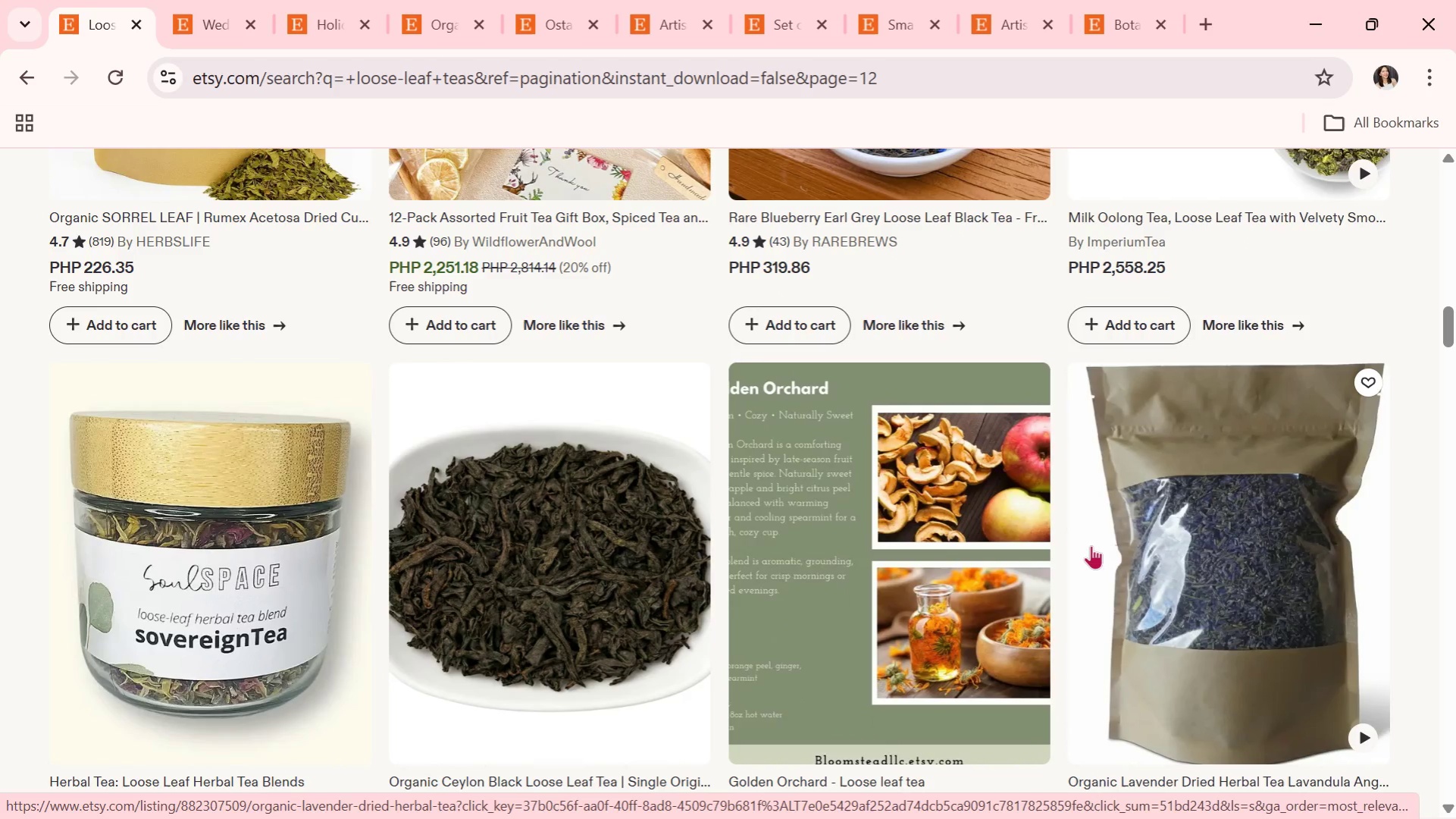 
wait(9.39)
 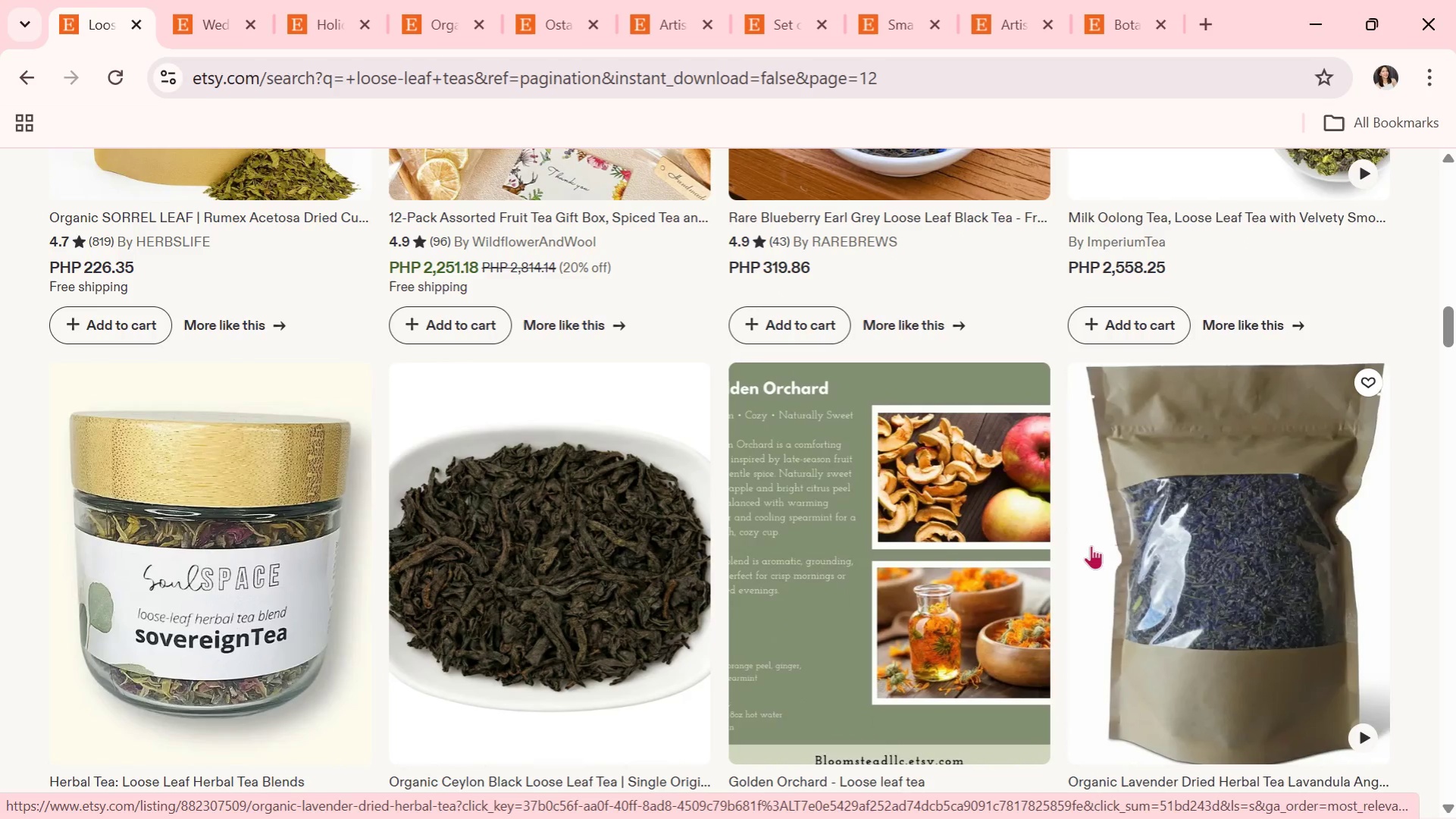 
scroll: coordinate [972, 378], scroll_direction: down, amount: 5.0
 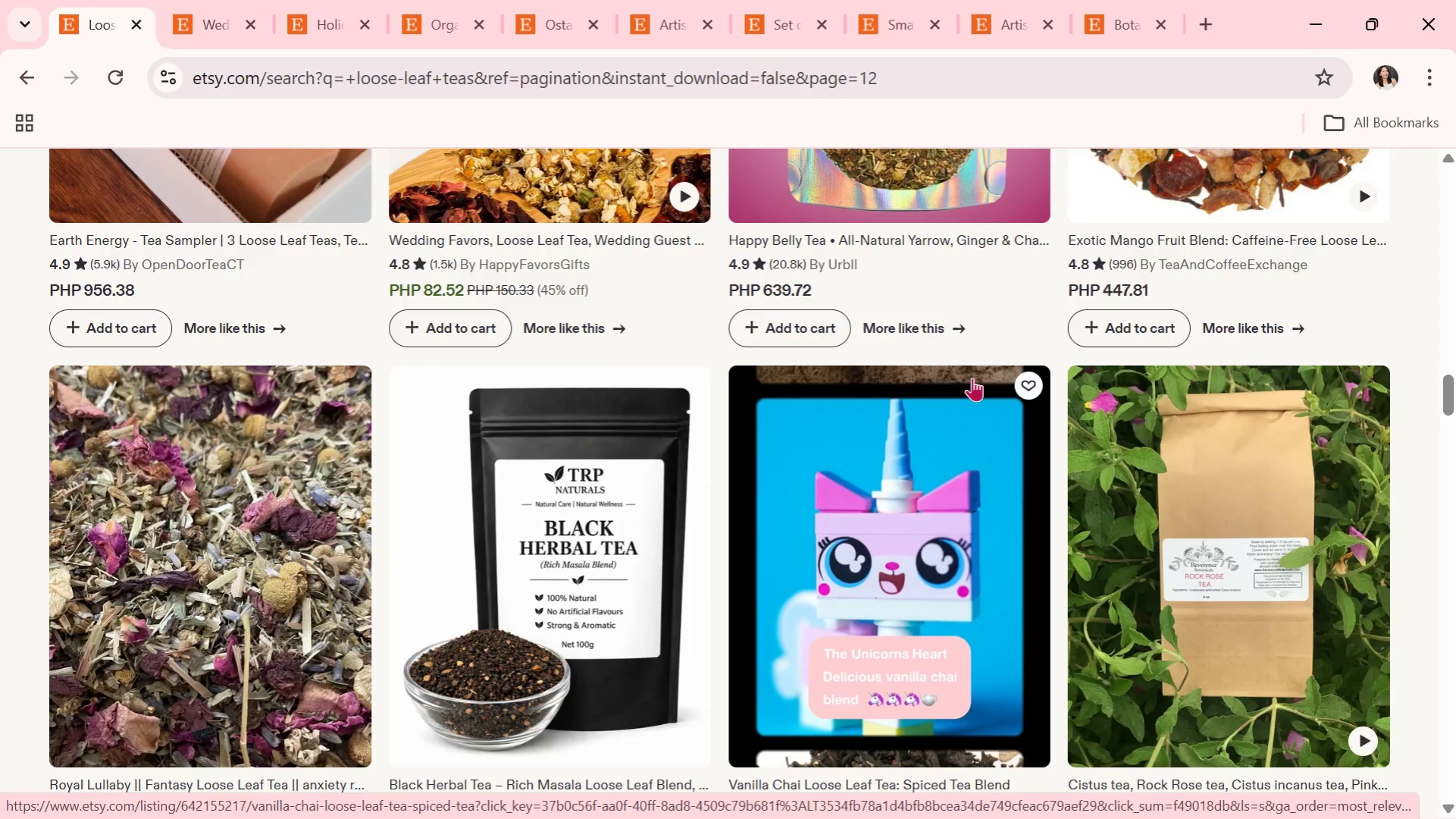 
wait(5.81)
 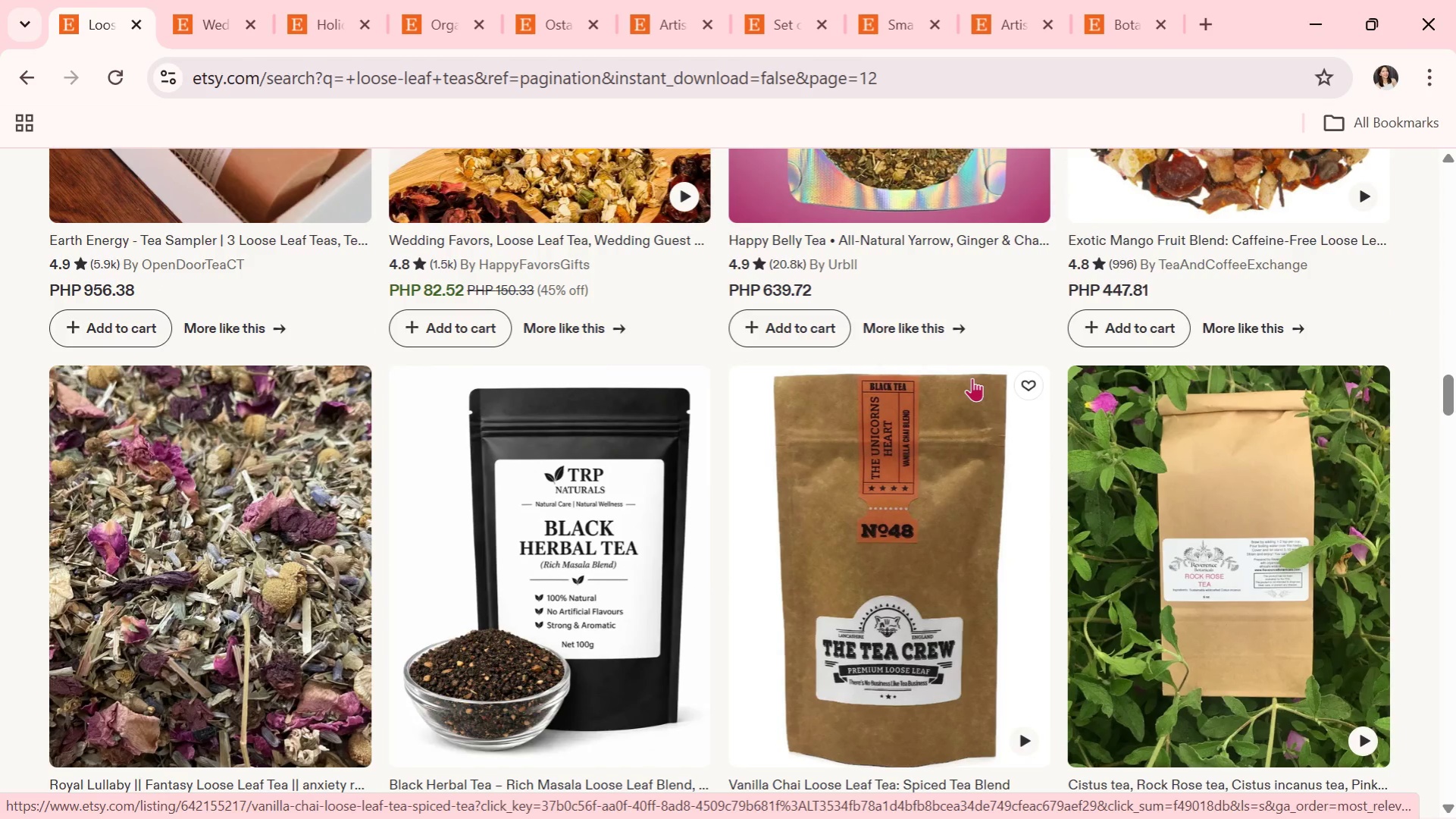 
scroll: coordinate [725, 404], scroll_direction: down, amount: 6.0
 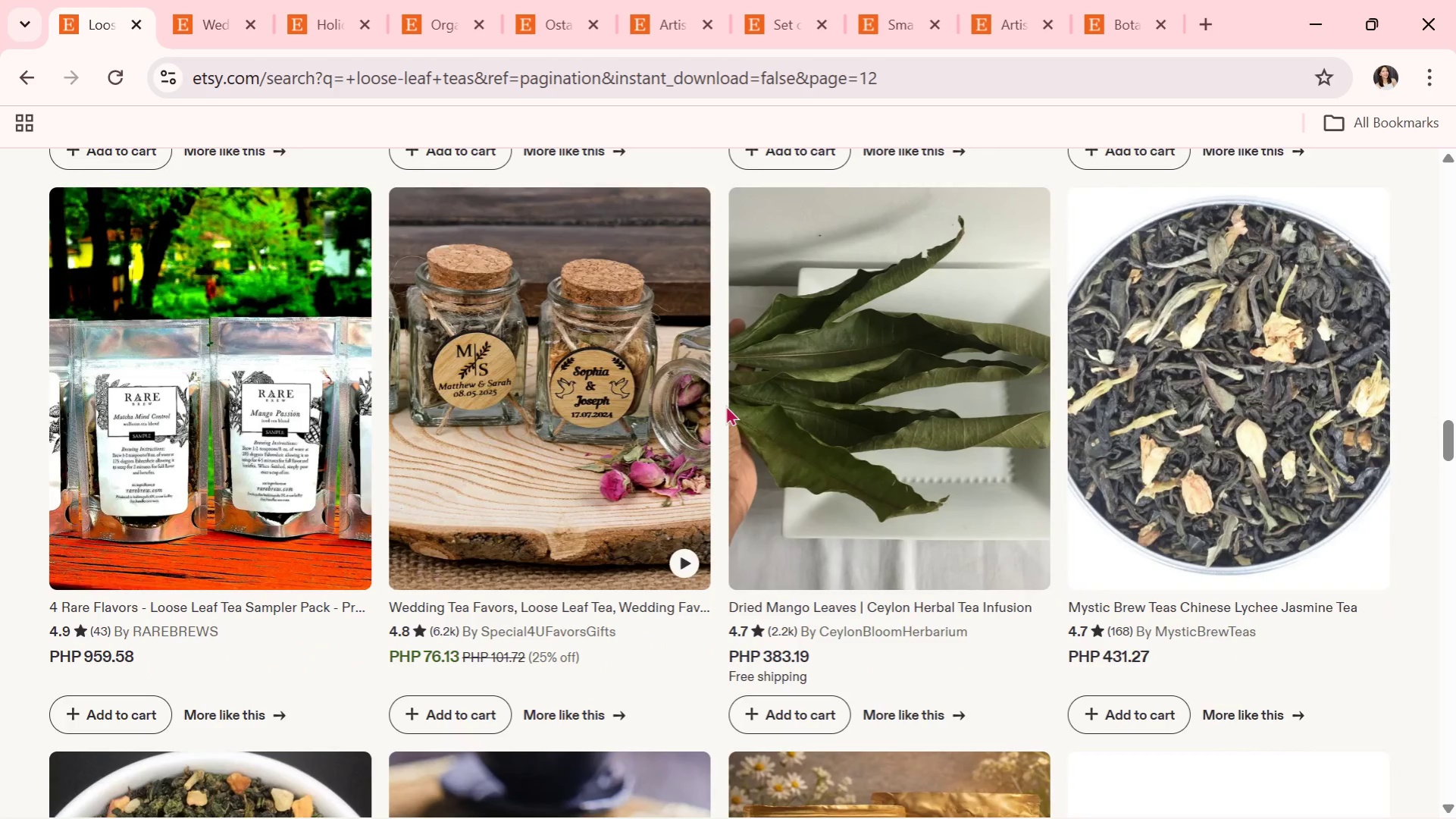 
scroll: coordinate [725, 413], scroll_direction: down, amount: 5.0
 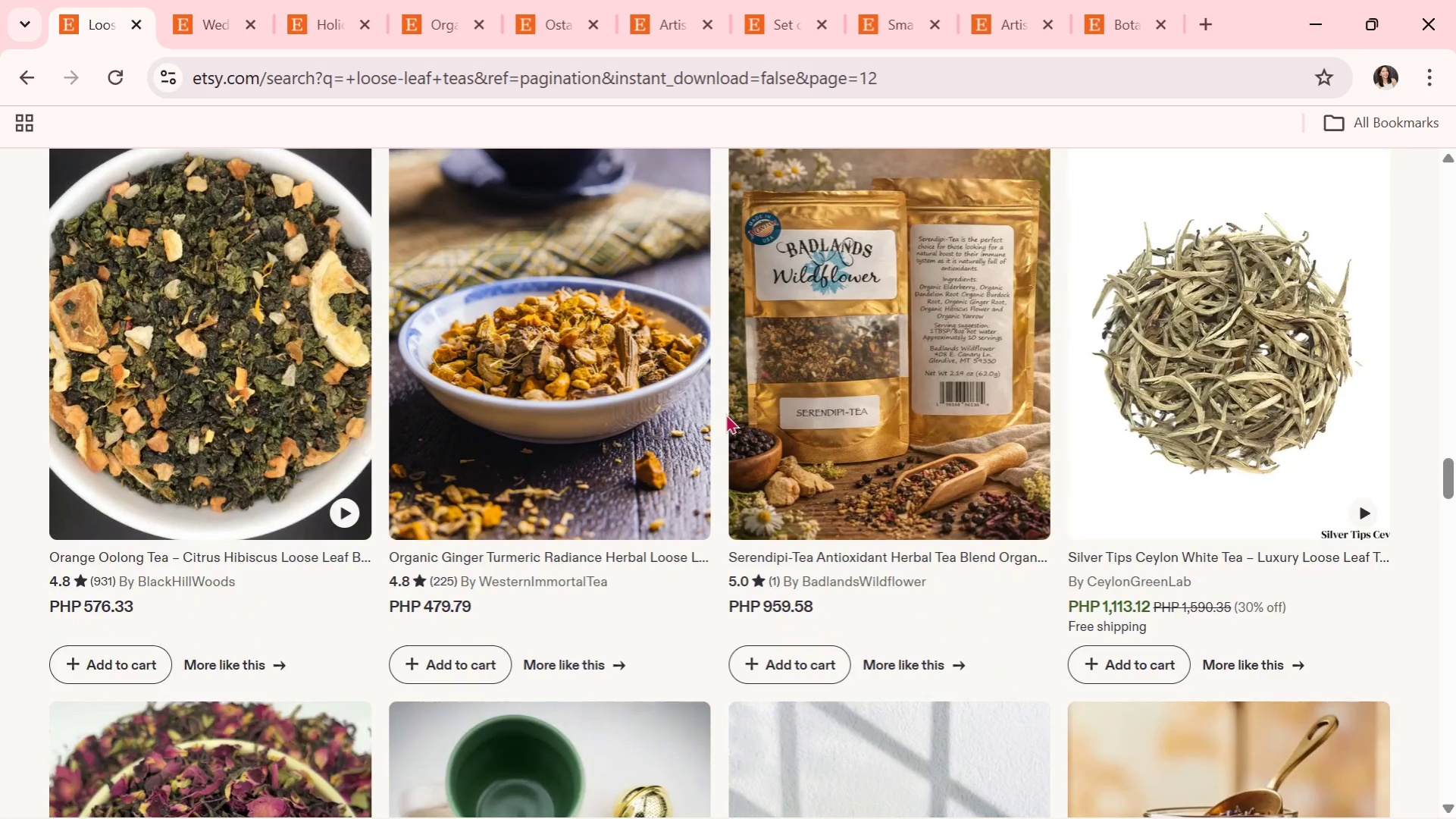 
scroll: coordinate [683, 450], scroll_direction: down, amount: 5.0
 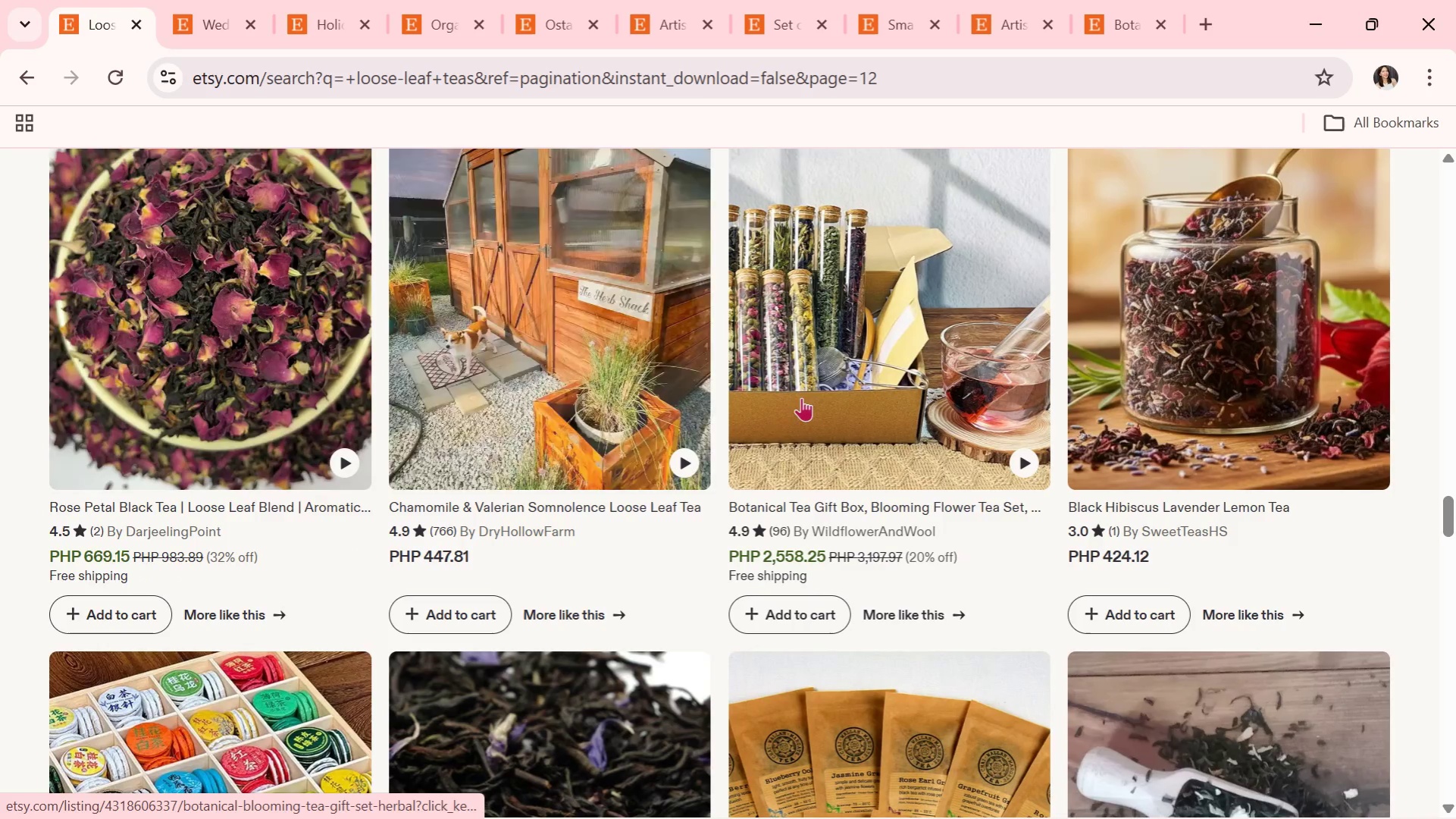 
left_click([830, 378])
 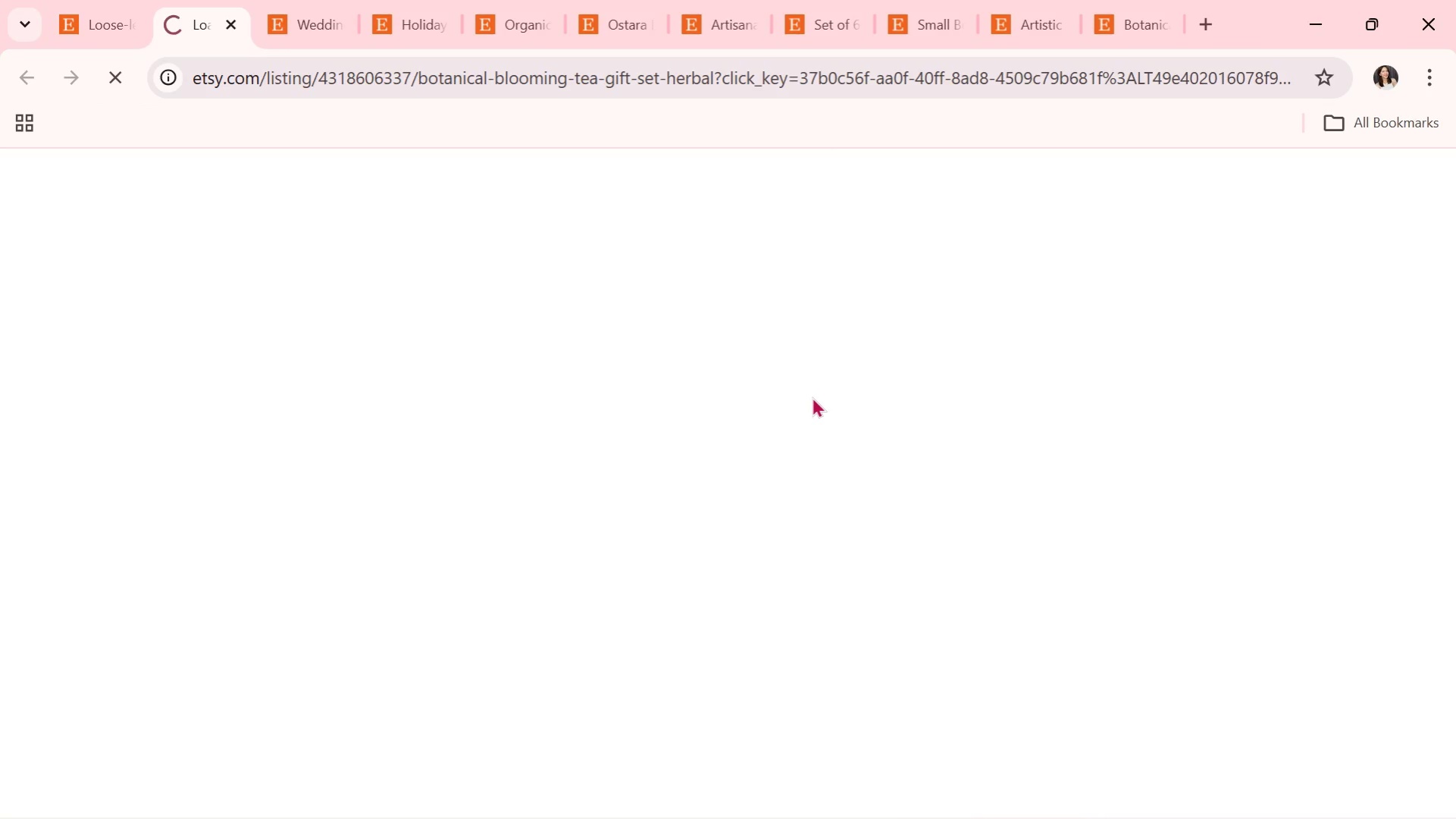 
mouse_move([797, 422])
 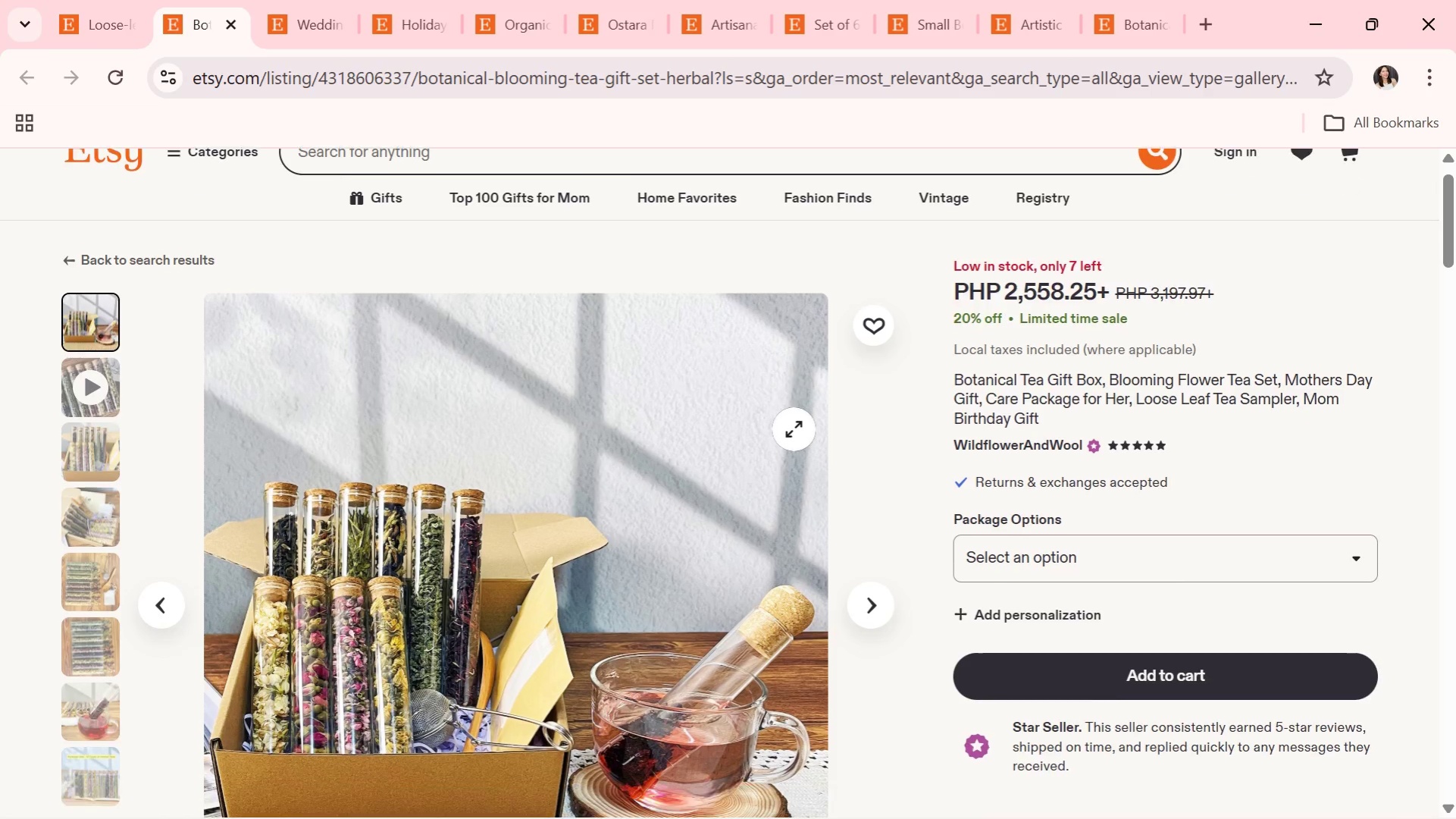 
scroll: coordinate [794, 428], scroll_direction: down, amount: 1.0
 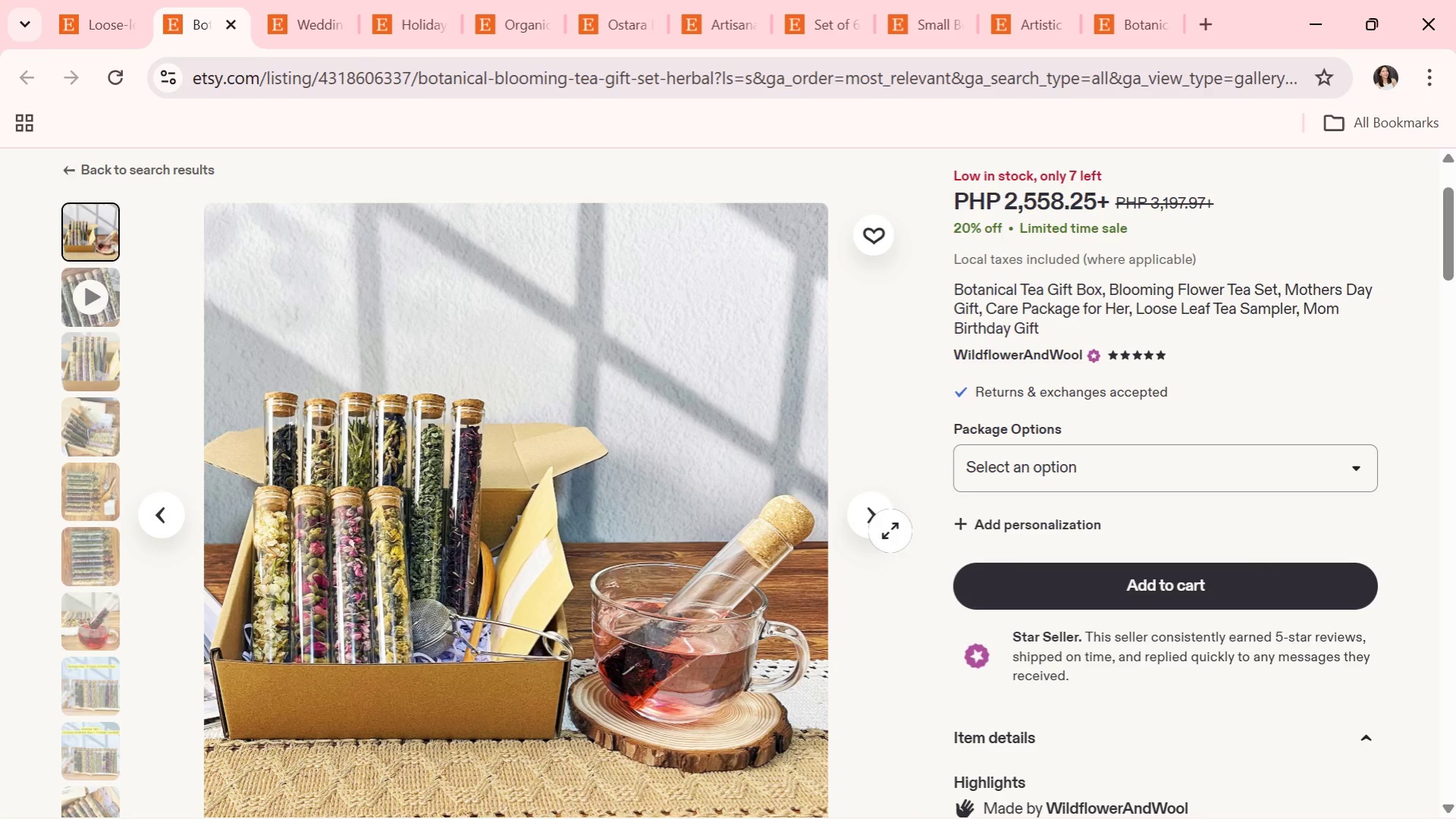 
left_click([885, 519])
 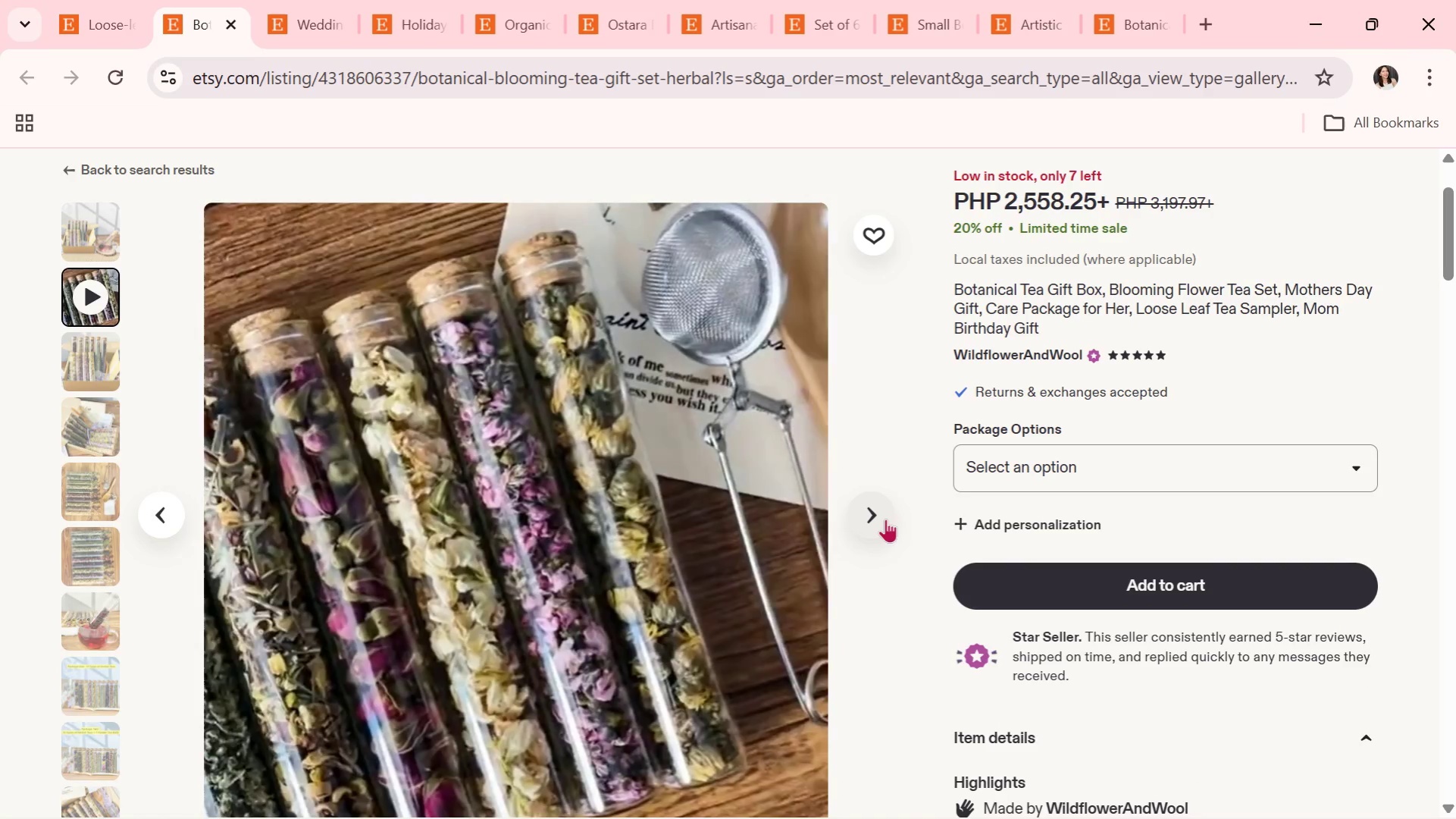 
wait(12.42)
 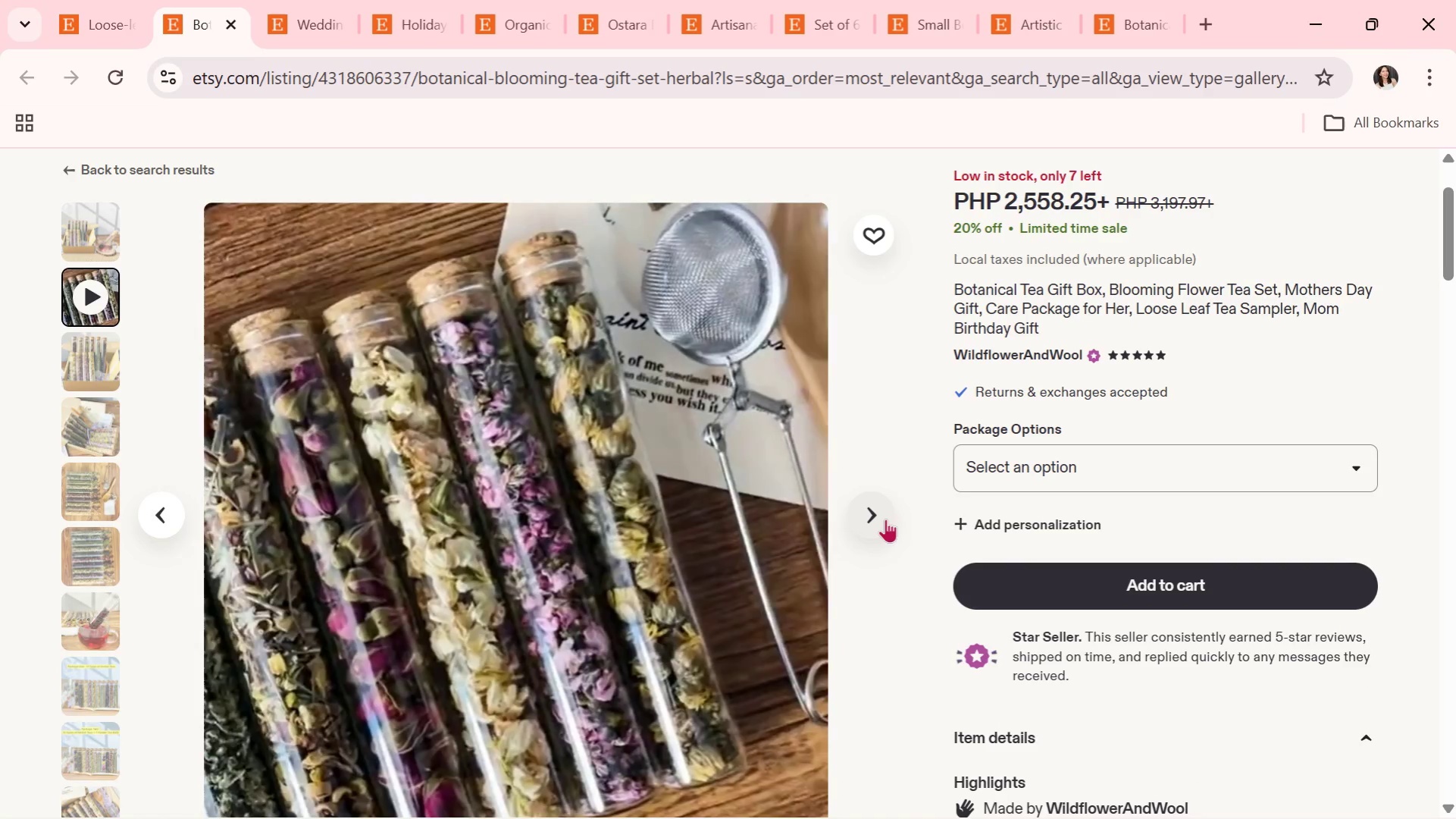 
left_click([870, 513])
 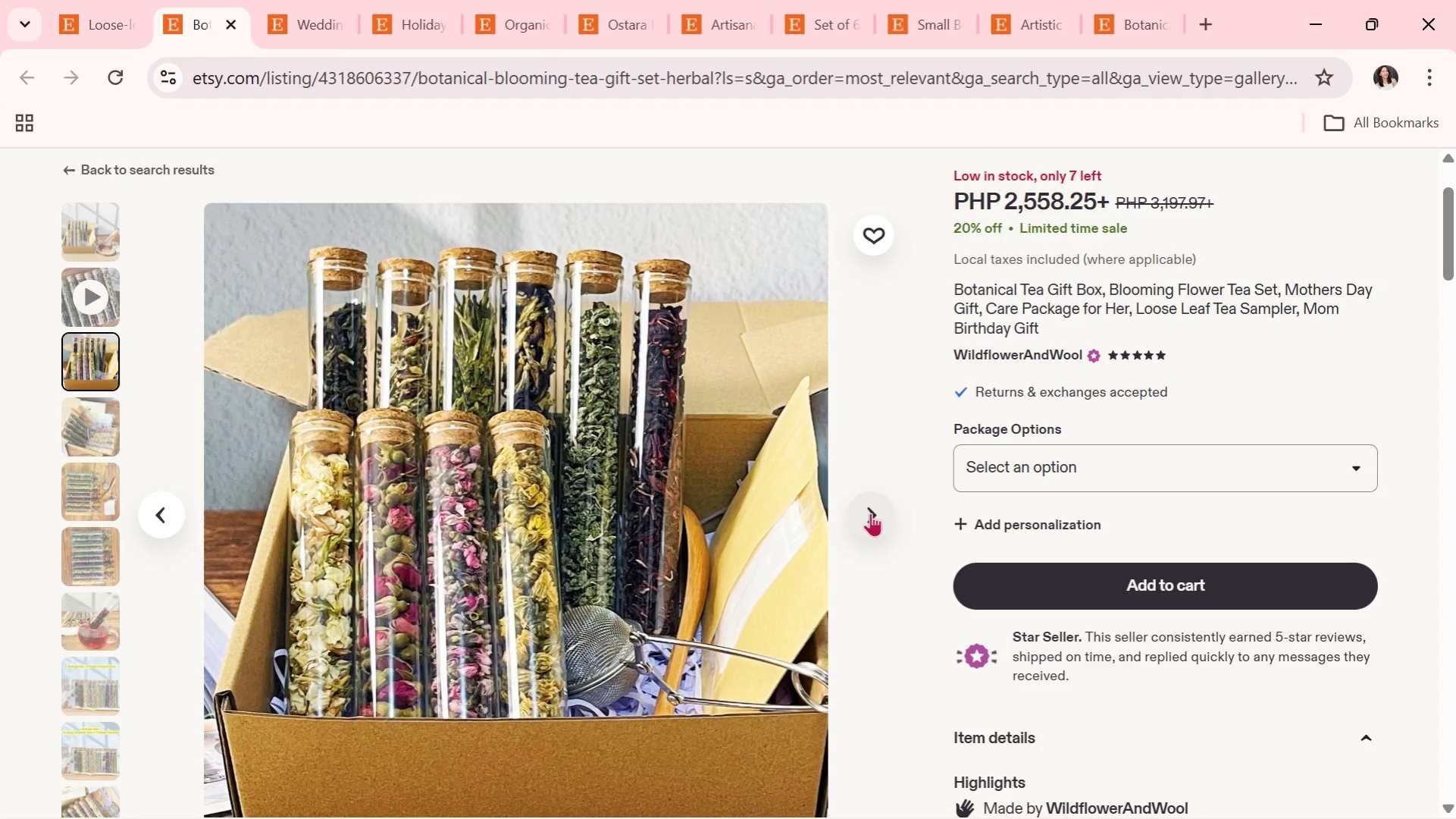 
wait(14.42)
 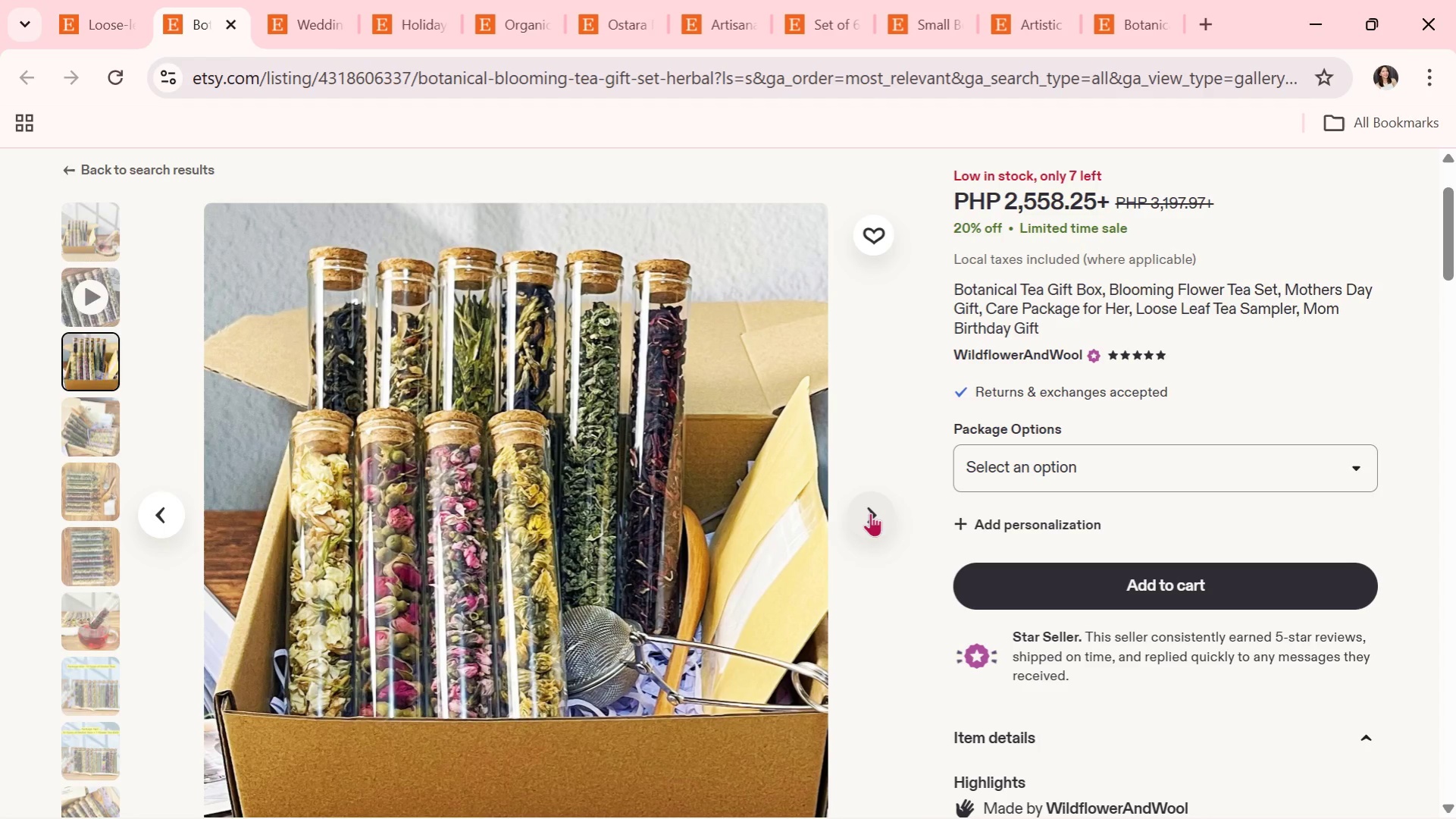 
left_click([870, 513])
 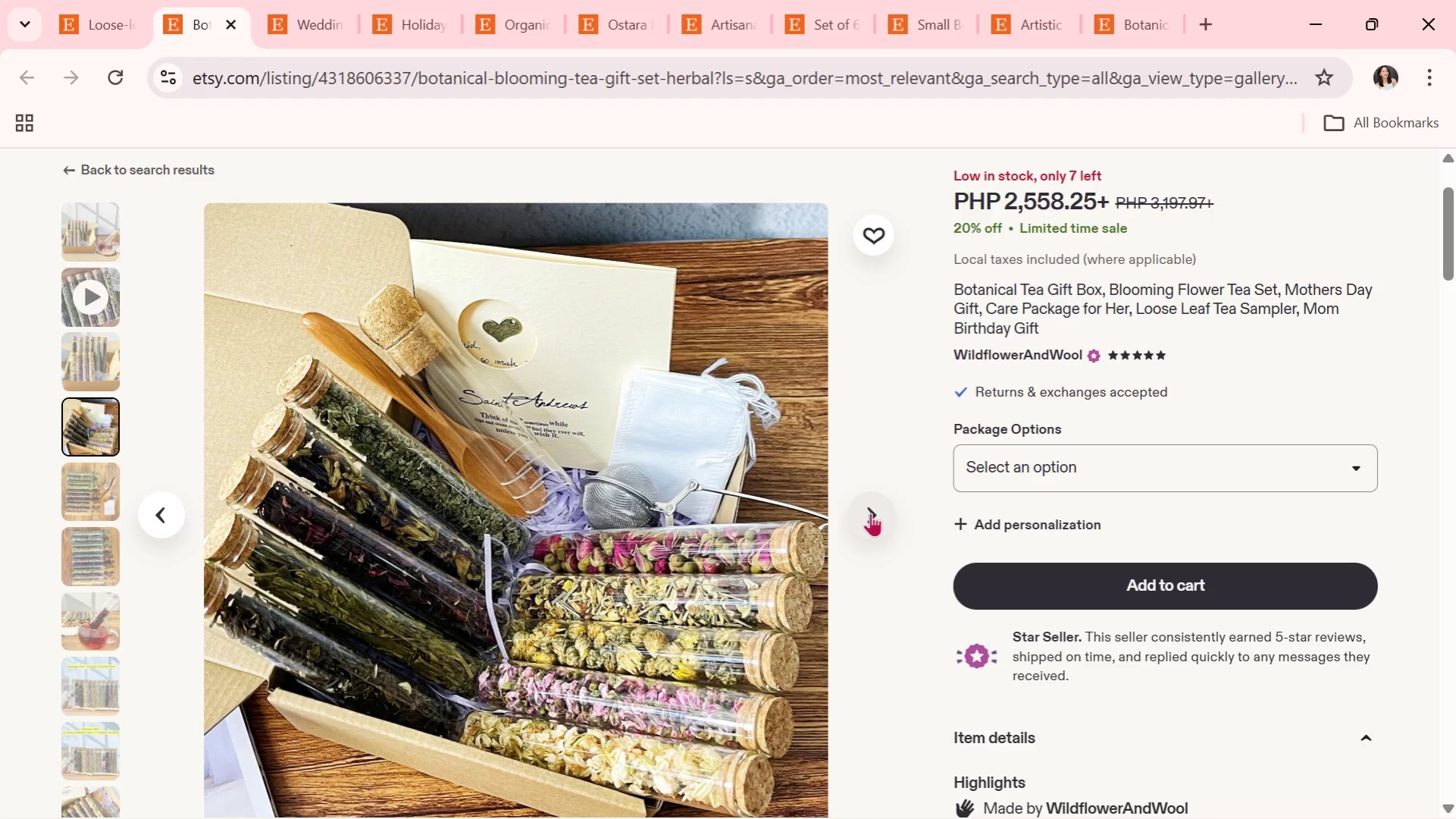 
wait(6.78)
 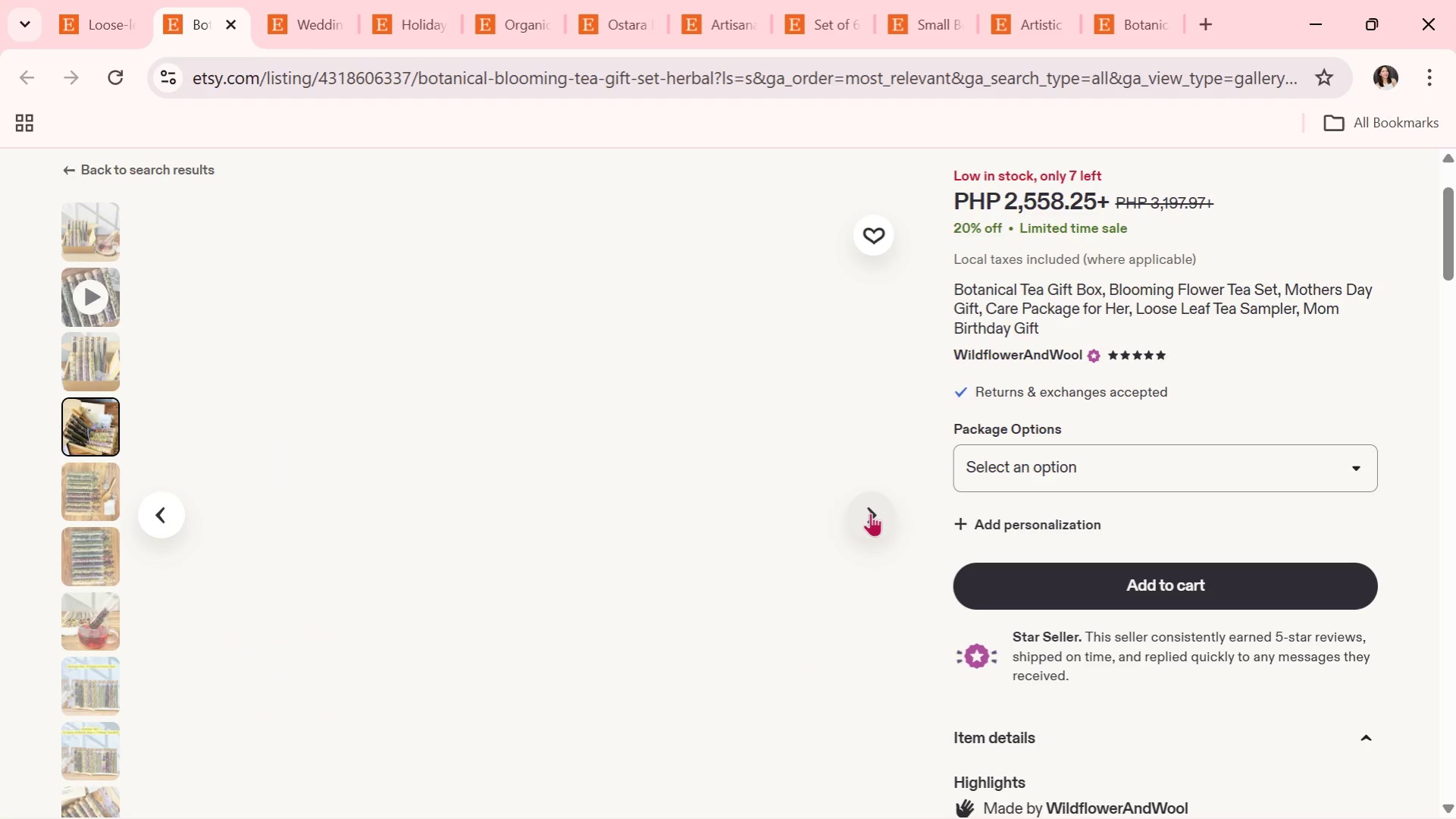 
left_click([870, 513])
 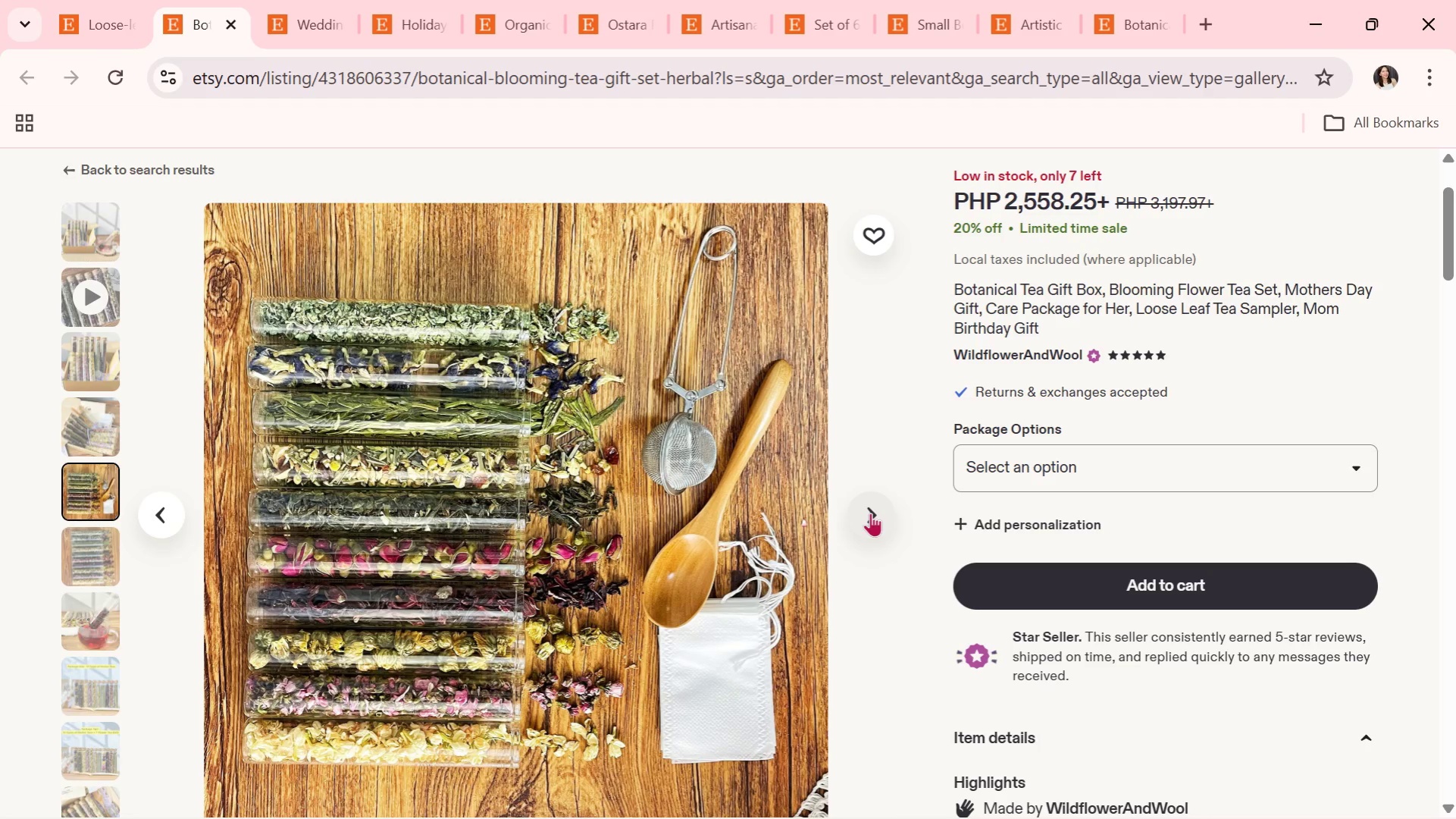 
wait(5.39)
 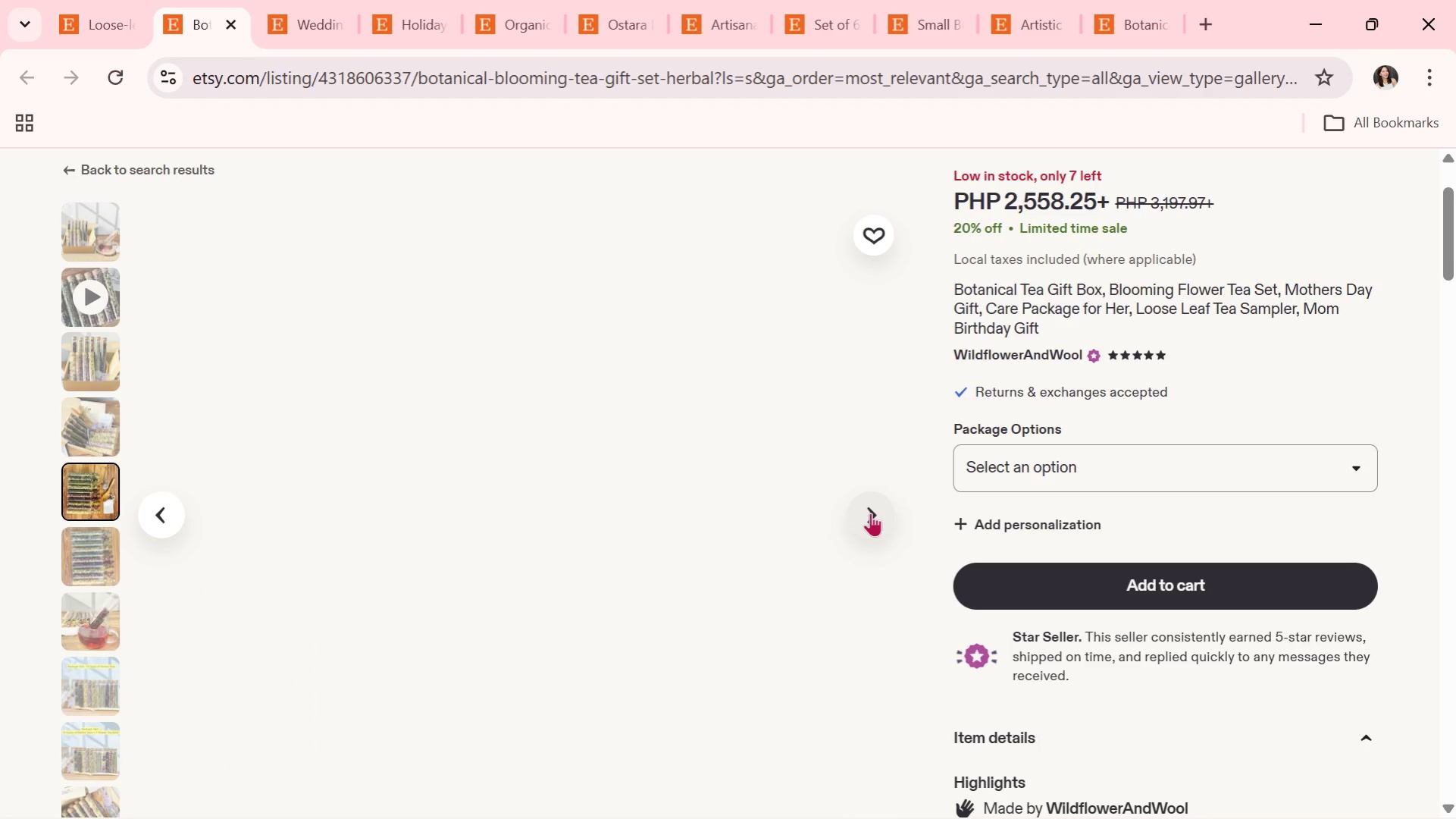 
left_click([870, 513])
 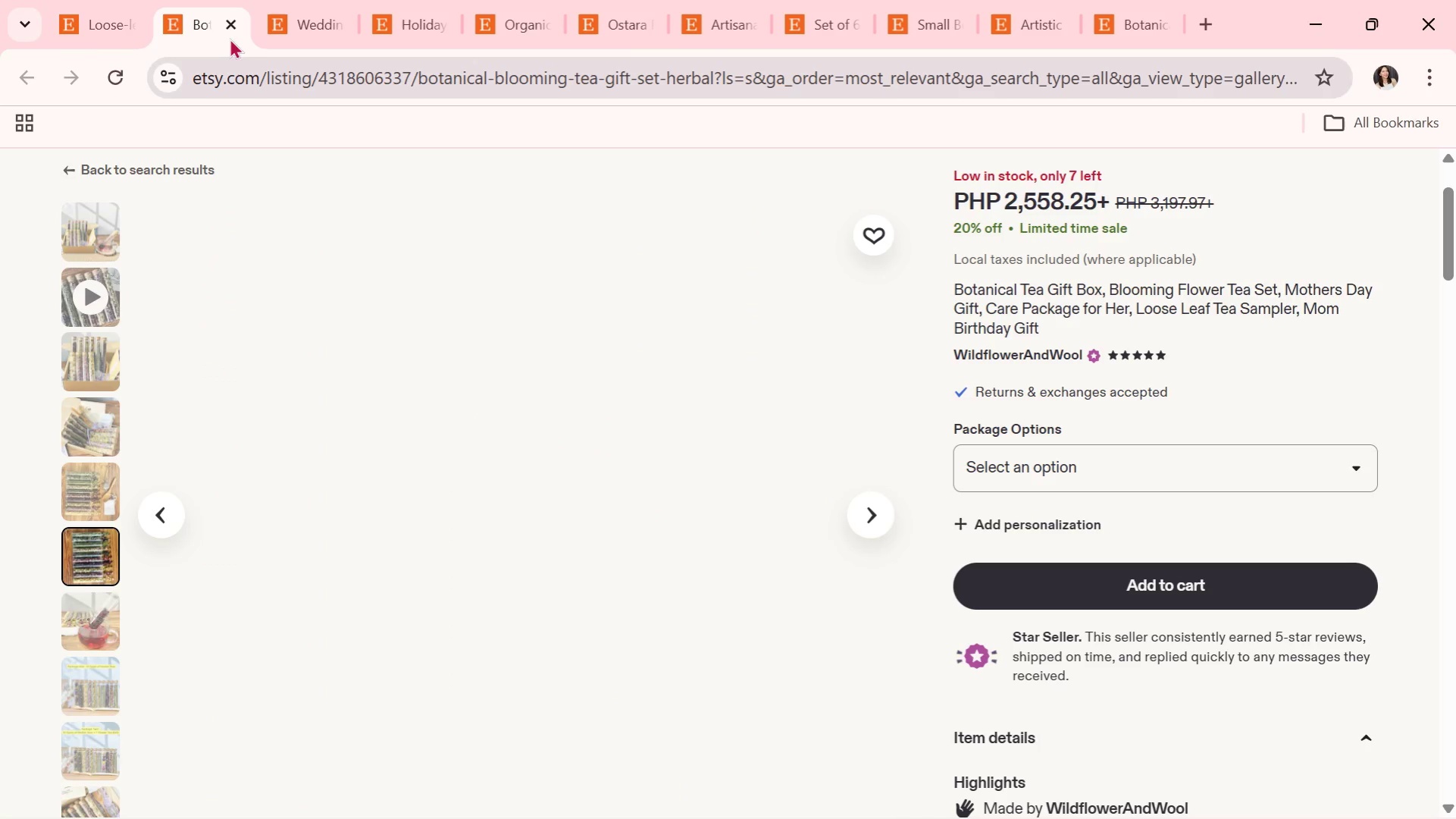 
left_click([233, 28])
 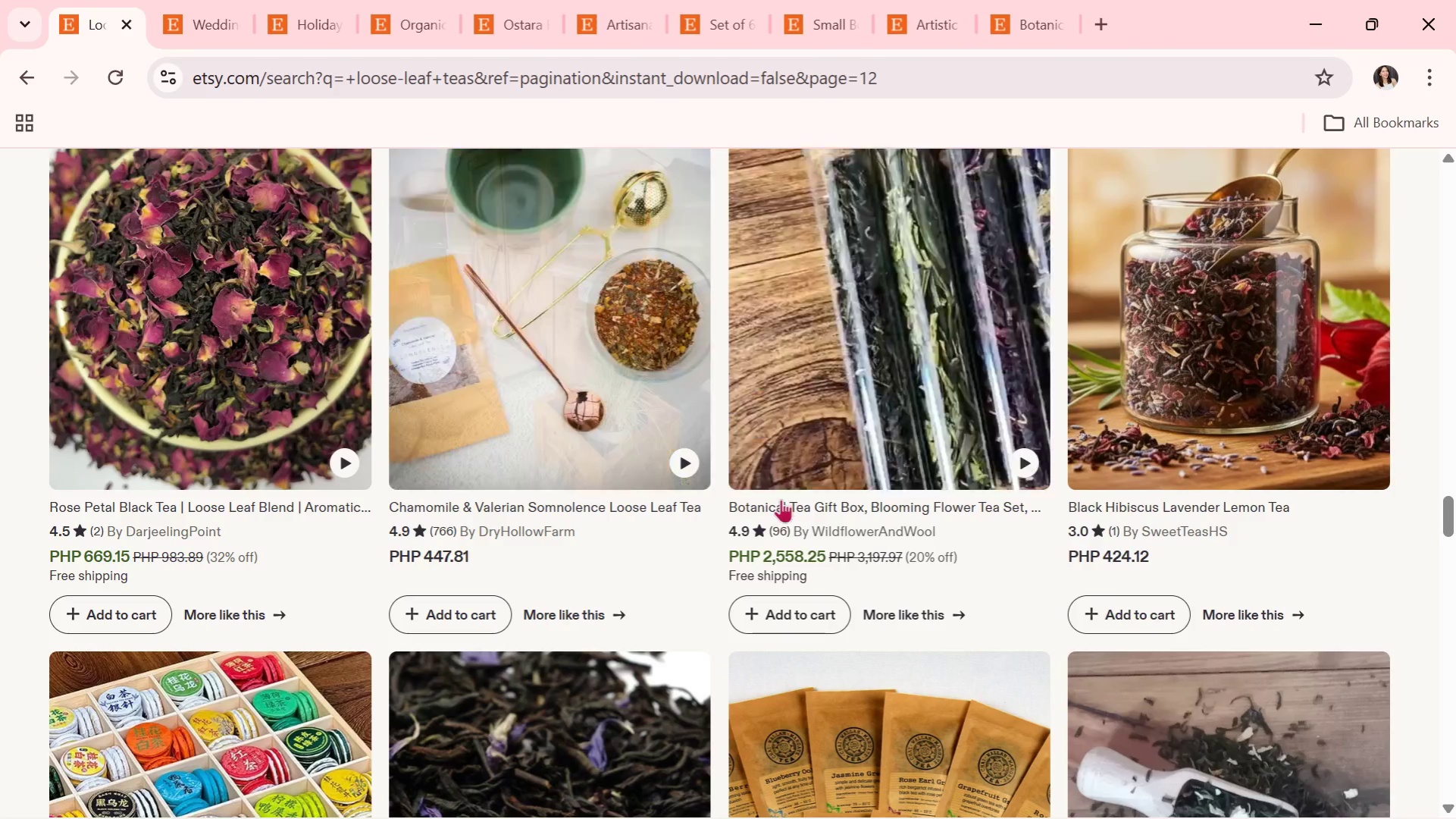 
scroll: coordinate [781, 508], scroll_direction: down, amount: 5.0
 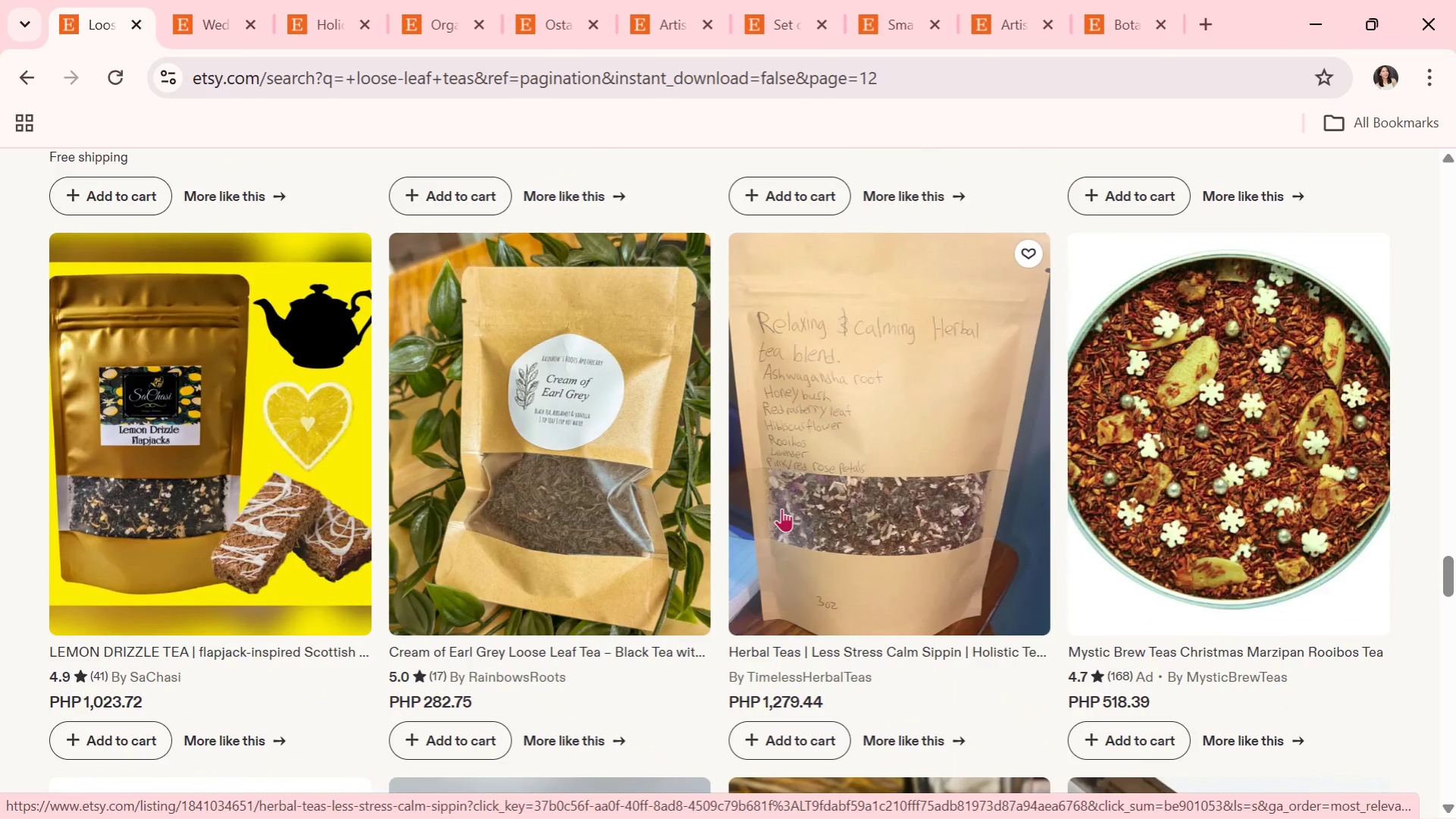 
wait(10.06)
 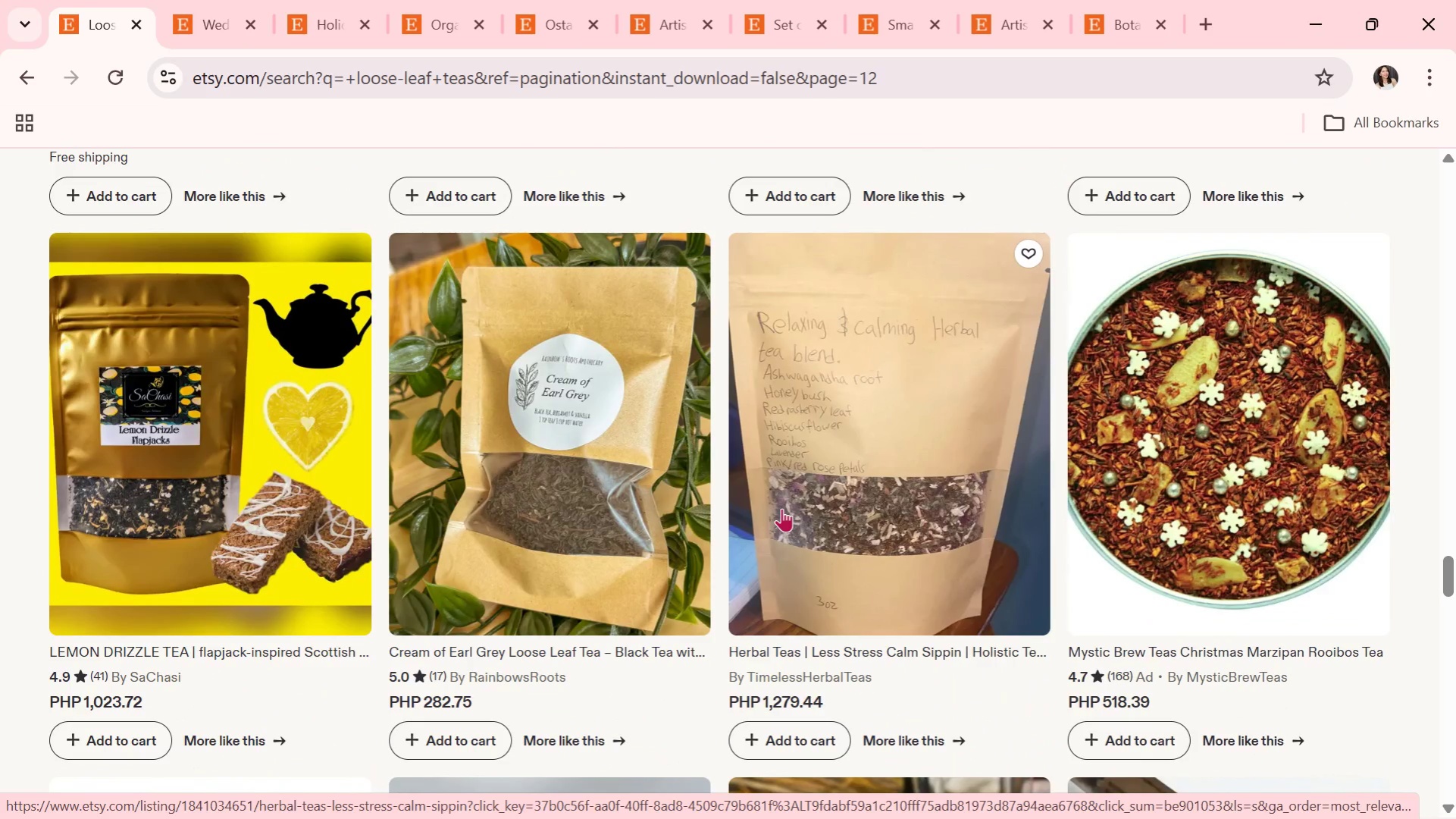 
scroll: coordinate [643, 598], scroll_direction: down, amount: 6.0
 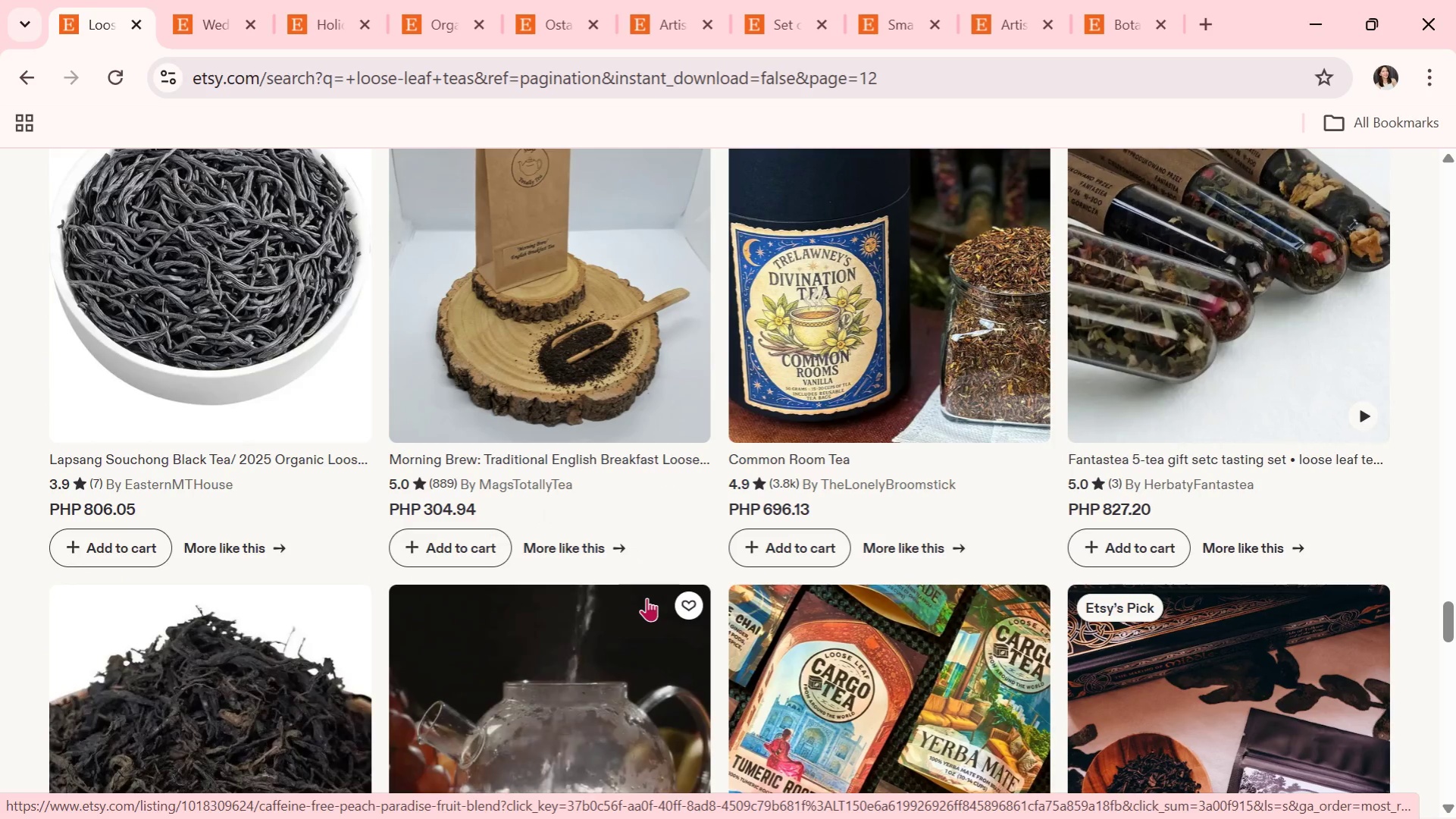 
scroll: coordinate [583, 643], scroll_direction: down, amount: 2.0
 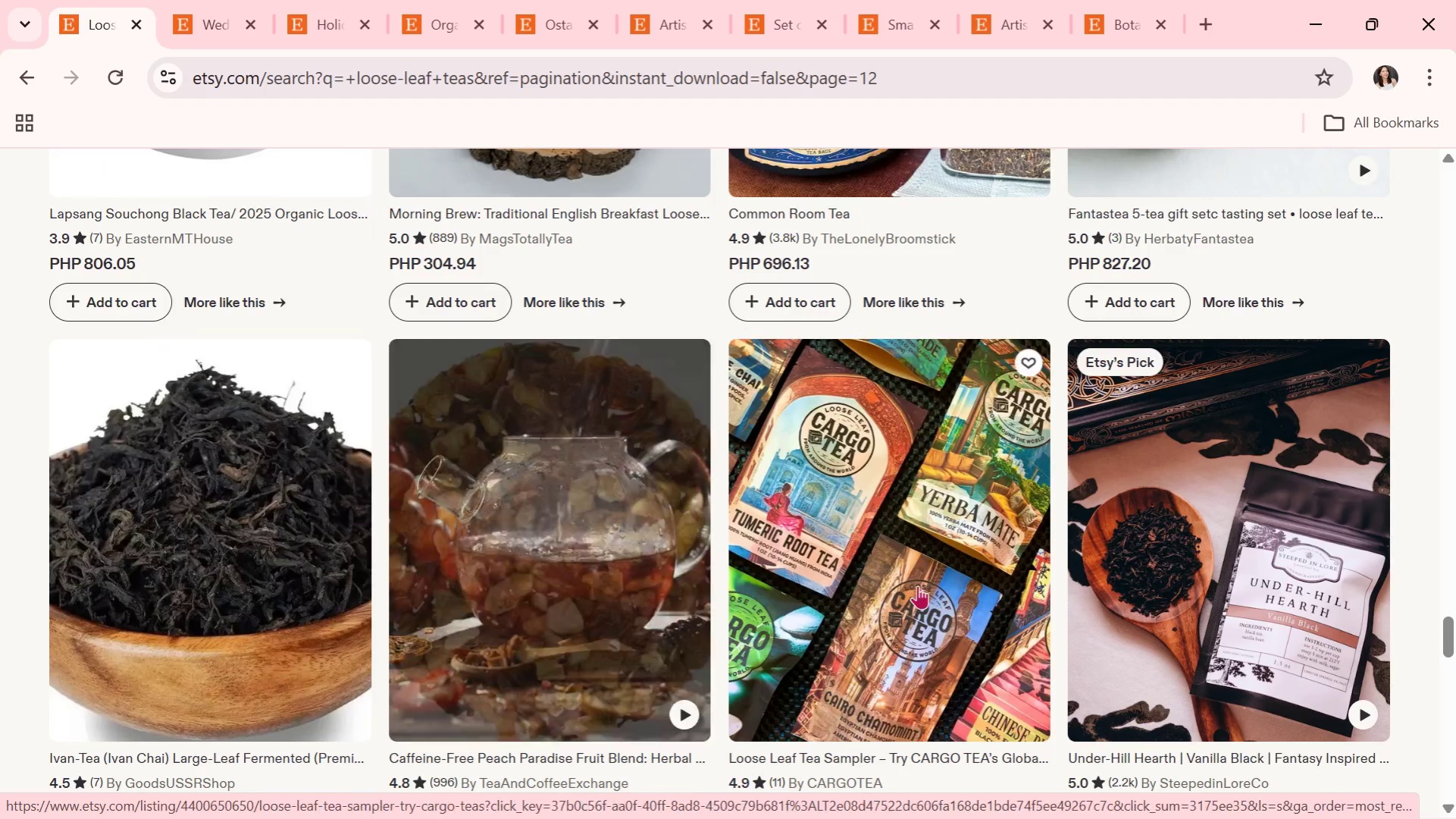 
left_click([917, 585])
 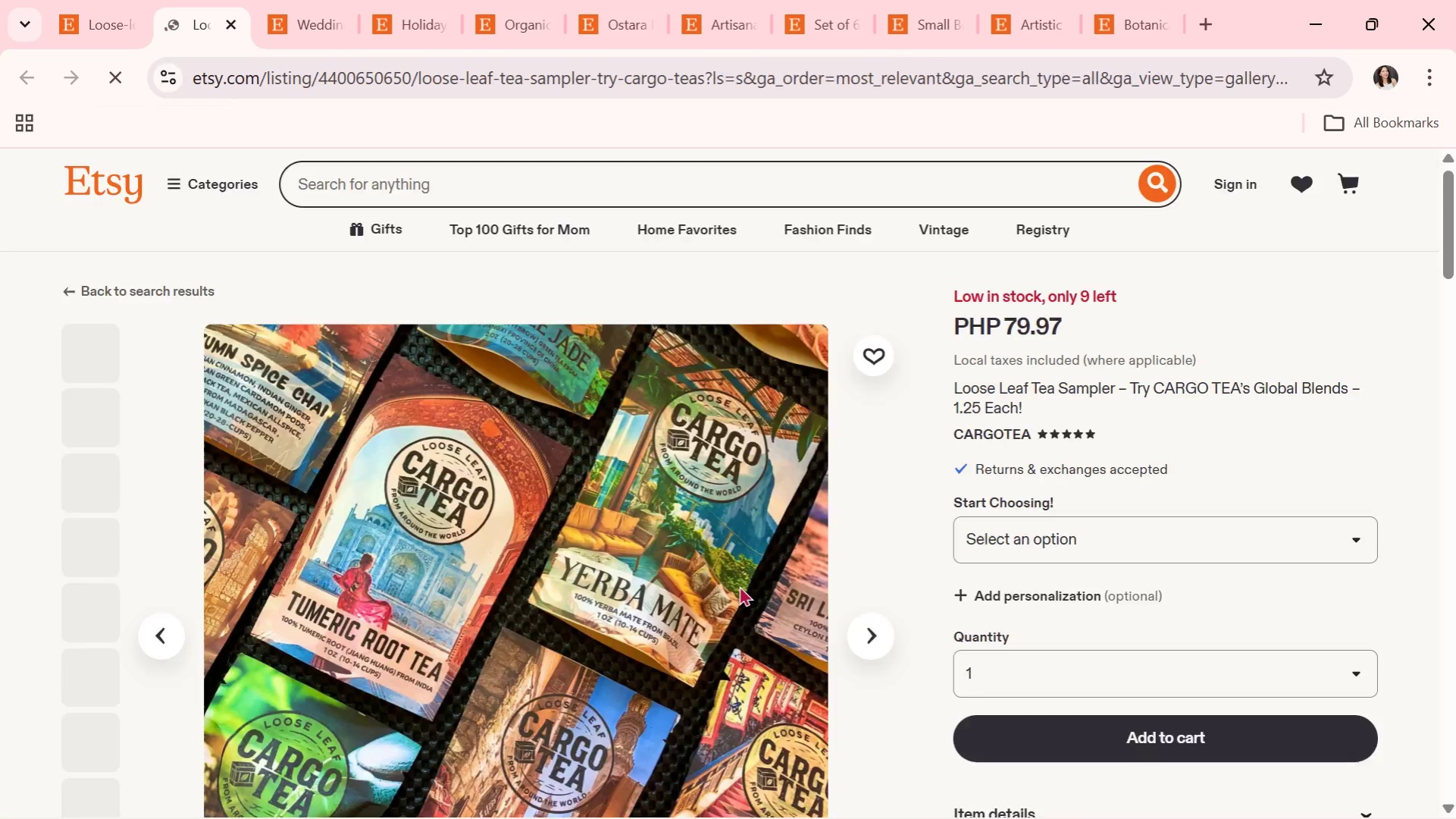 
scroll: coordinate [739, 585], scroll_direction: down, amount: 1.0
 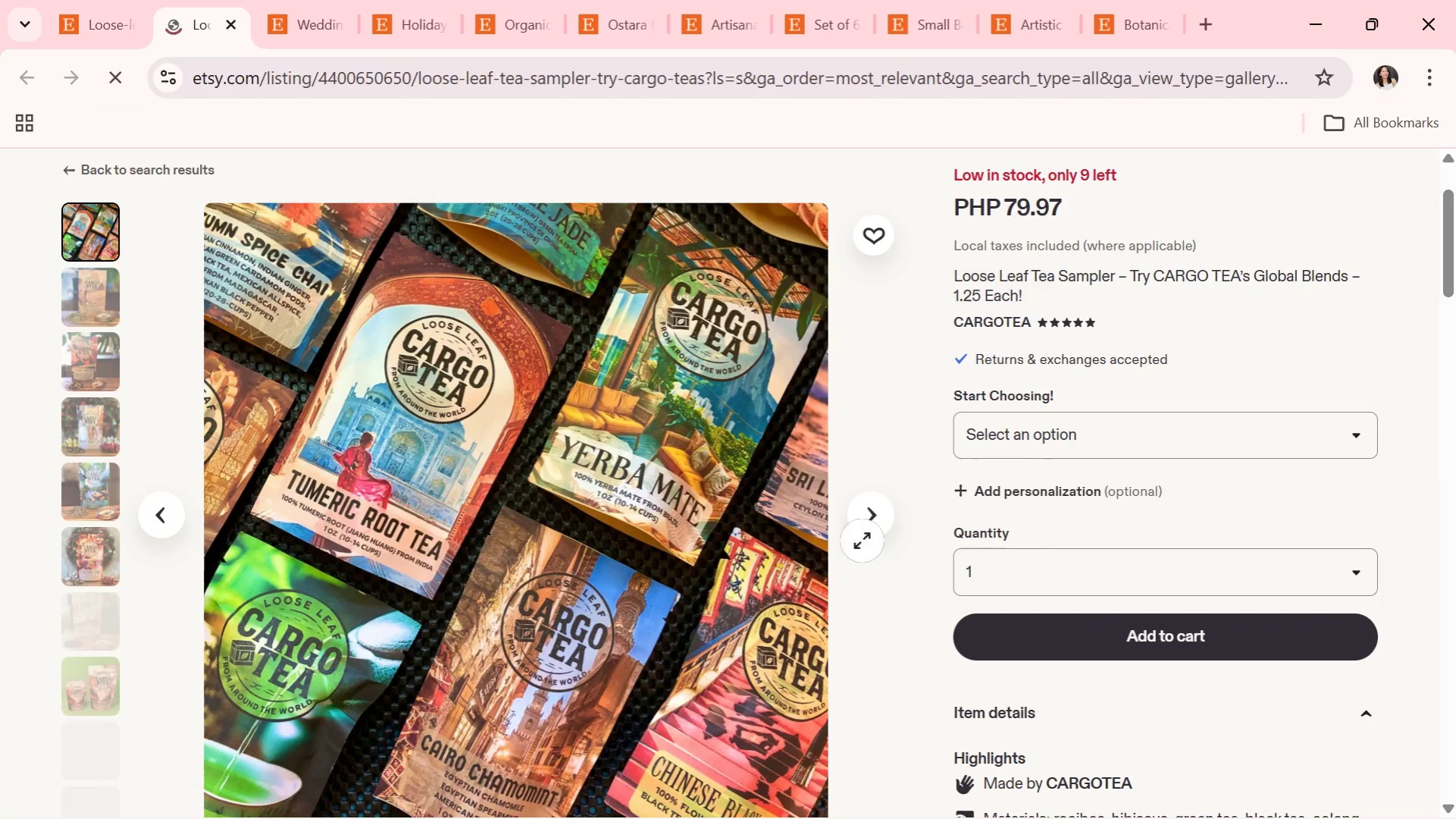 
left_click([870, 524])
 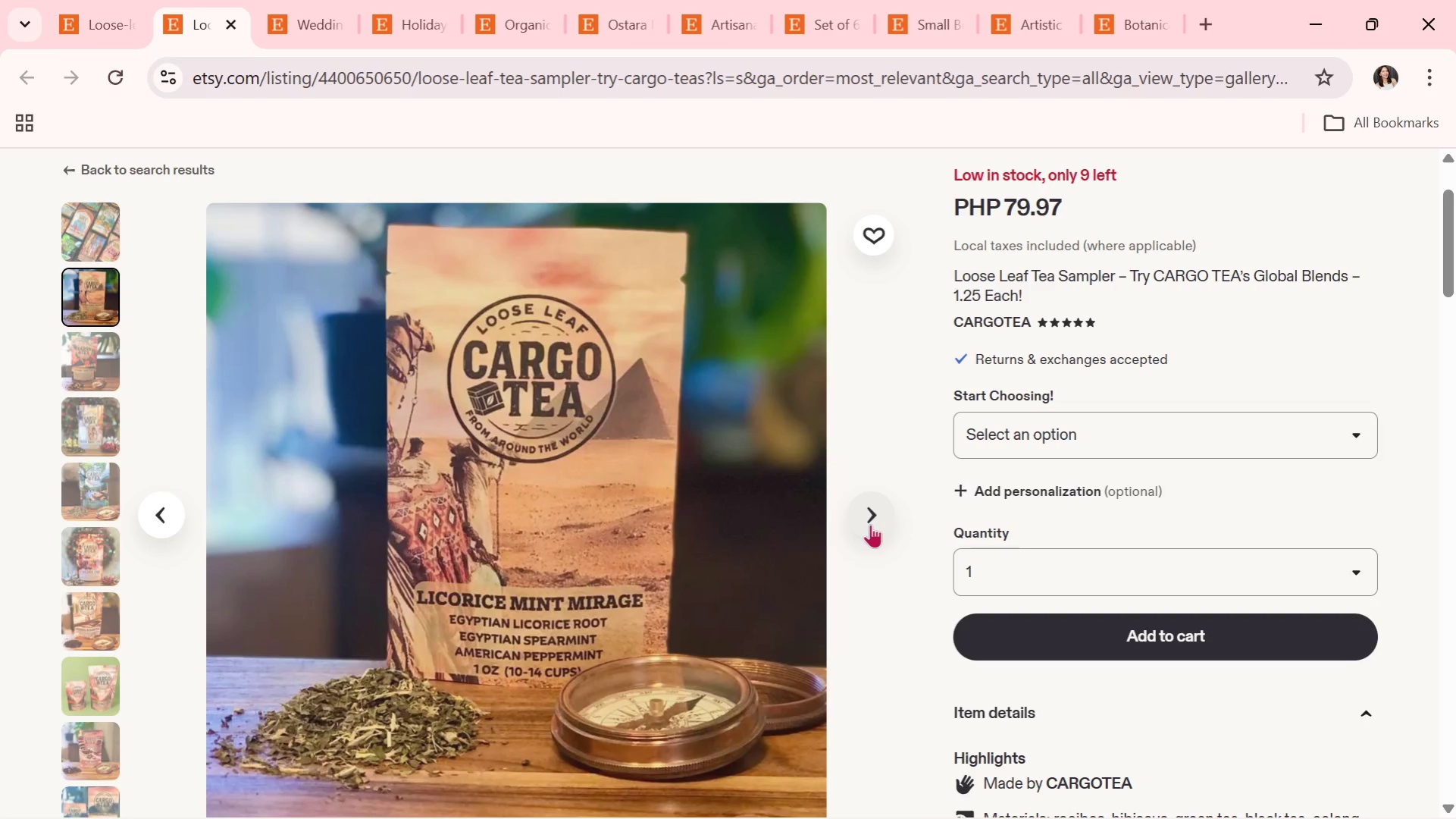 
left_click([870, 524])
 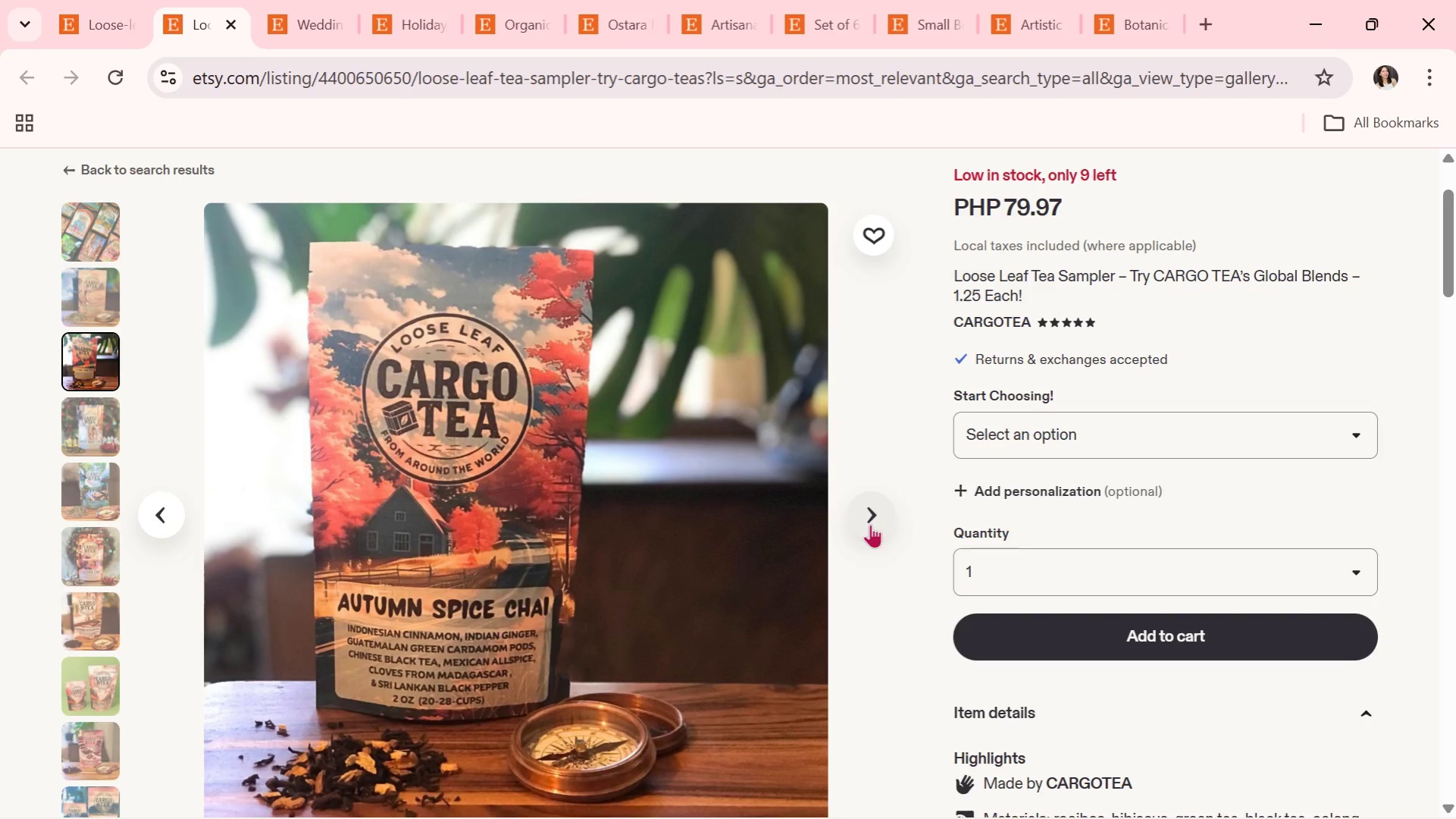 
left_click([870, 524])
 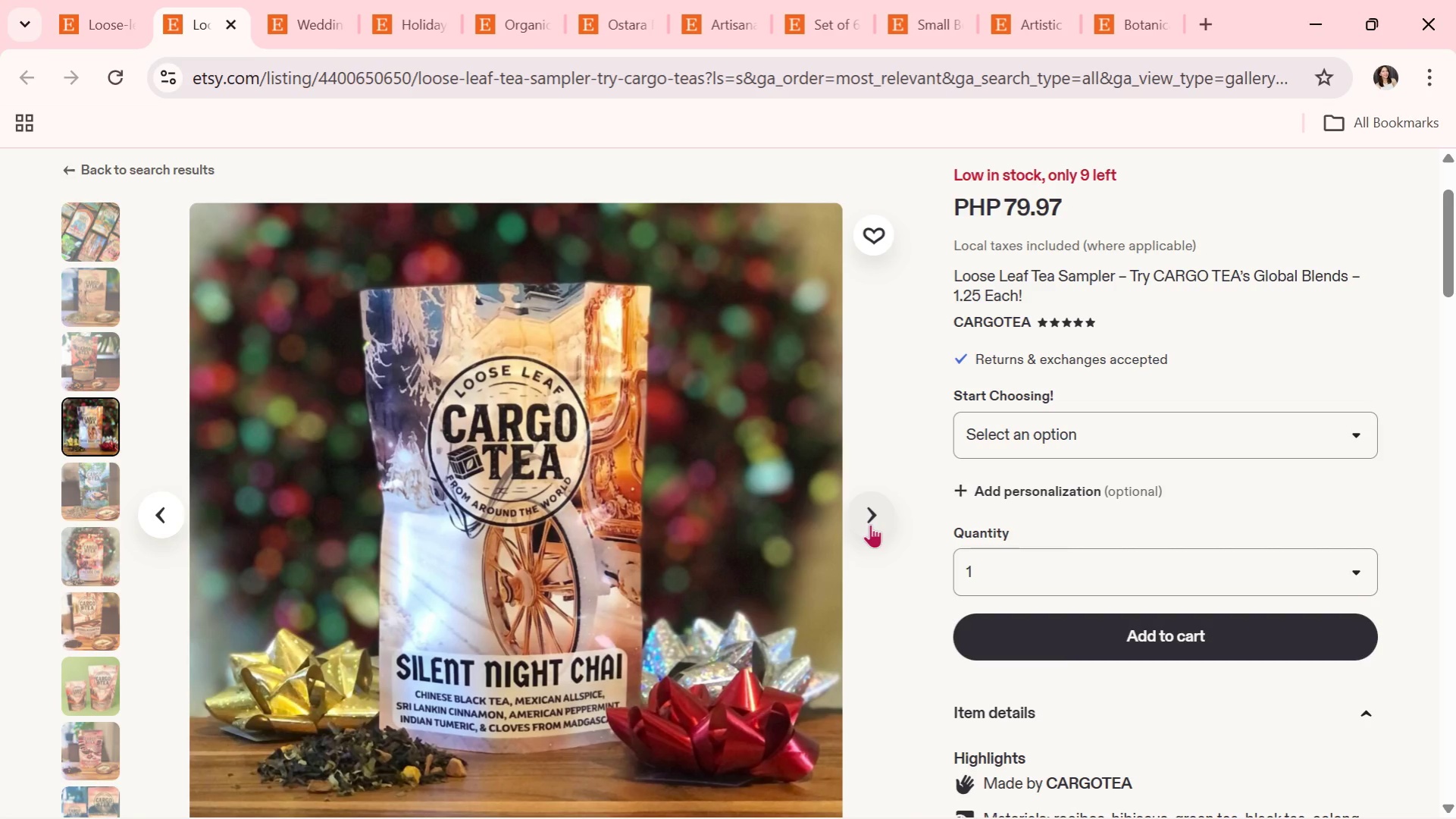 
left_click([870, 524])
 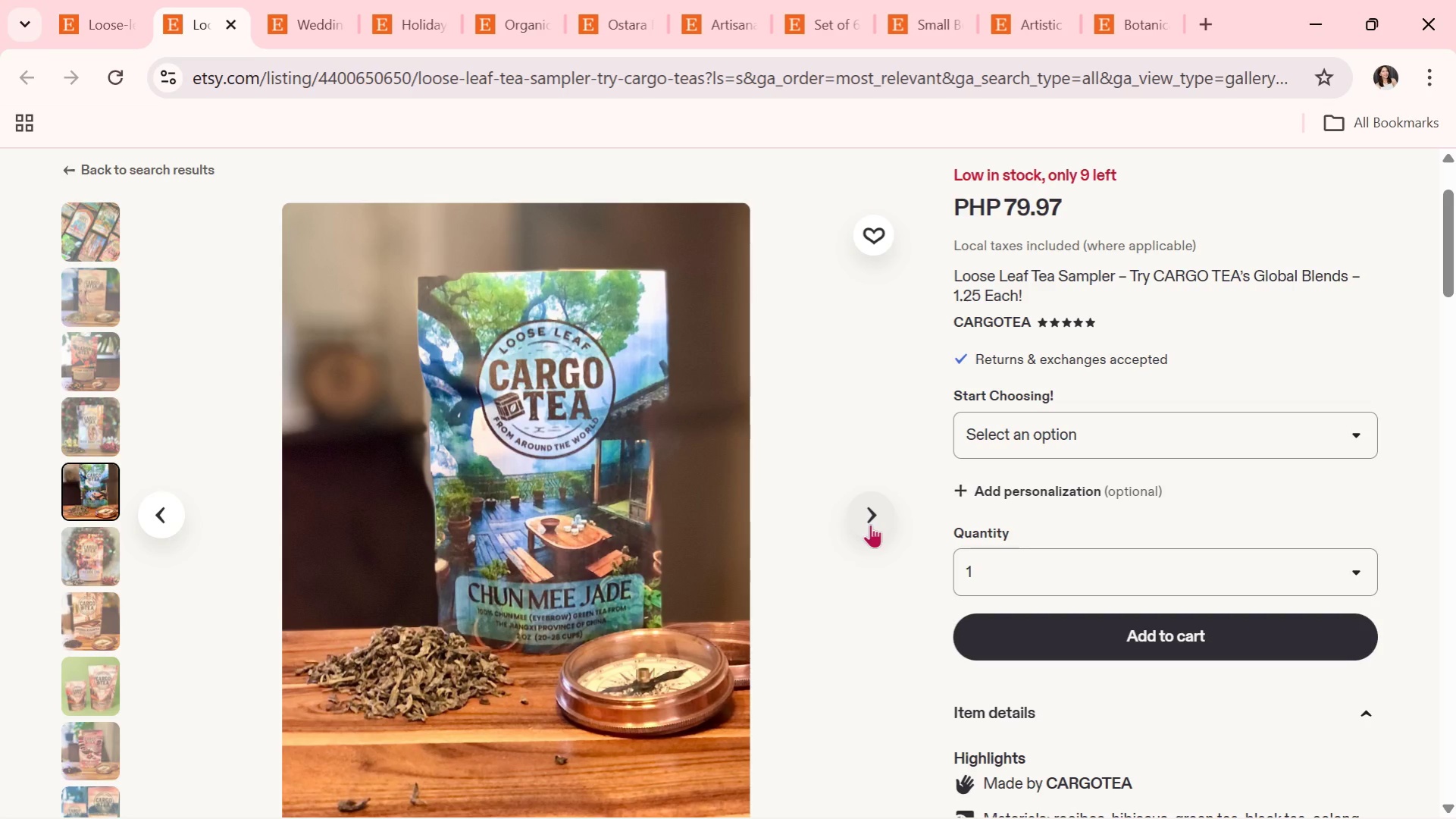 
wait(5.69)
 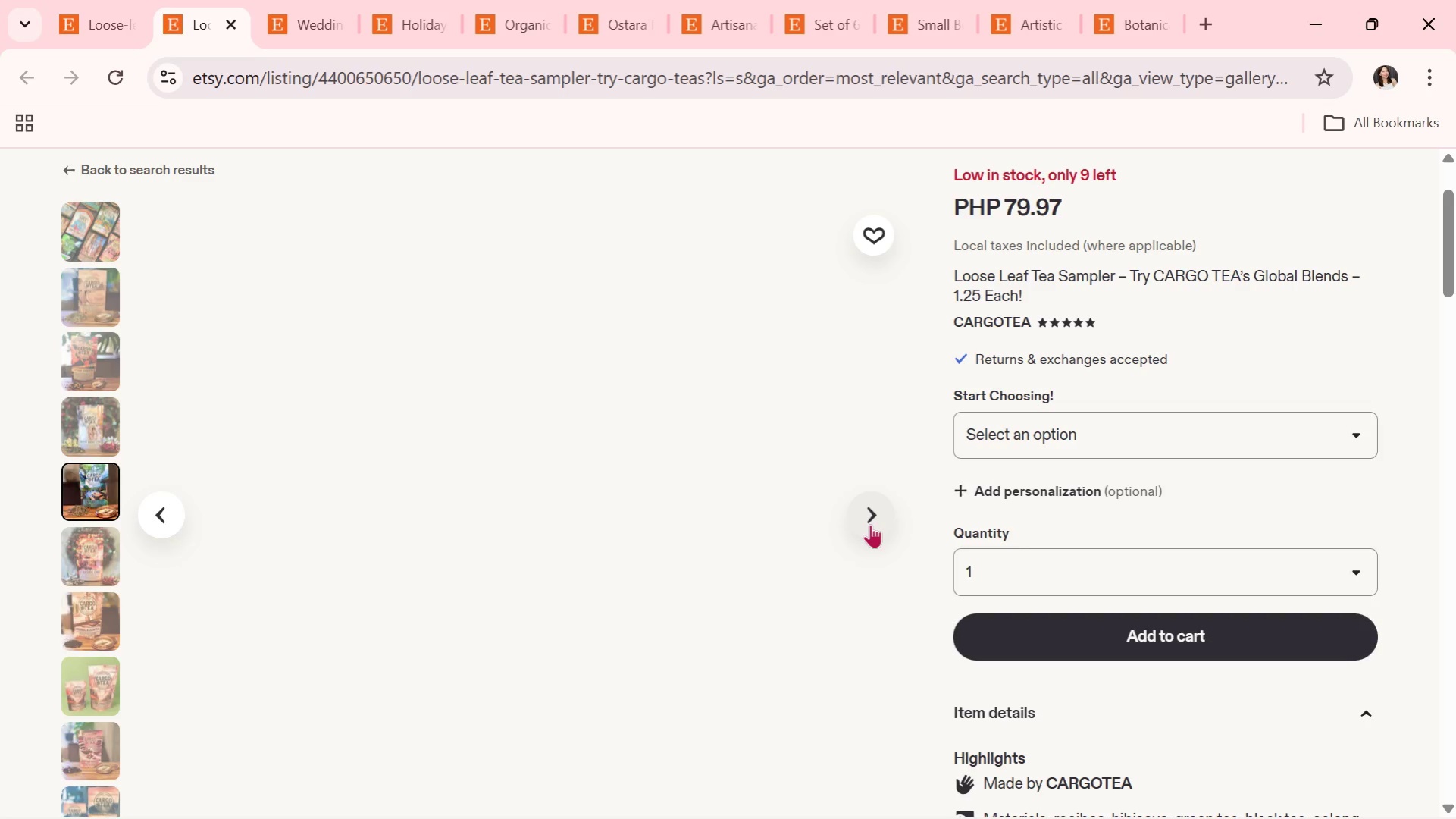 
left_click([870, 524])
 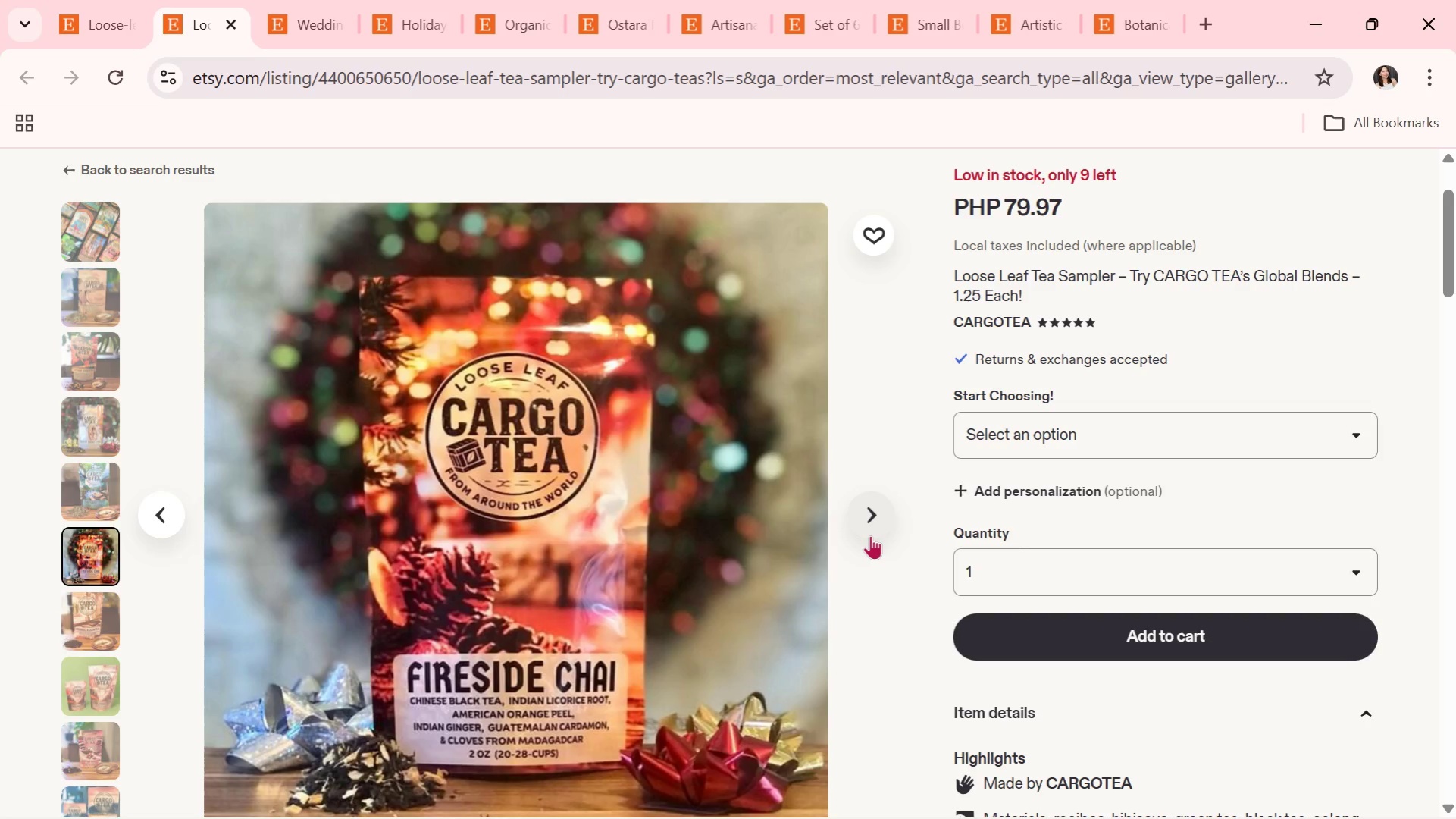 
left_click([872, 520])
 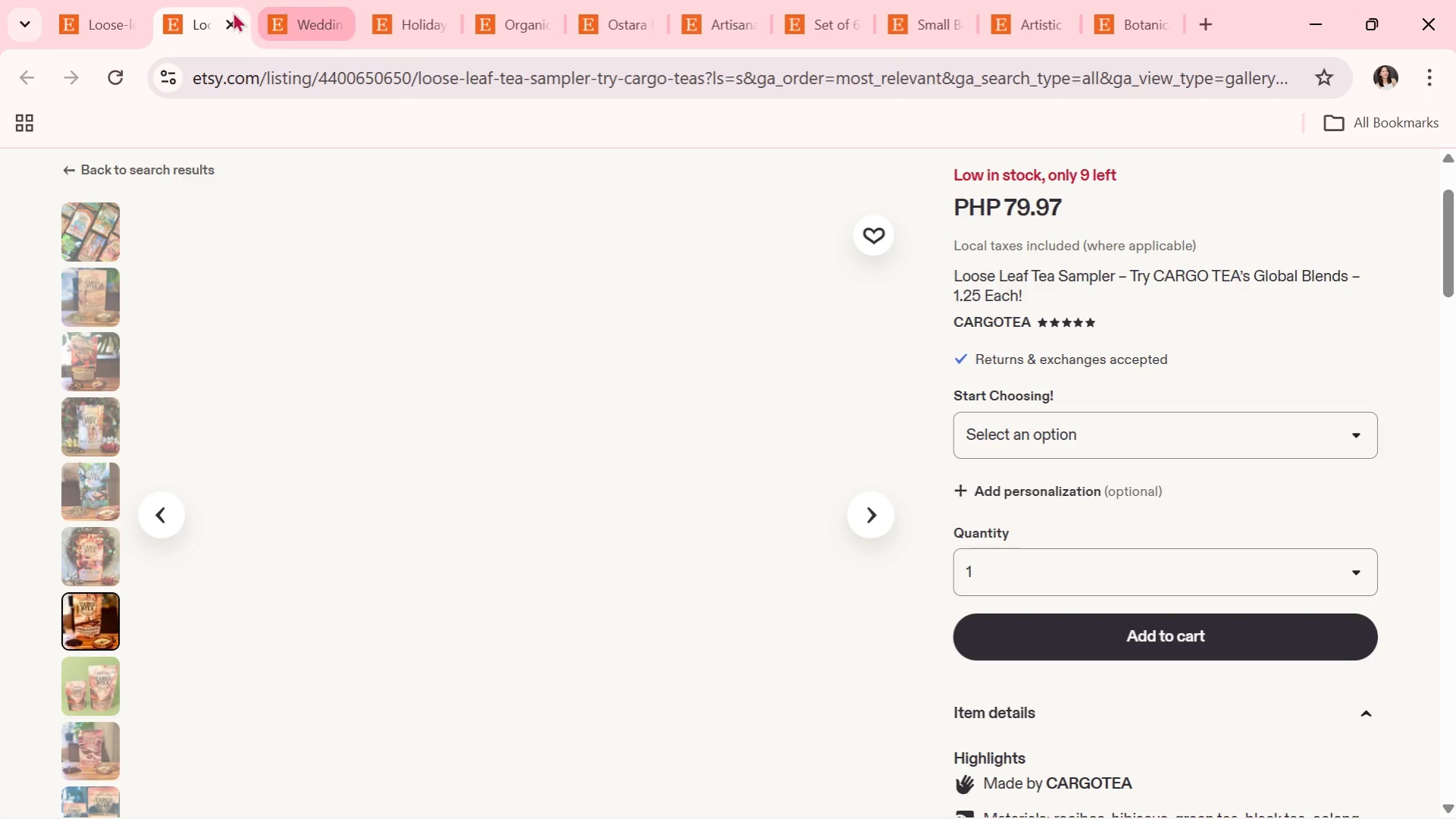 
left_click([231, 20])
 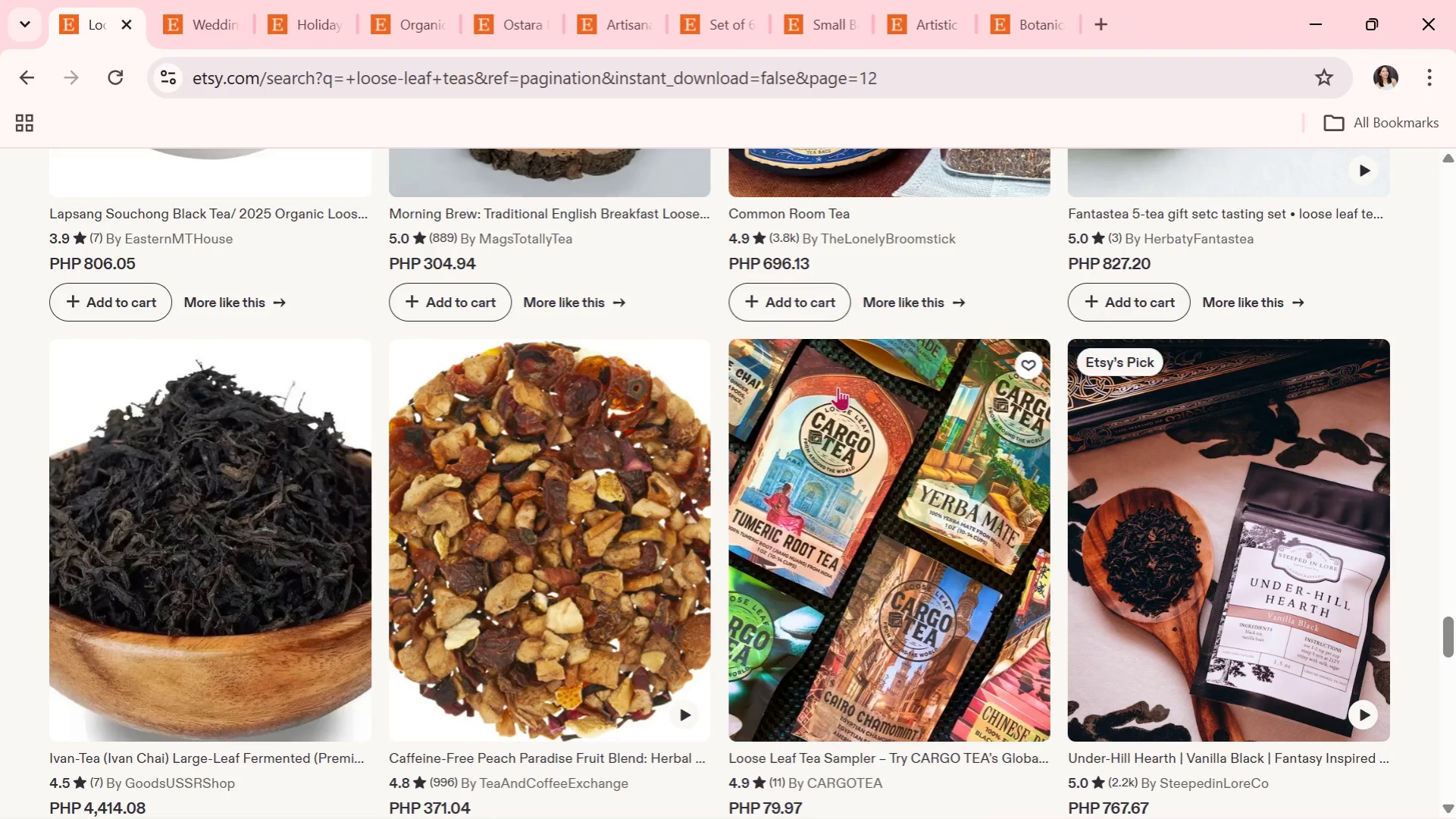 
scroll: coordinate [863, 398], scroll_direction: down, amount: 6.0
 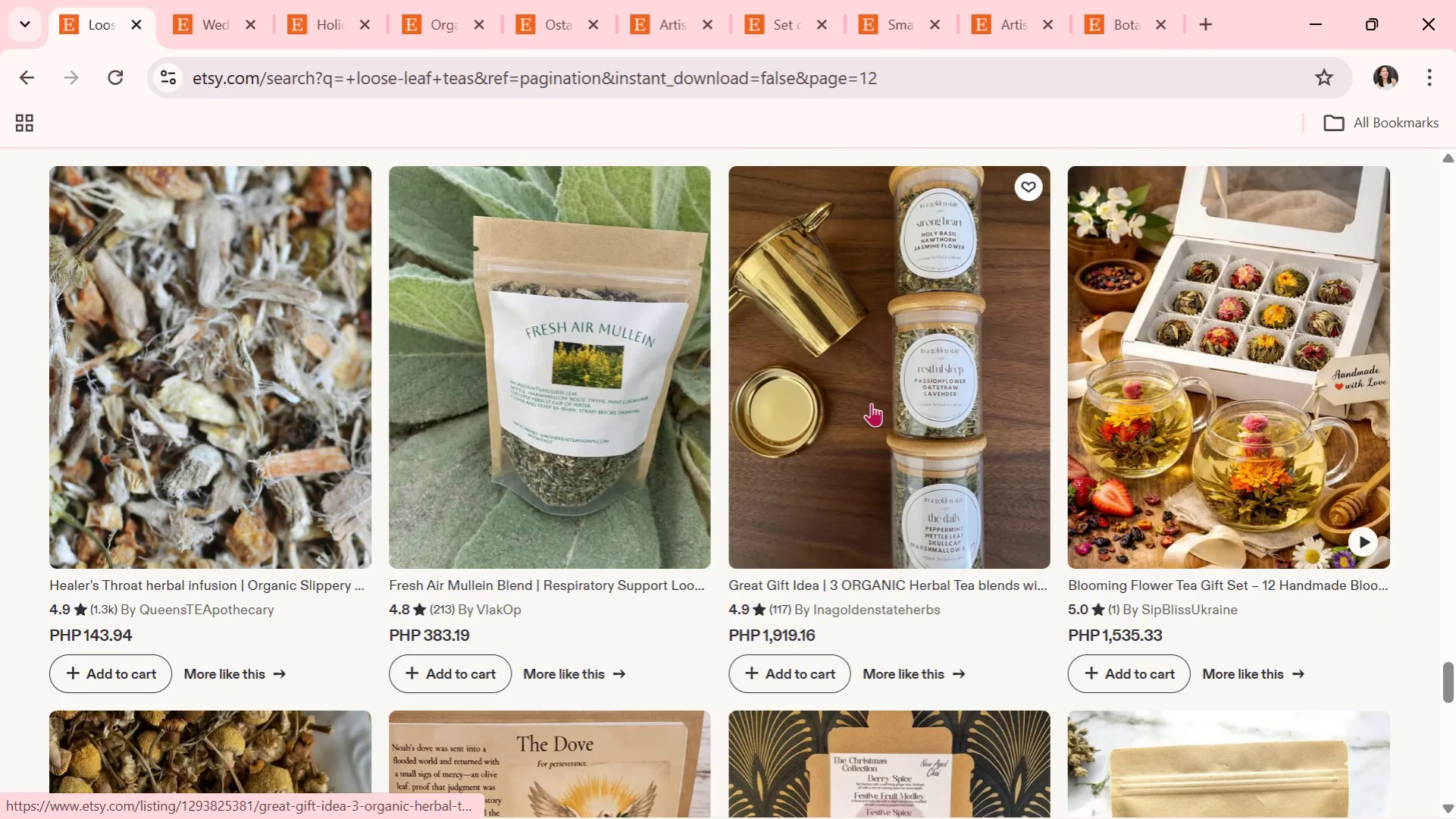 
scroll: coordinate [872, 403], scroll_direction: down, amount: 2.0
 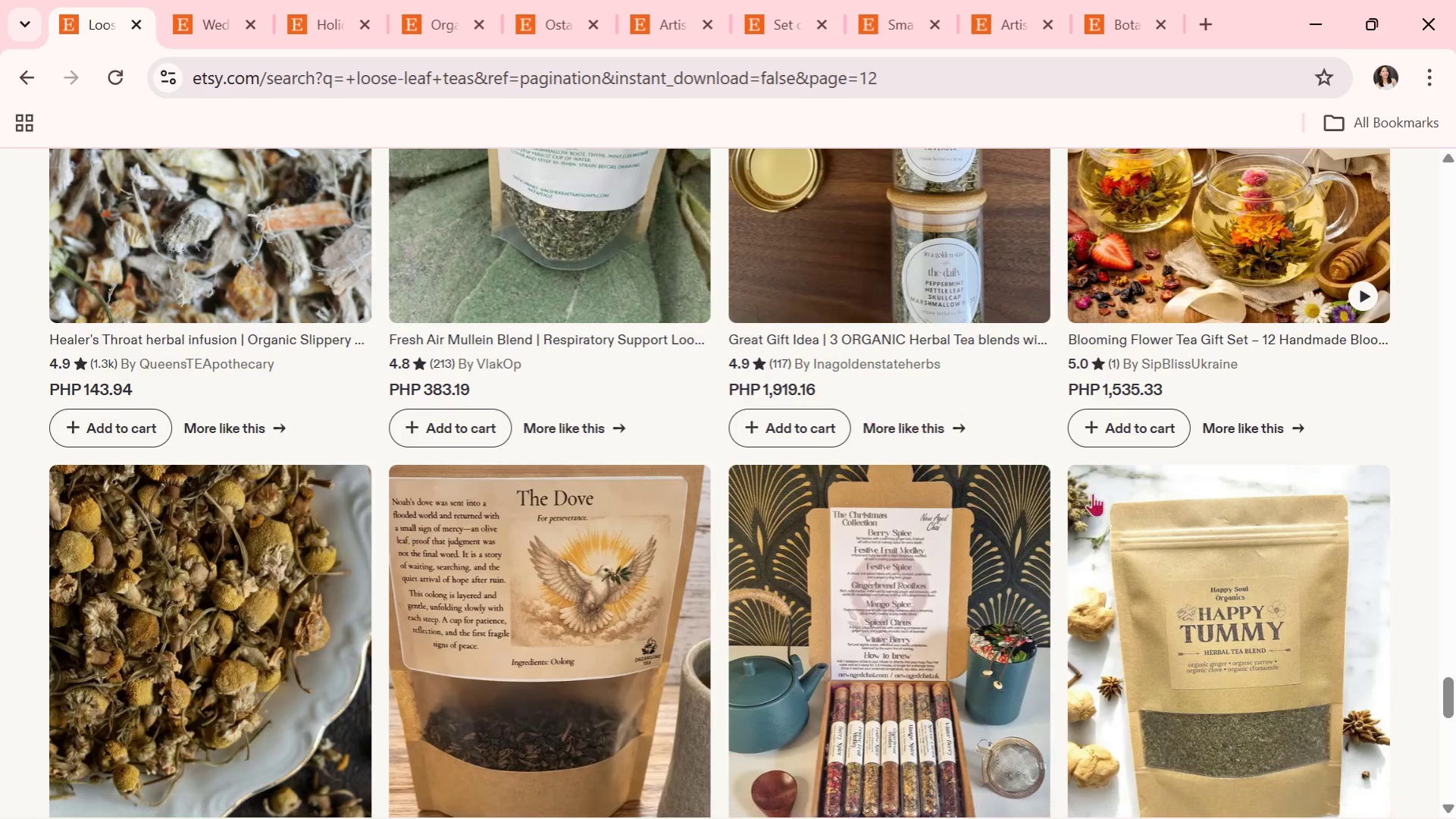 
left_click([1237, 581])
 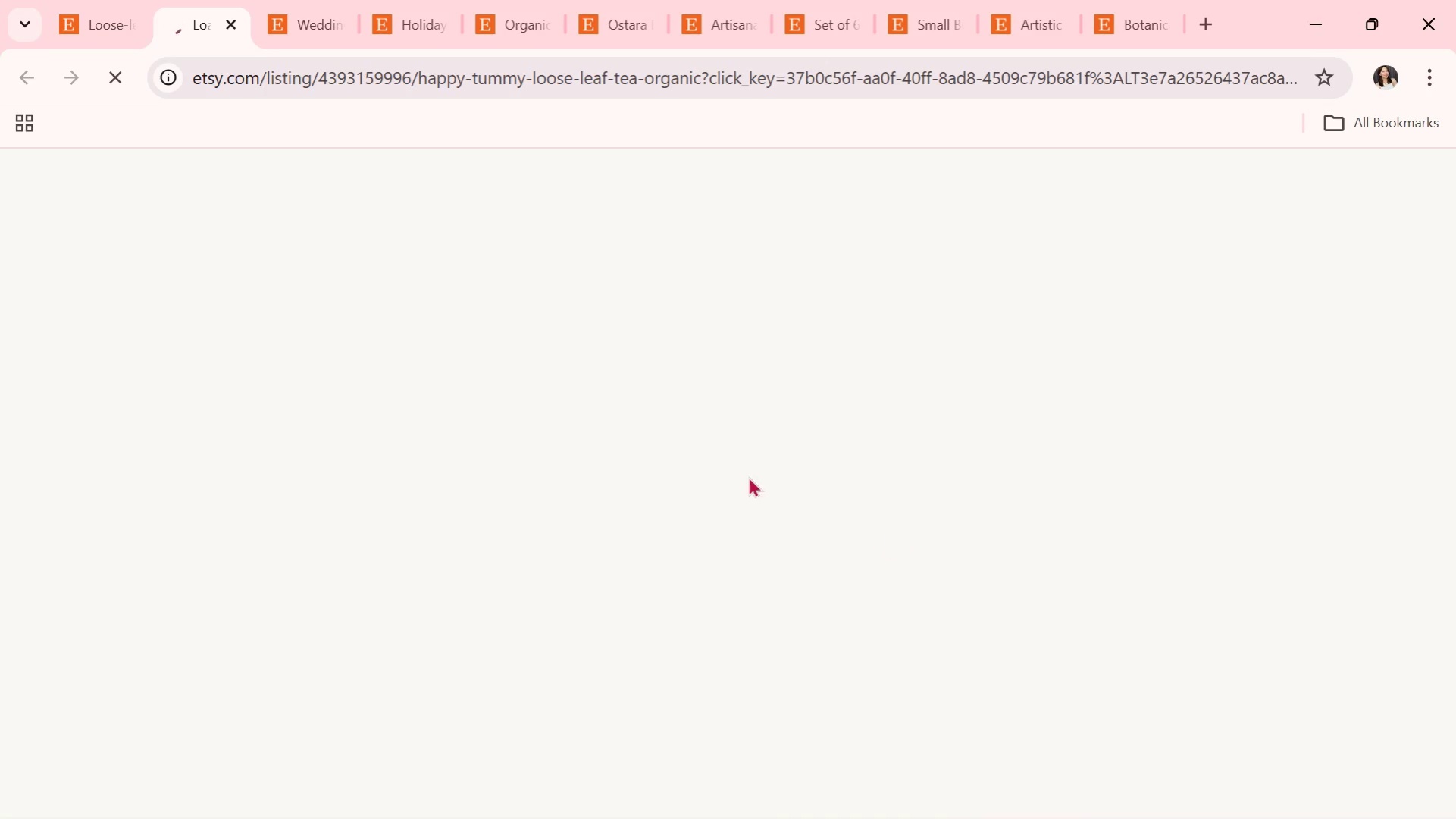 
scroll: coordinate [700, 457], scroll_direction: down, amount: 2.0
 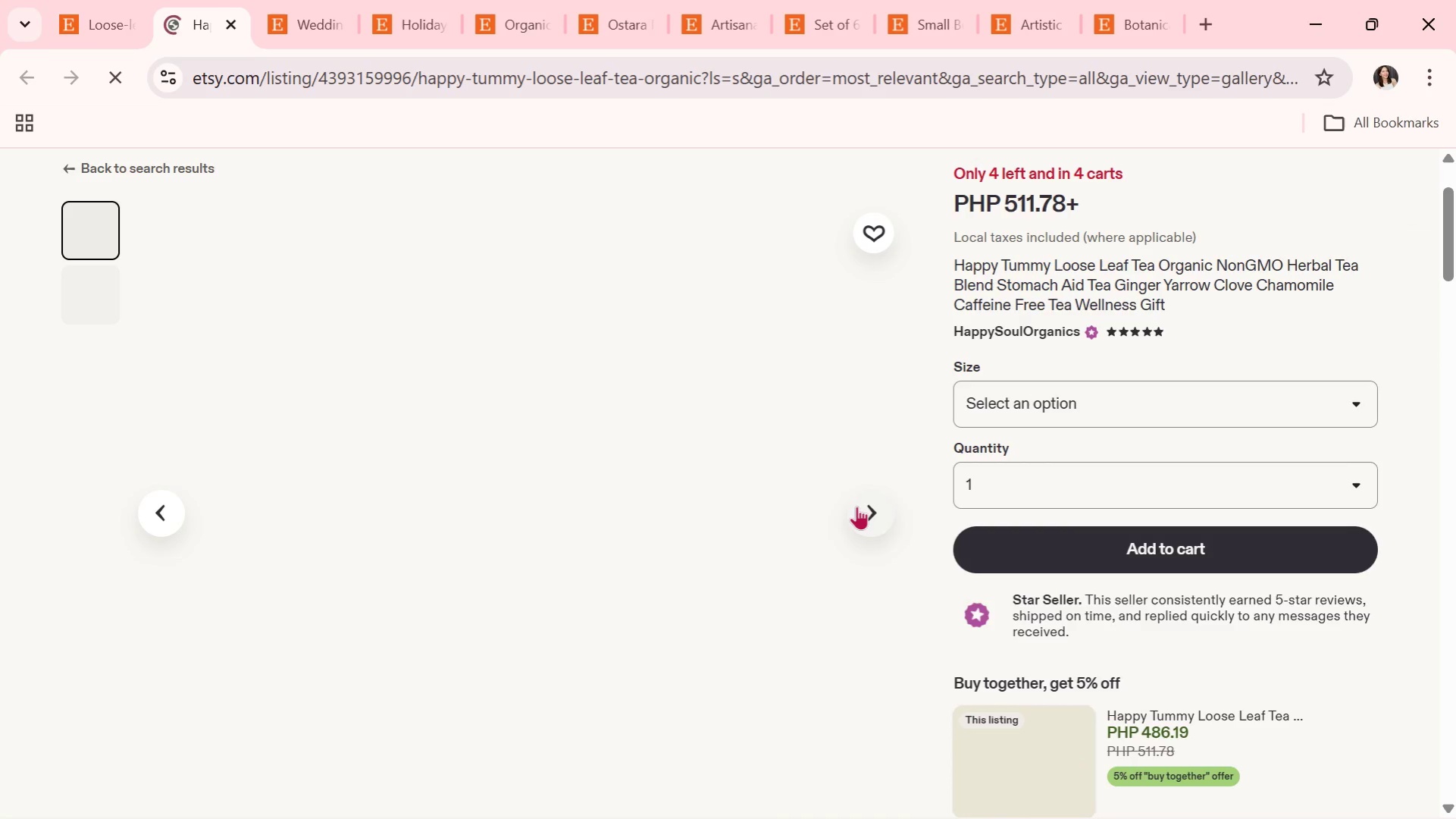 
left_click([869, 513])
 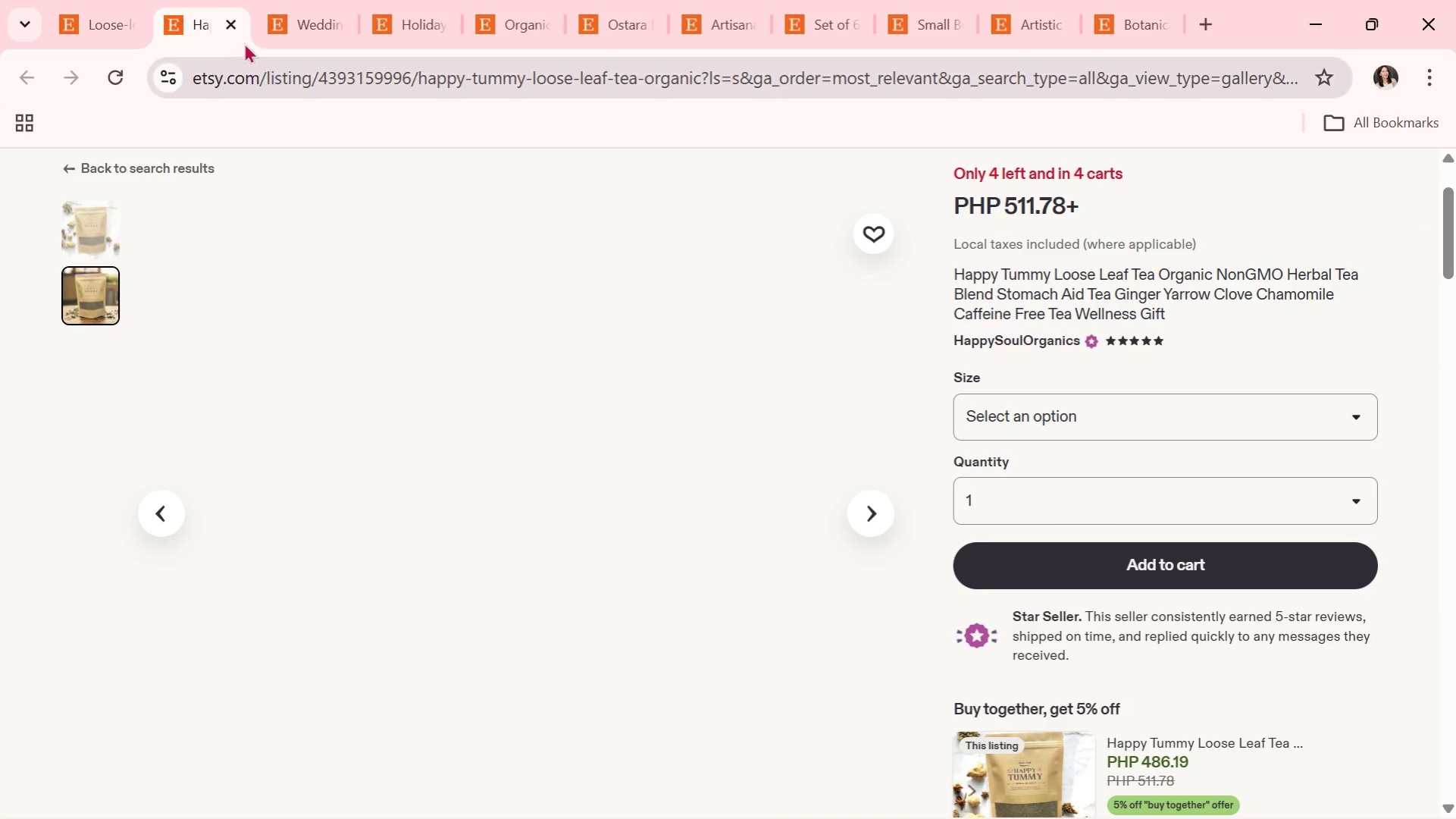 
left_click([232, 32])
 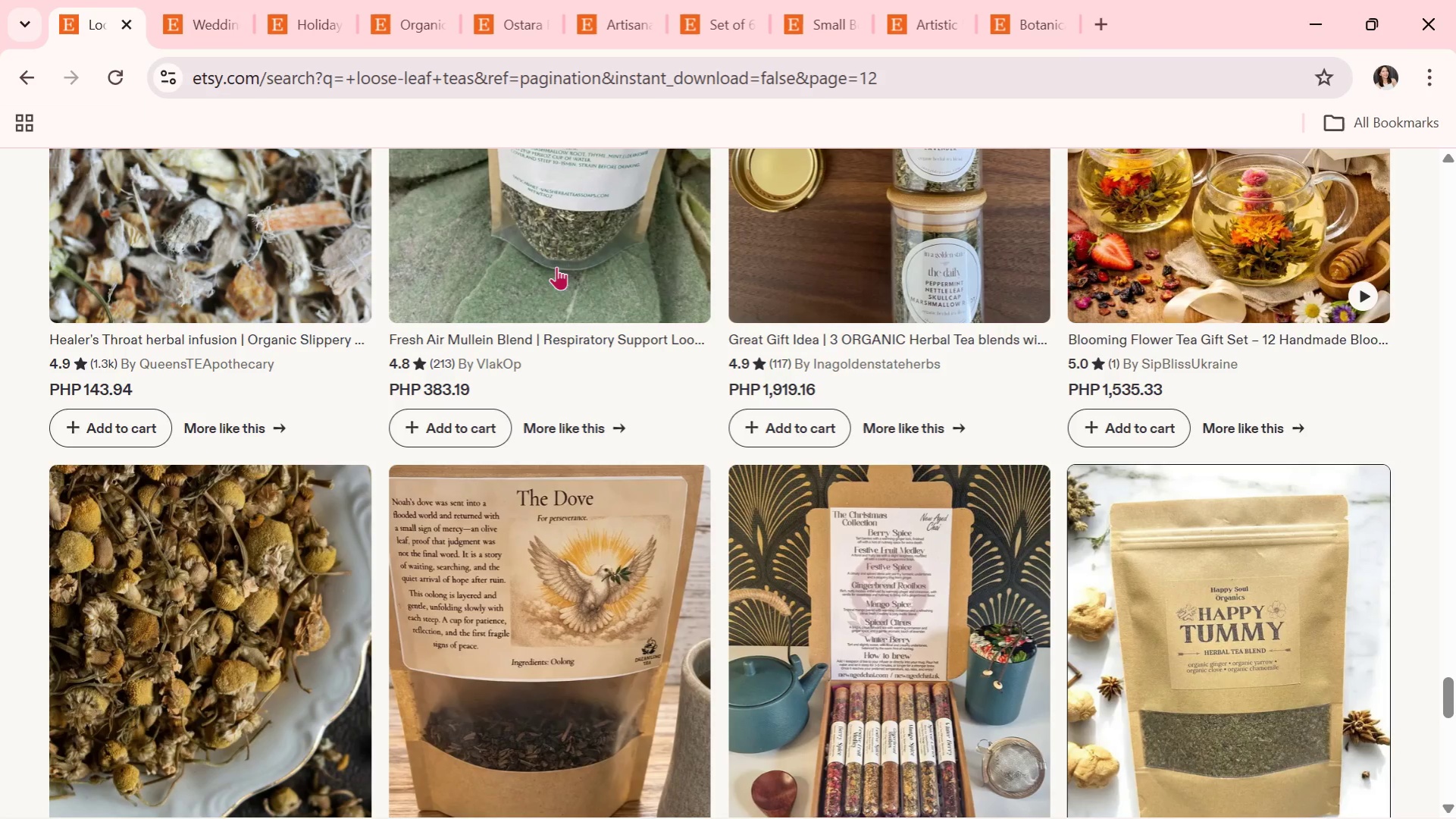 
scroll: coordinate [768, 485], scroll_direction: down, amount: 3.0
 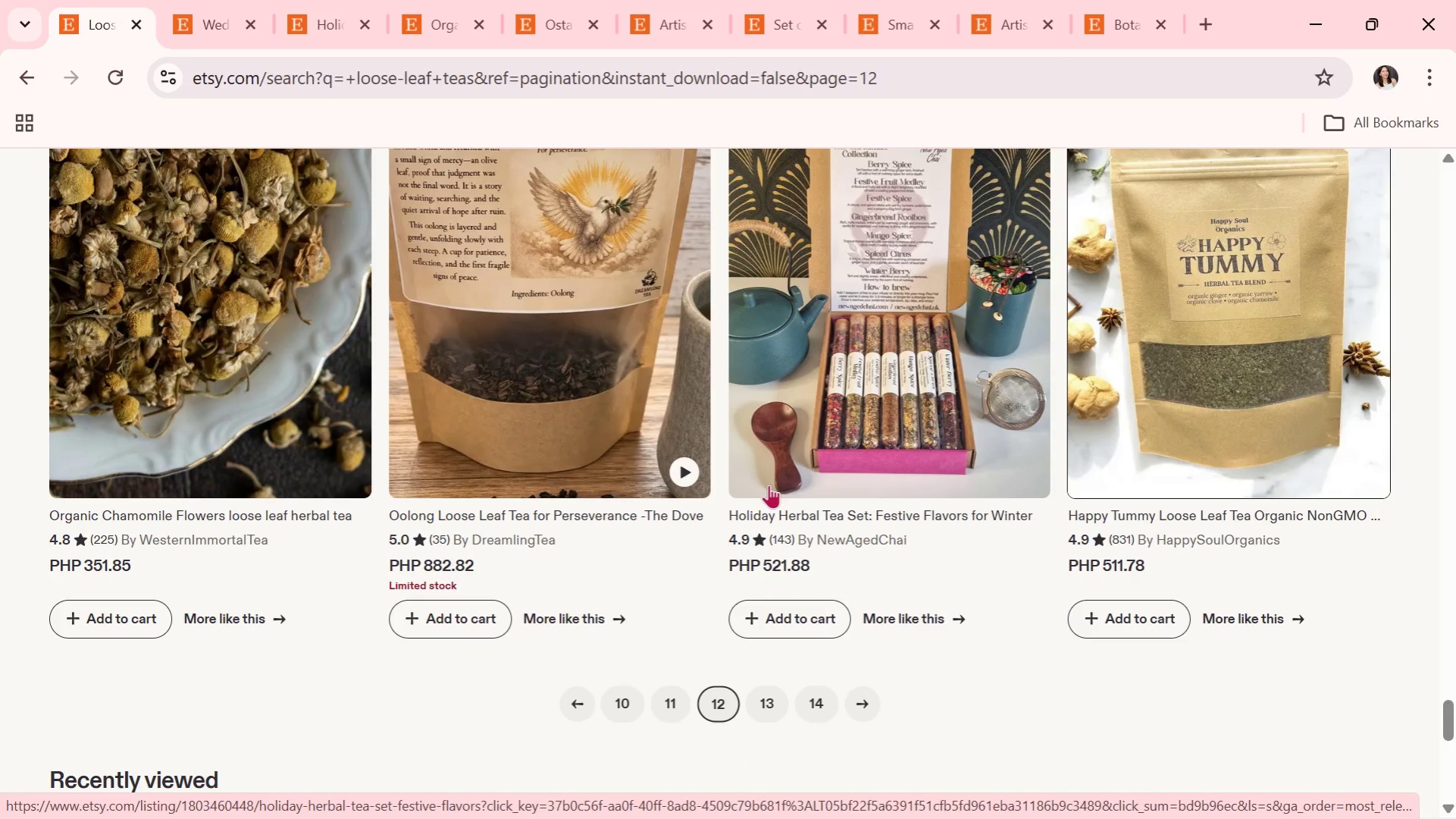 
wait(7.07)
 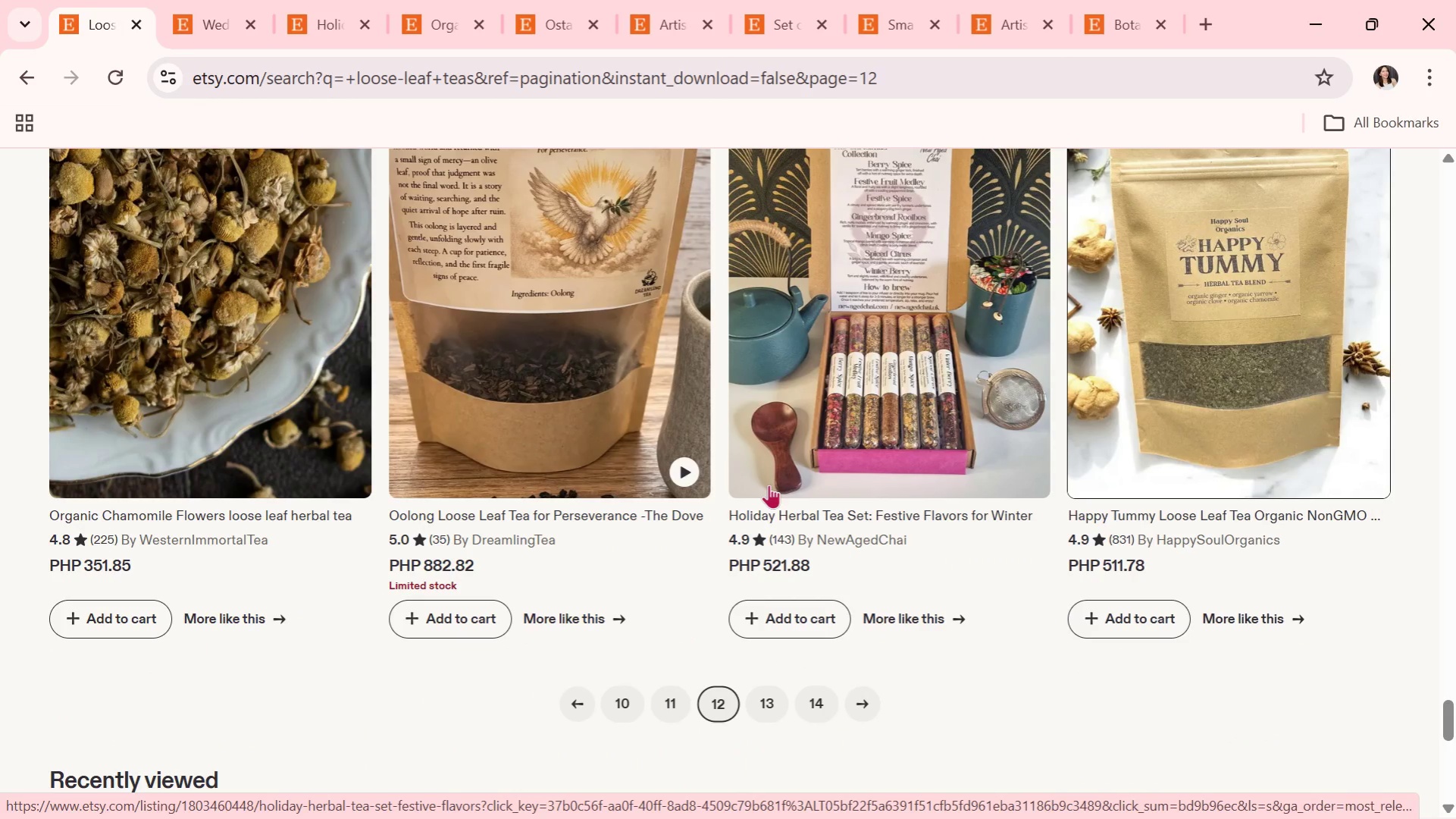 
scroll: coordinate [792, 563], scroll_direction: down, amount: 5.0
 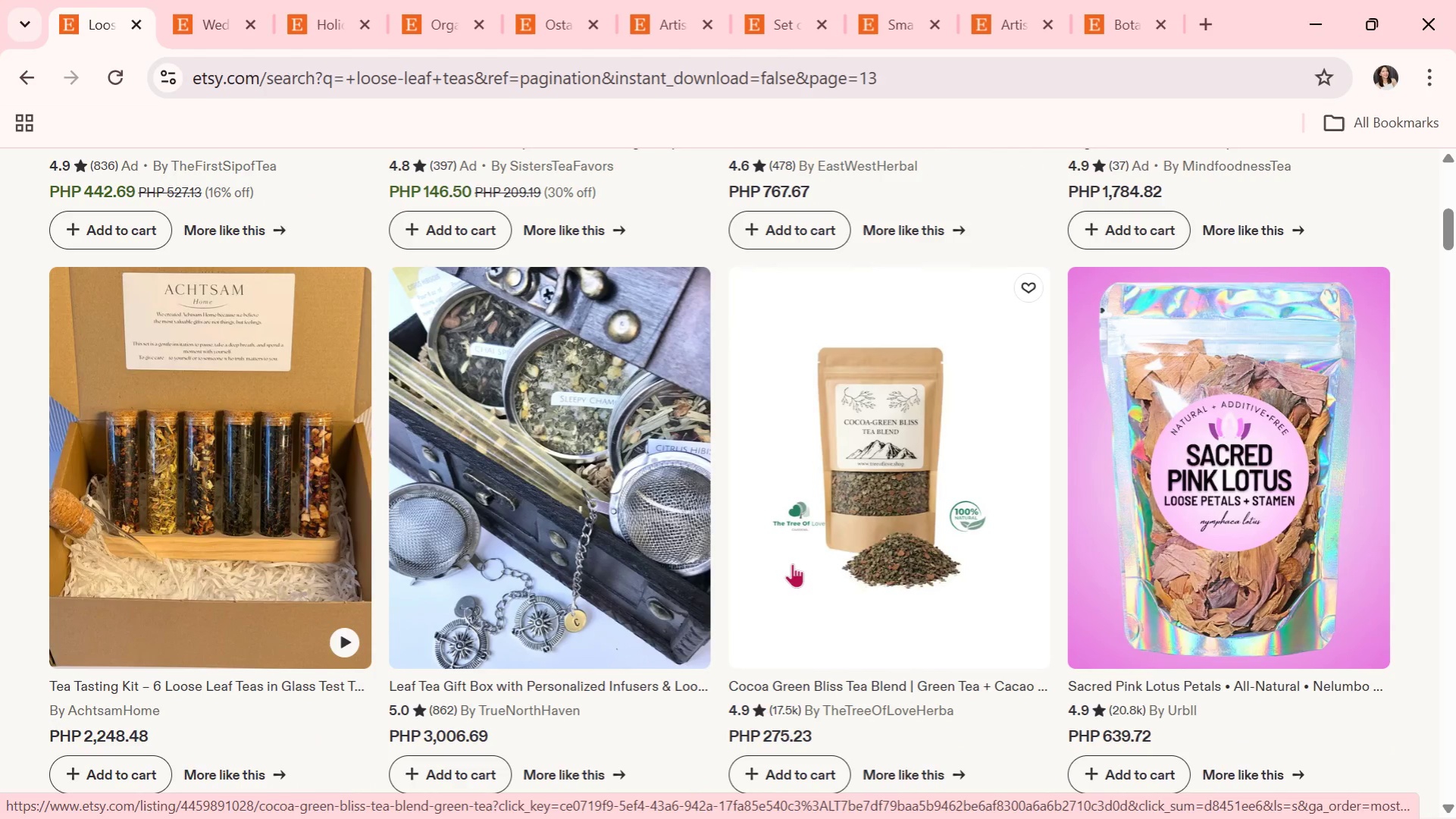 
scroll: coordinate [792, 563], scroll_direction: down, amount: 2.0
 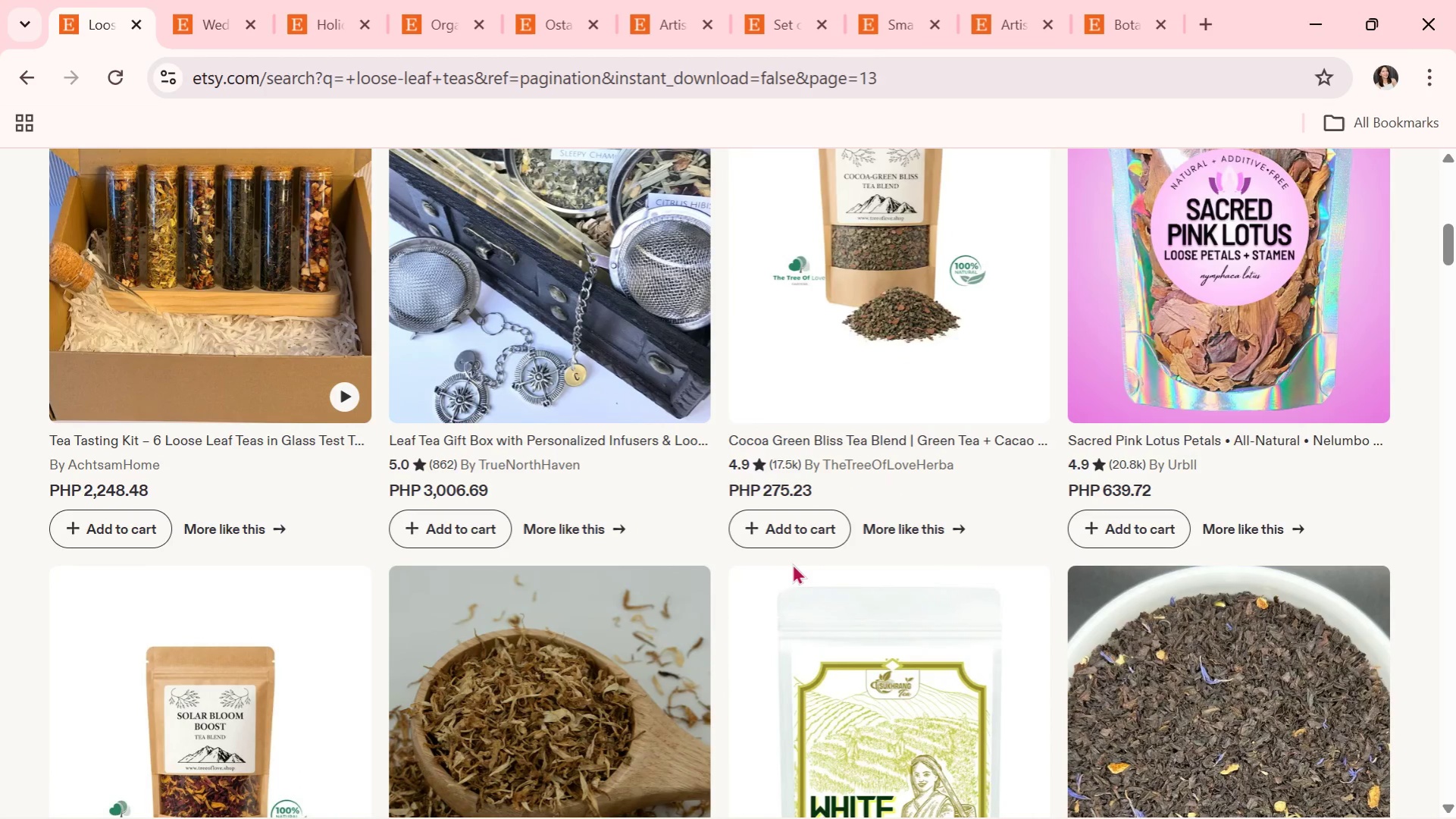 
wait(11.97)
 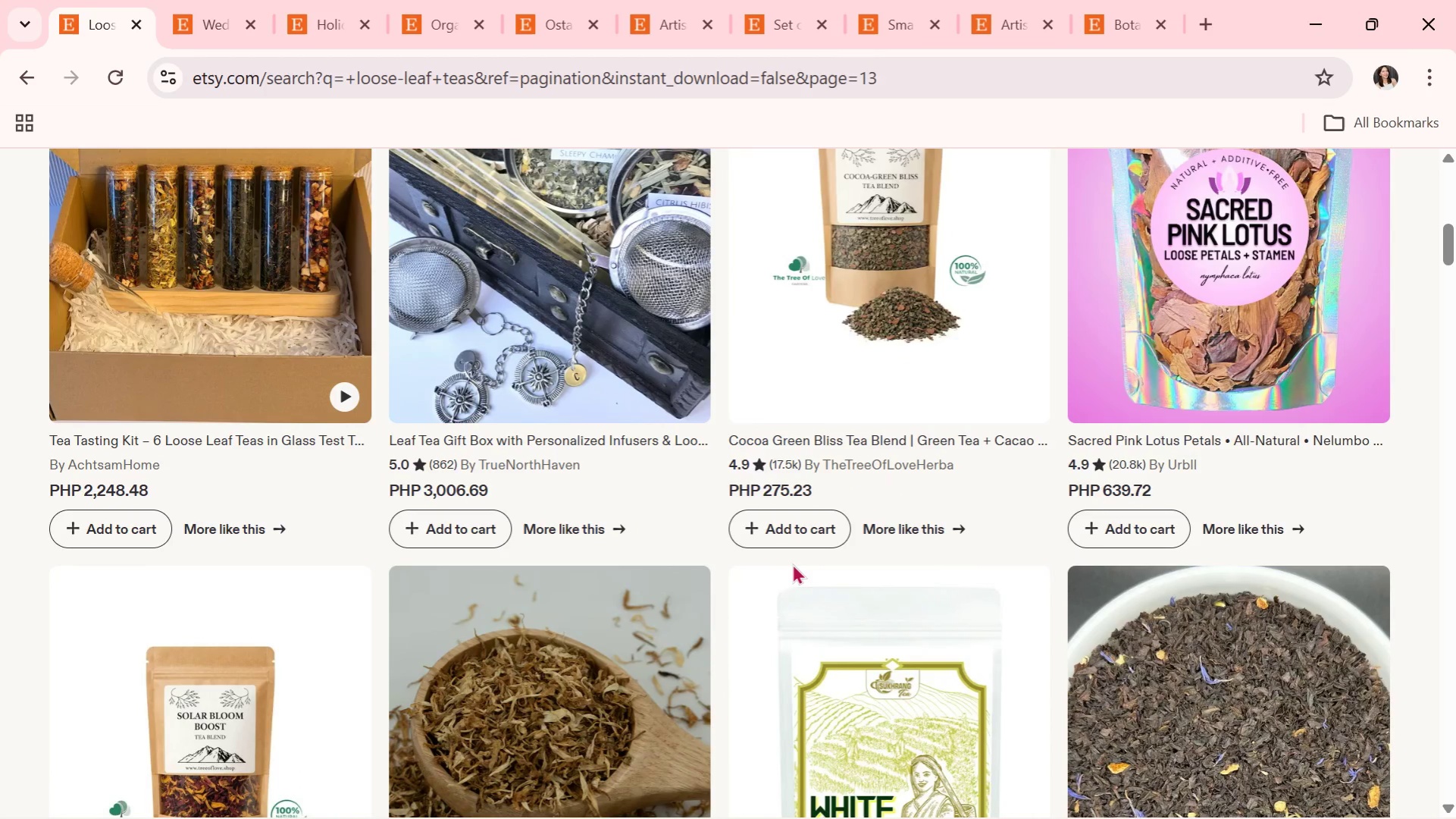 
scroll: coordinate [700, 561], scroll_direction: down, amount: 6.0
 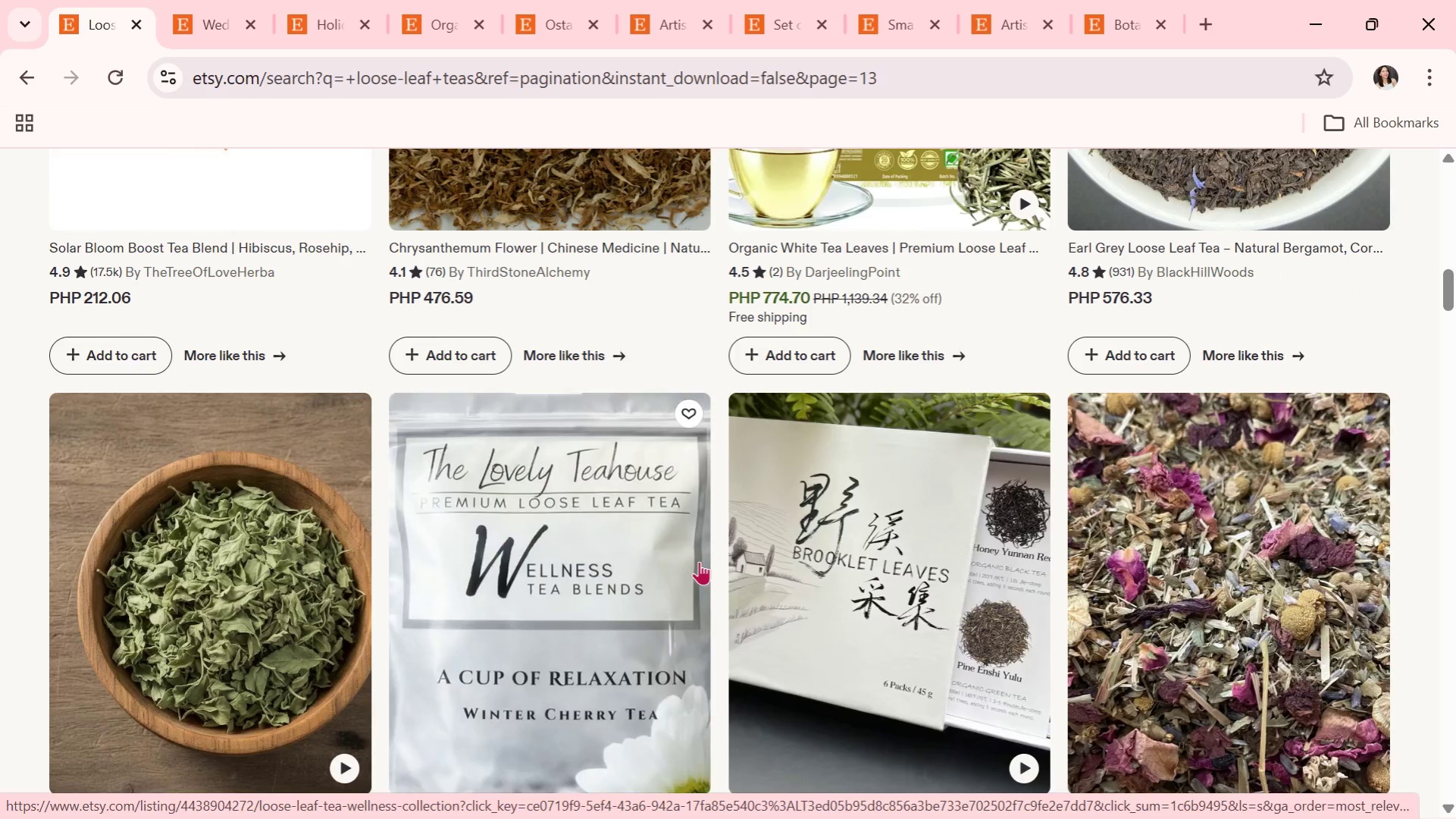 
scroll: coordinate [879, 552], scroll_direction: down, amount: 3.0
 